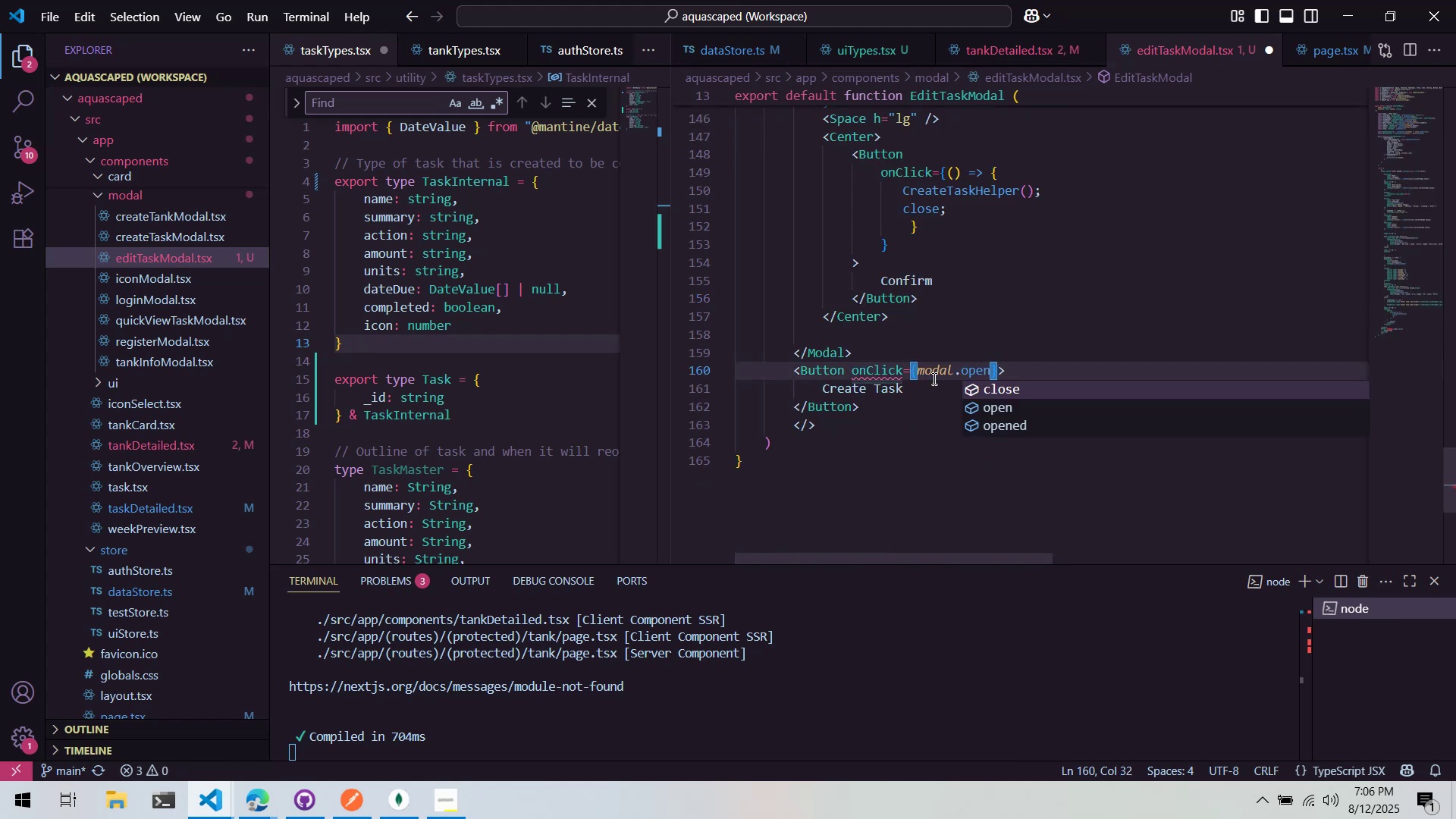 
left_click([959, 219])
 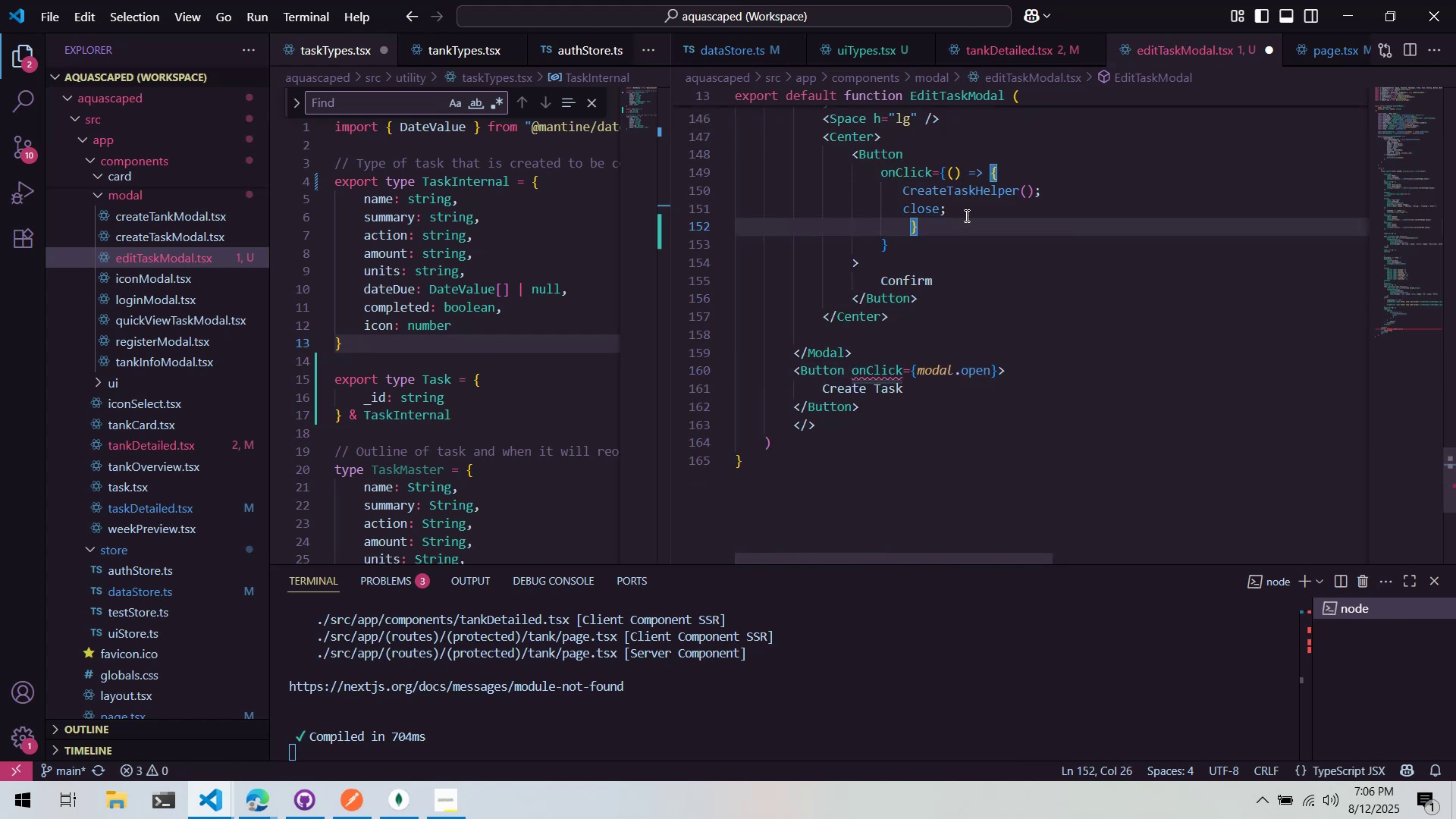 
key(Control+ControlLeft)
 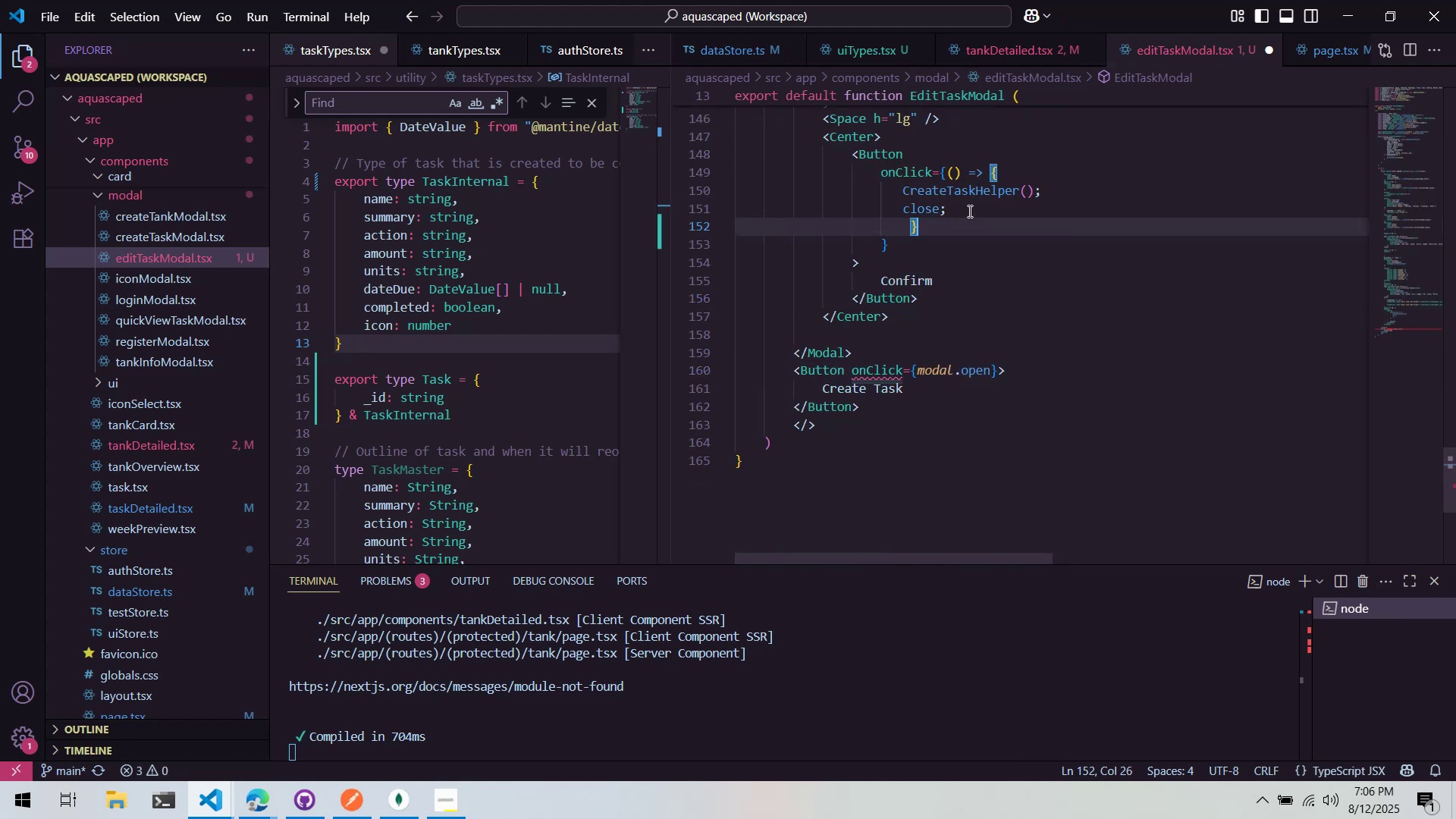 
key(Control+S)
 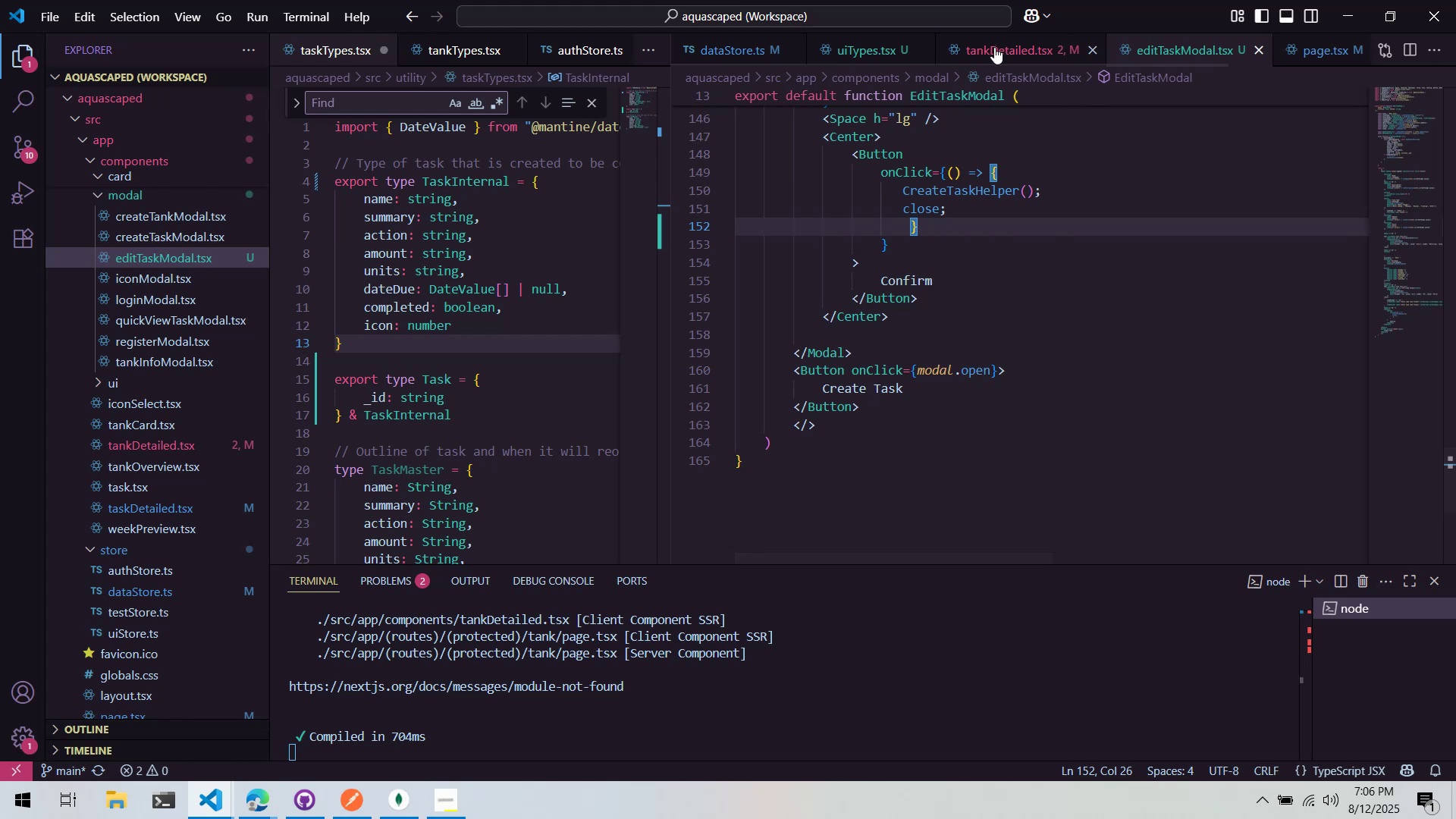 
left_click([994, 47])
 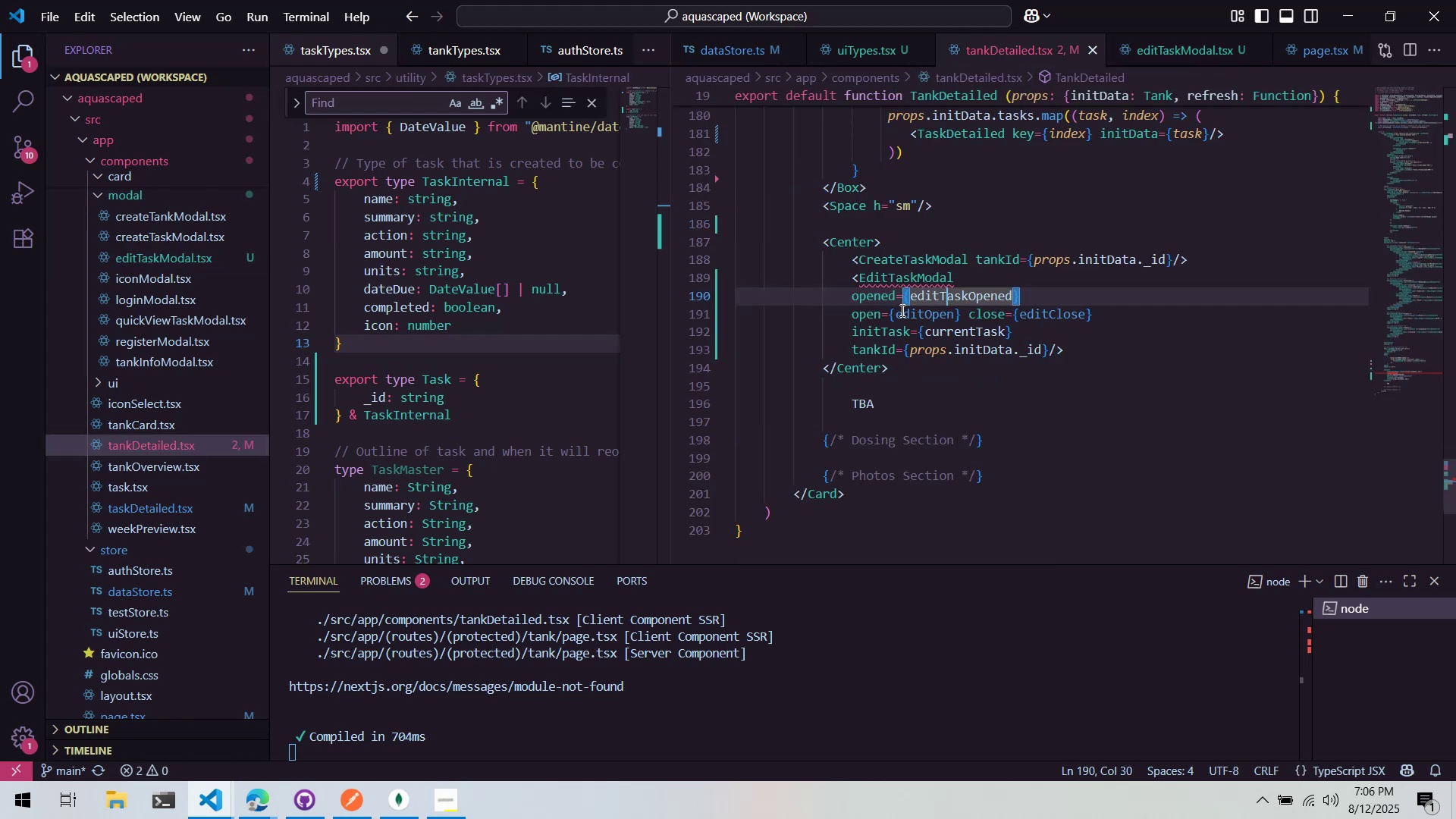 
left_click([1132, 313])
 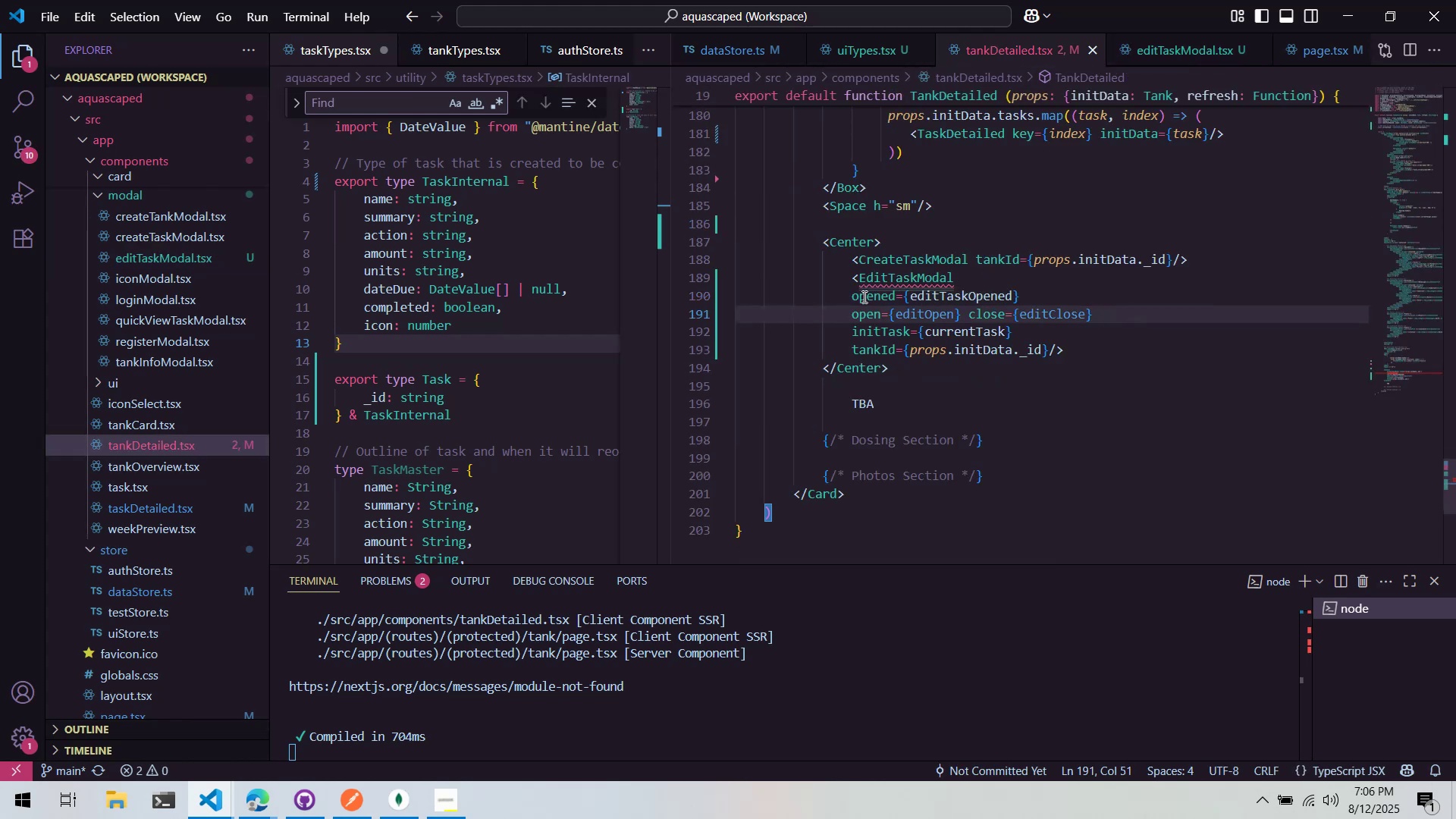 
double_click([864, 297])
 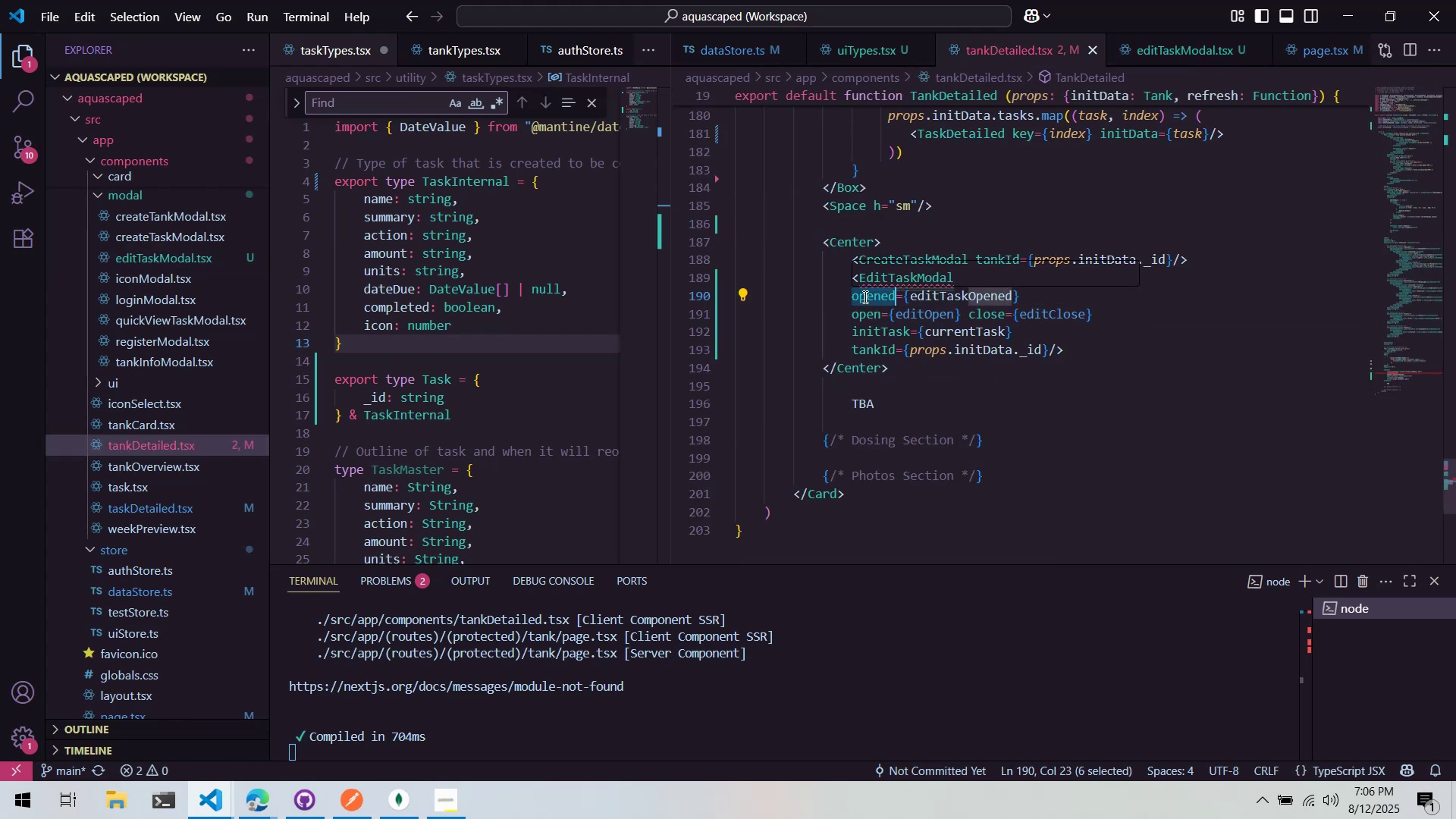 
type(modal)
 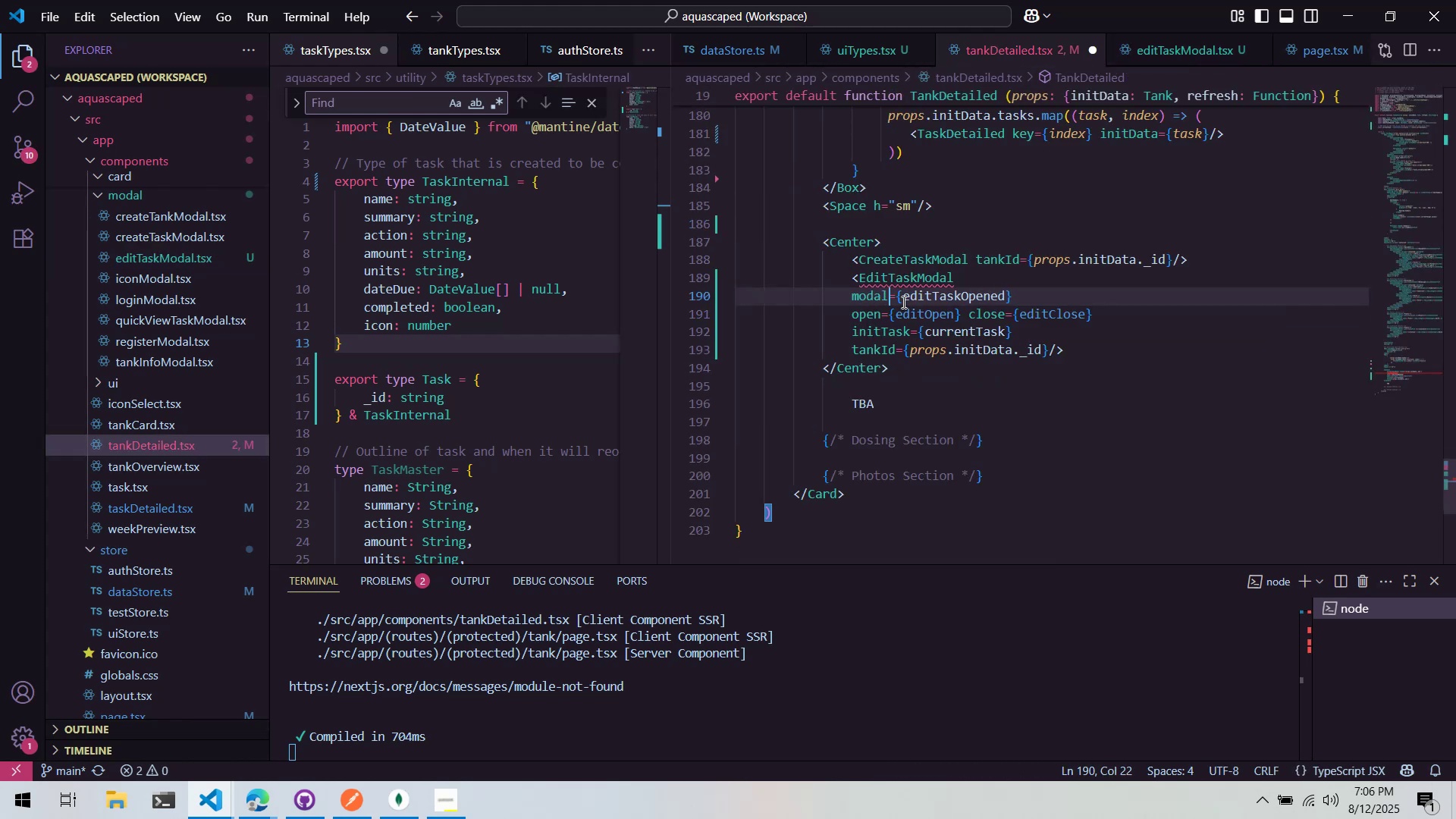 
double_click([893, 300])
 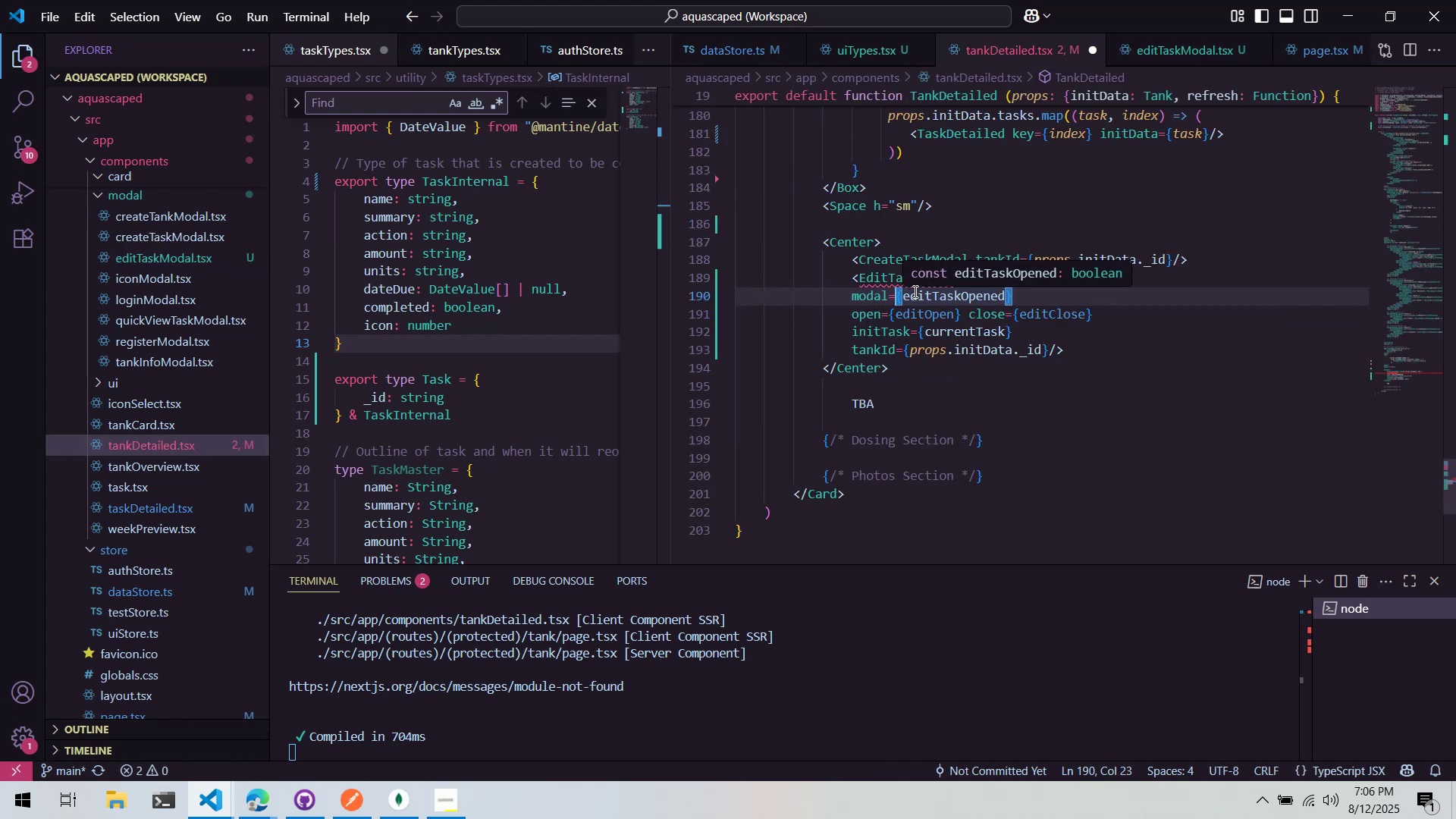 
left_click_drag(start_coordinate=[1149, 316], to_coordinate=[849, 297])
 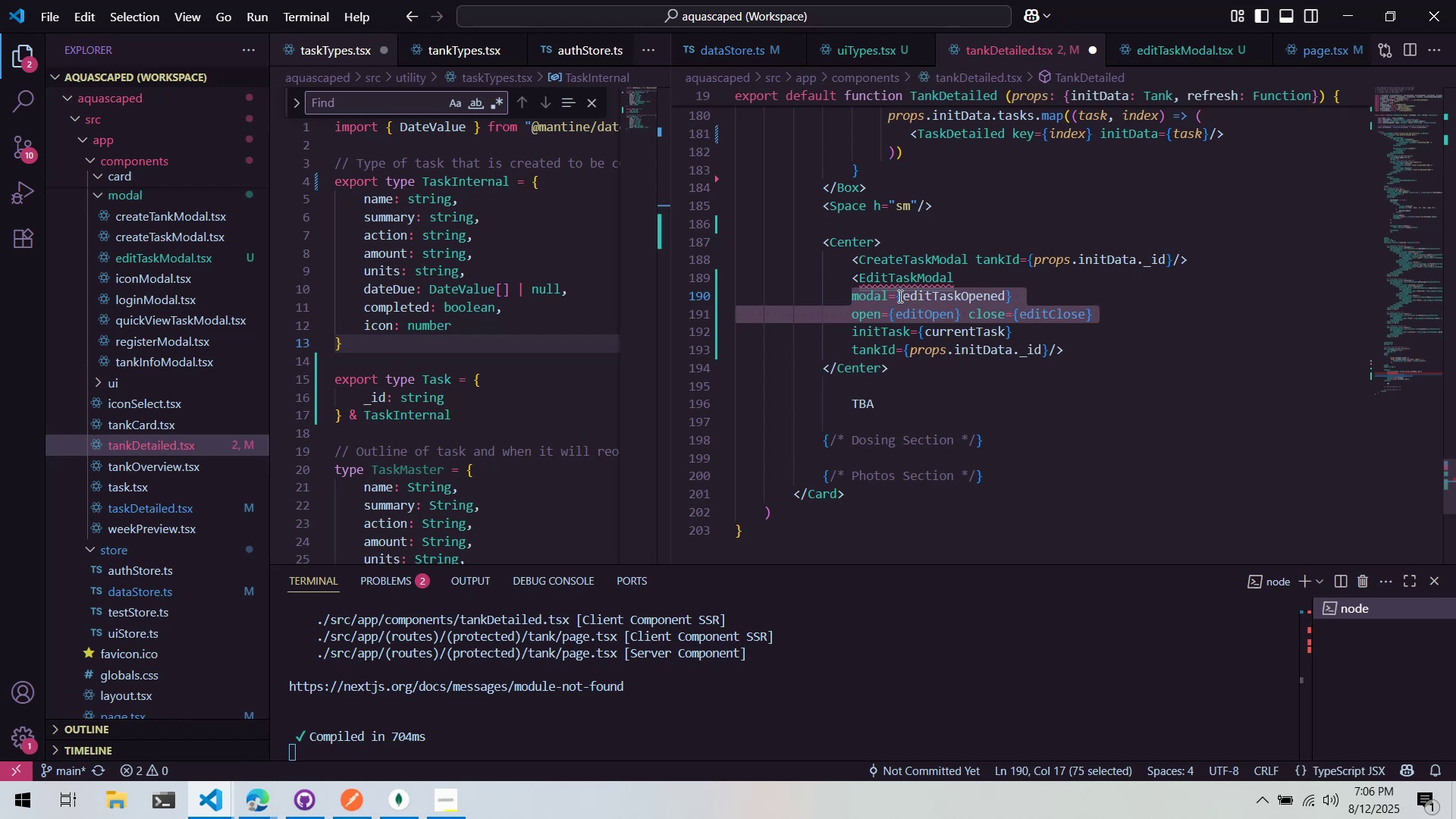 
left_click([899, 296])
 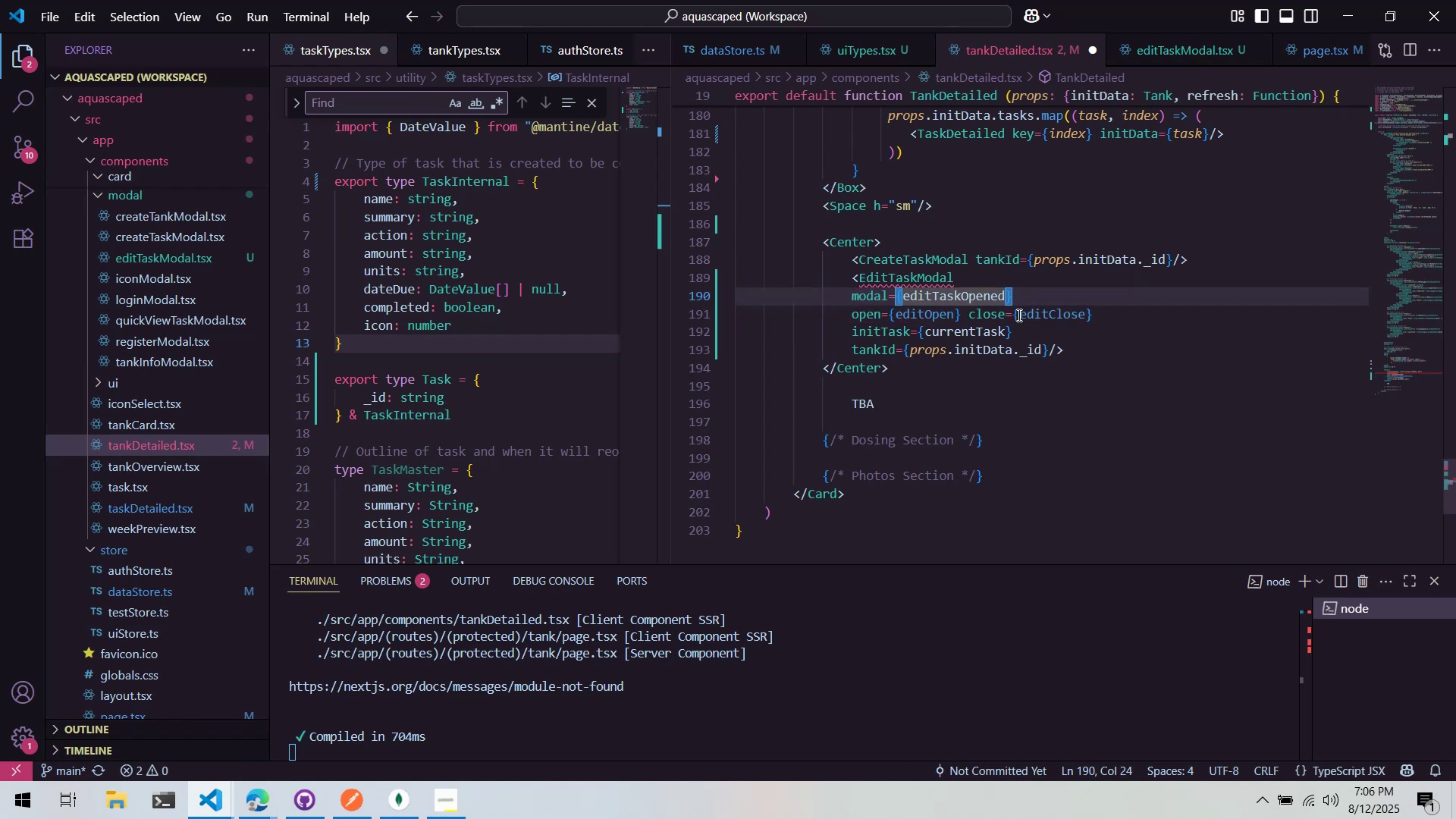 
left_click([1002, 292])
 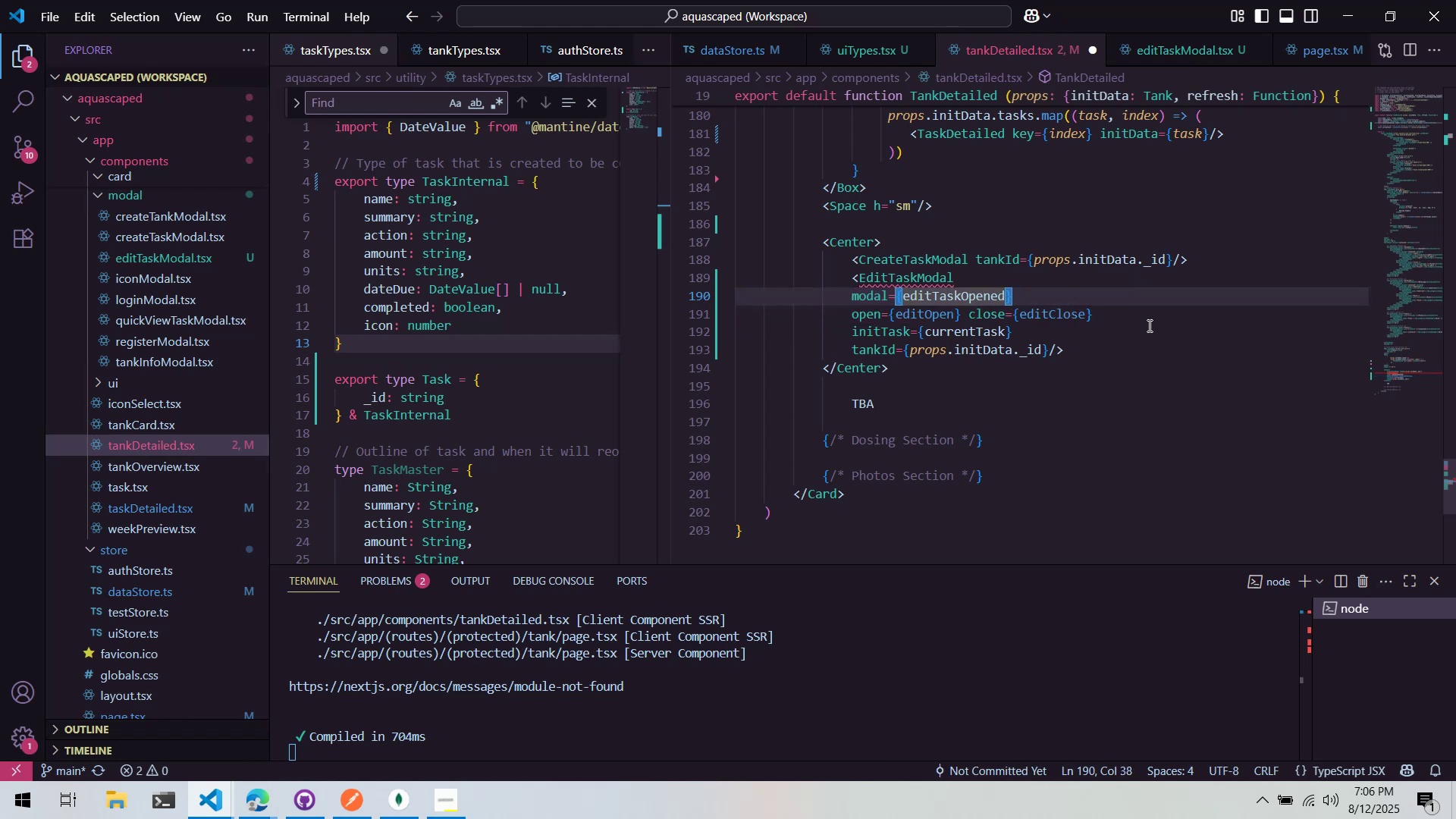 
type(, editOpen, editClose)
 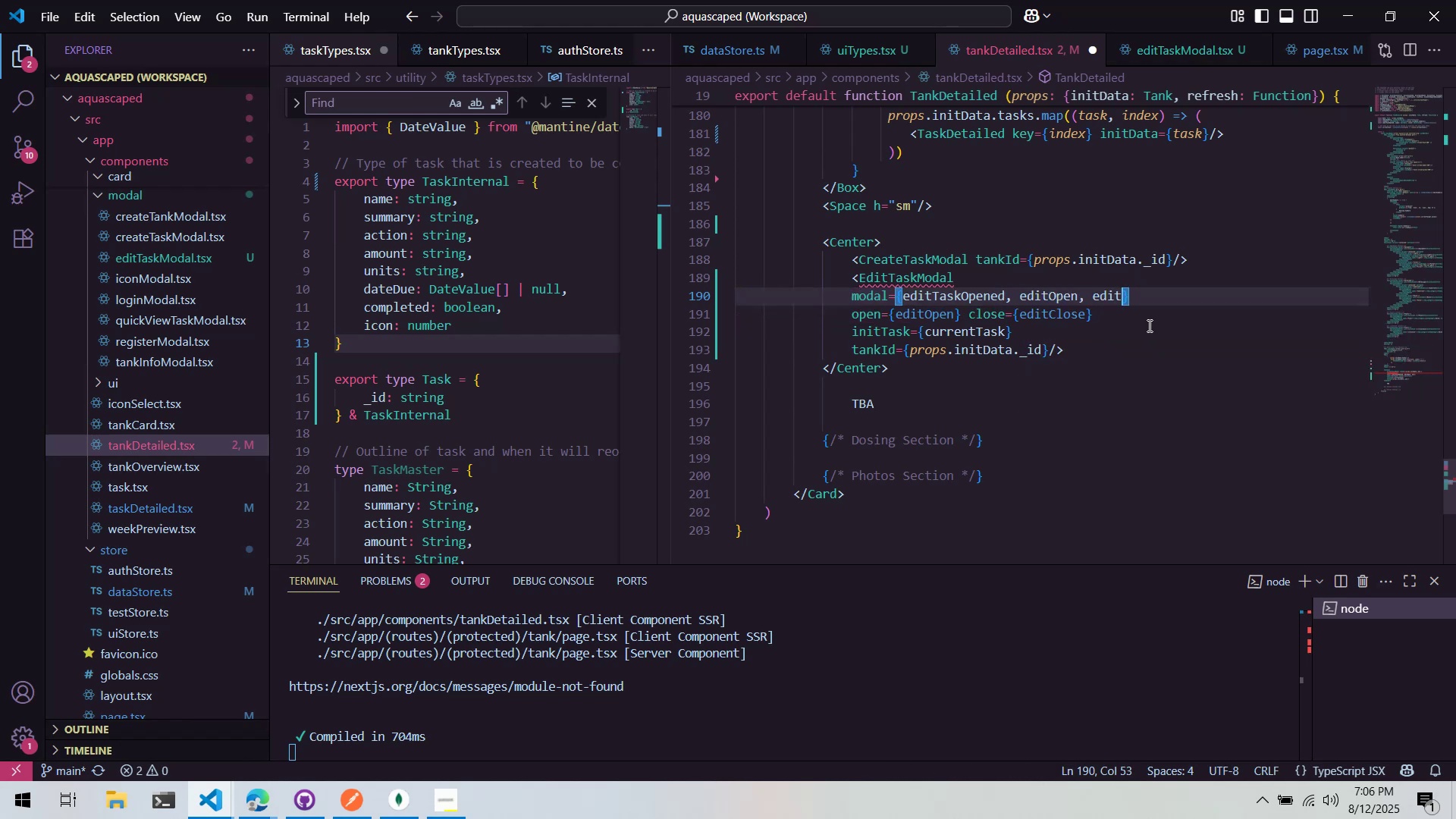 
double_click([929, 305])
 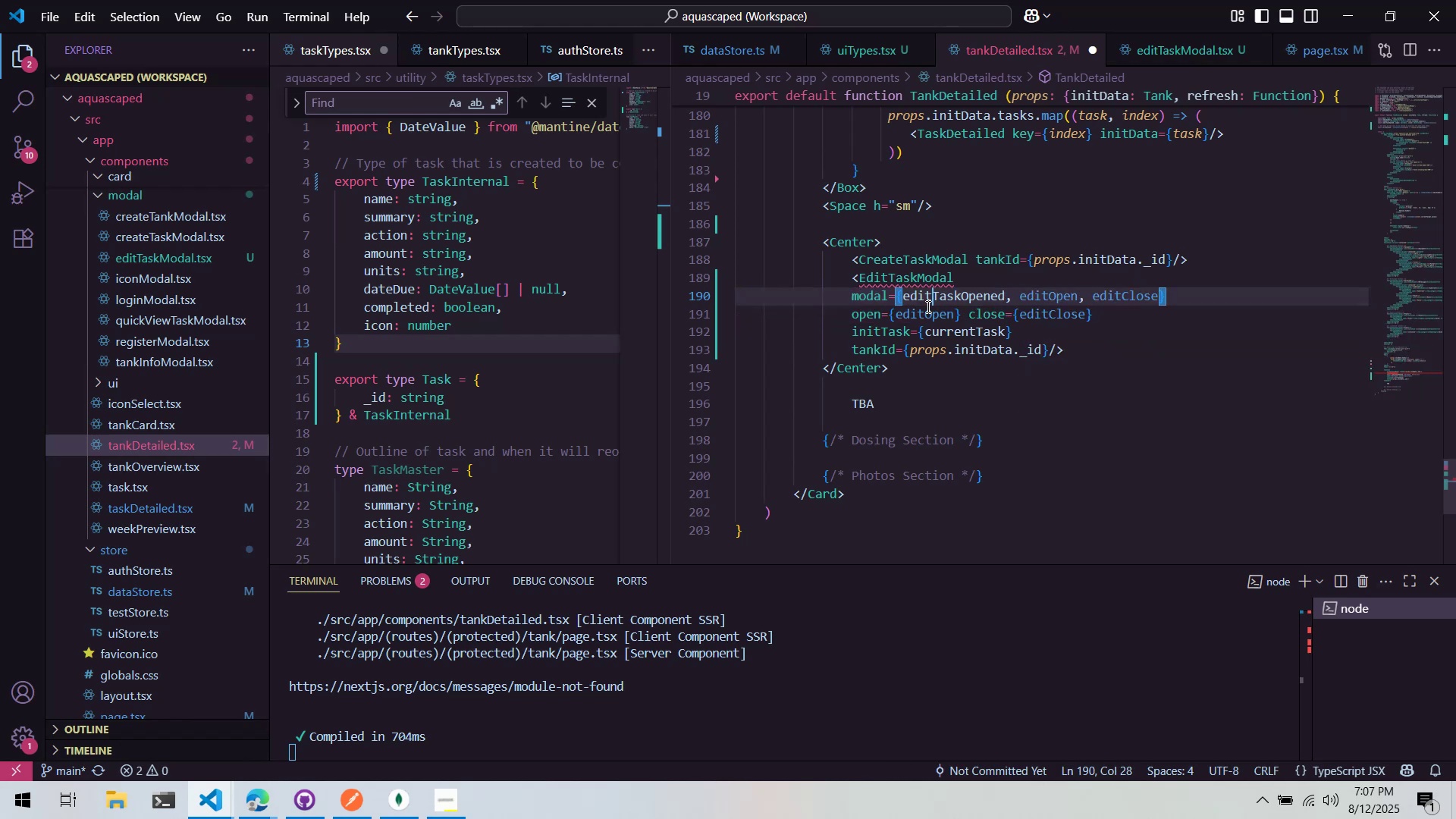 
triple_click([921, 311])
 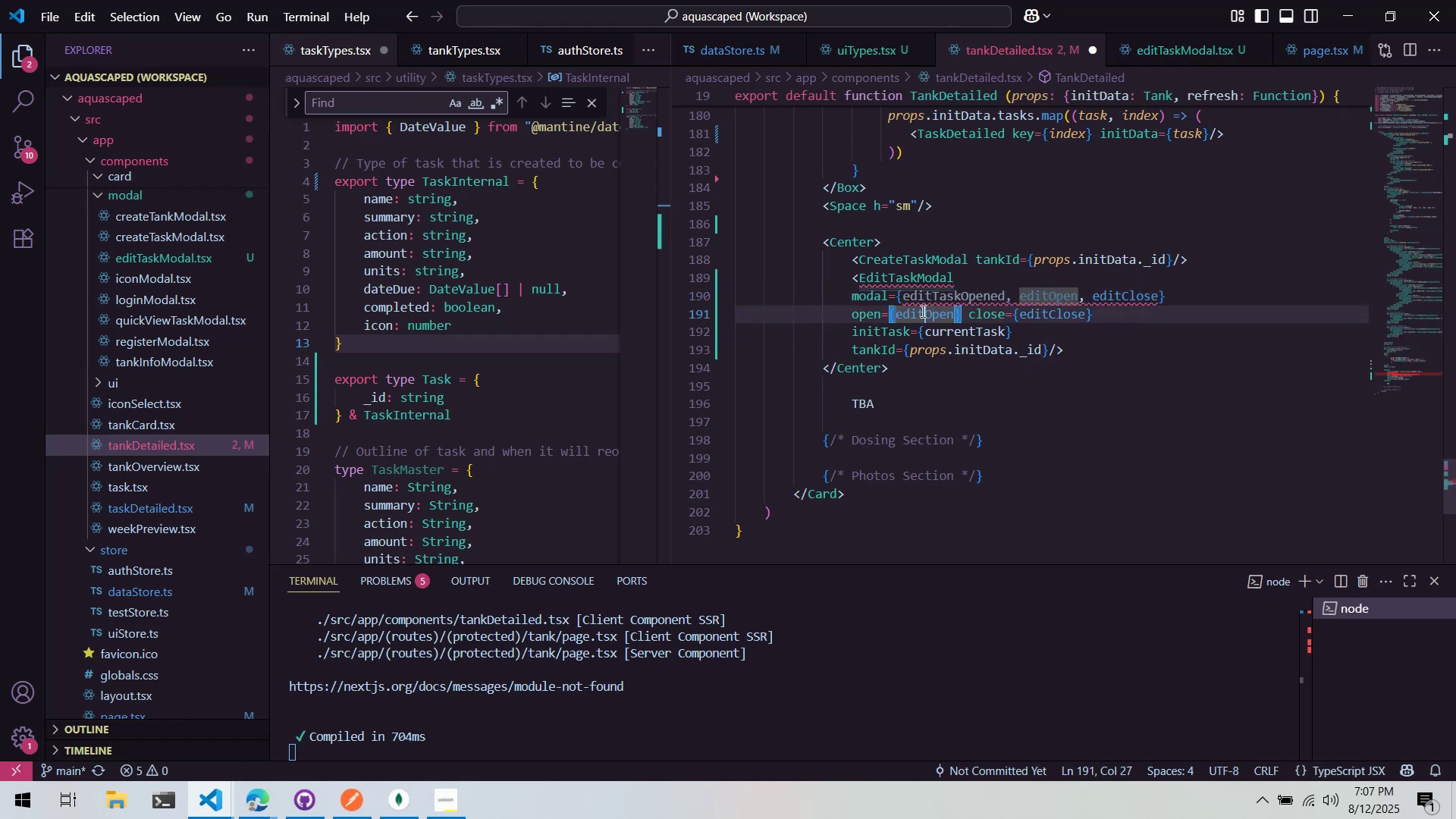 
key(Control+ControlLeft)
 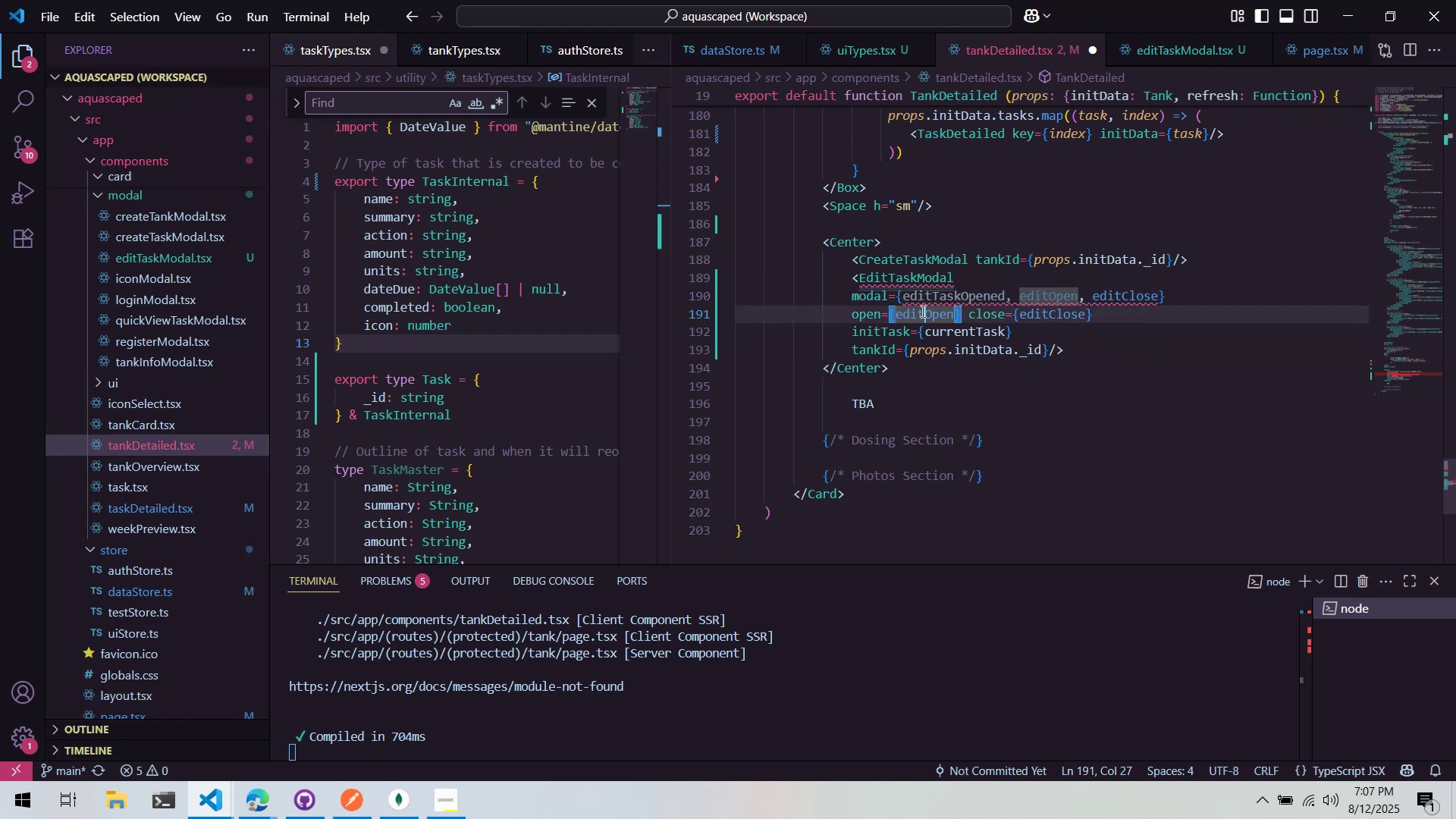 
key(Control+X)
 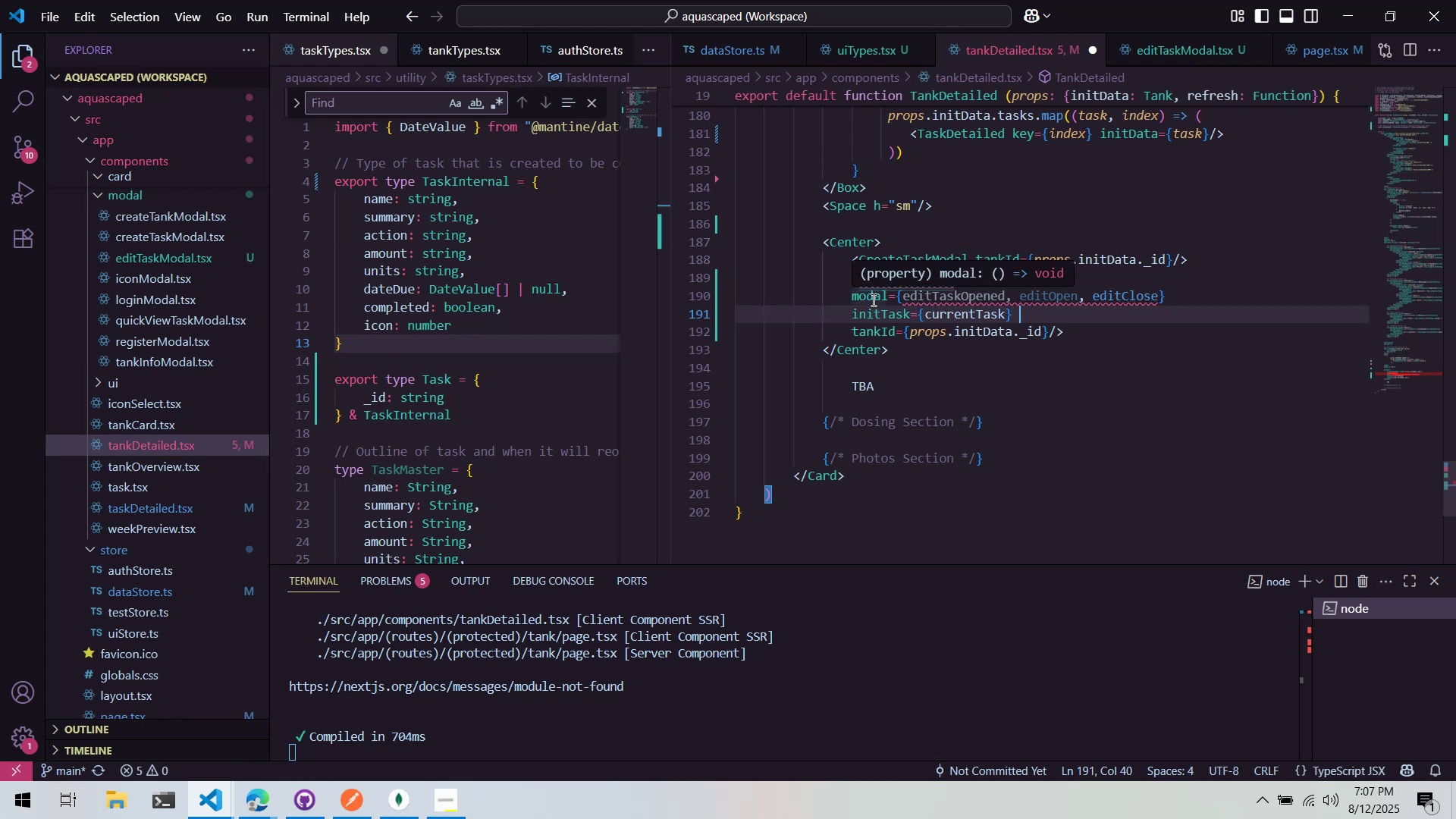 
left_click([875, 297])
 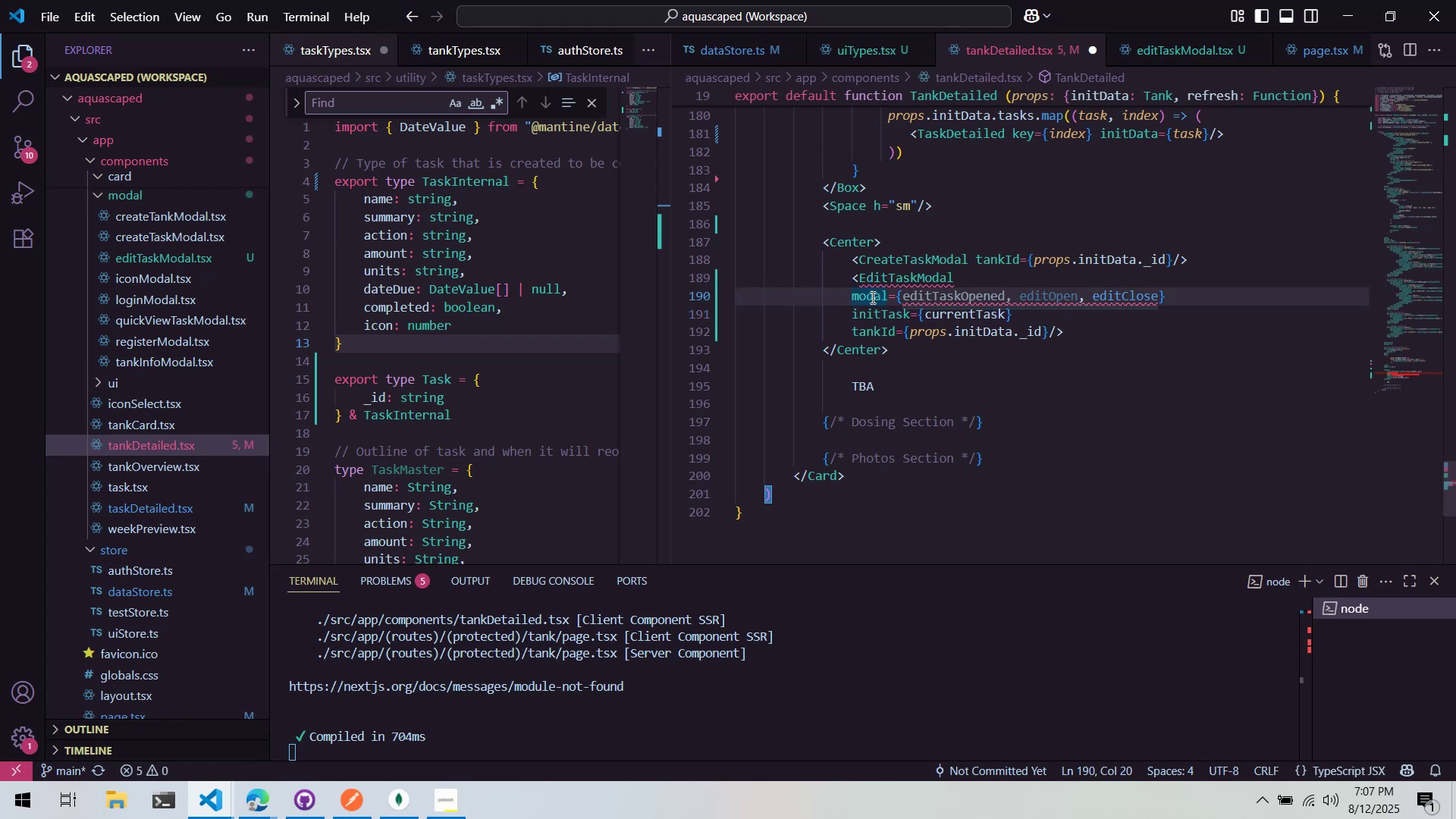 
left_click_drag(start_coordinate=[1058, 316], to_coordinate=[1072, 318])
 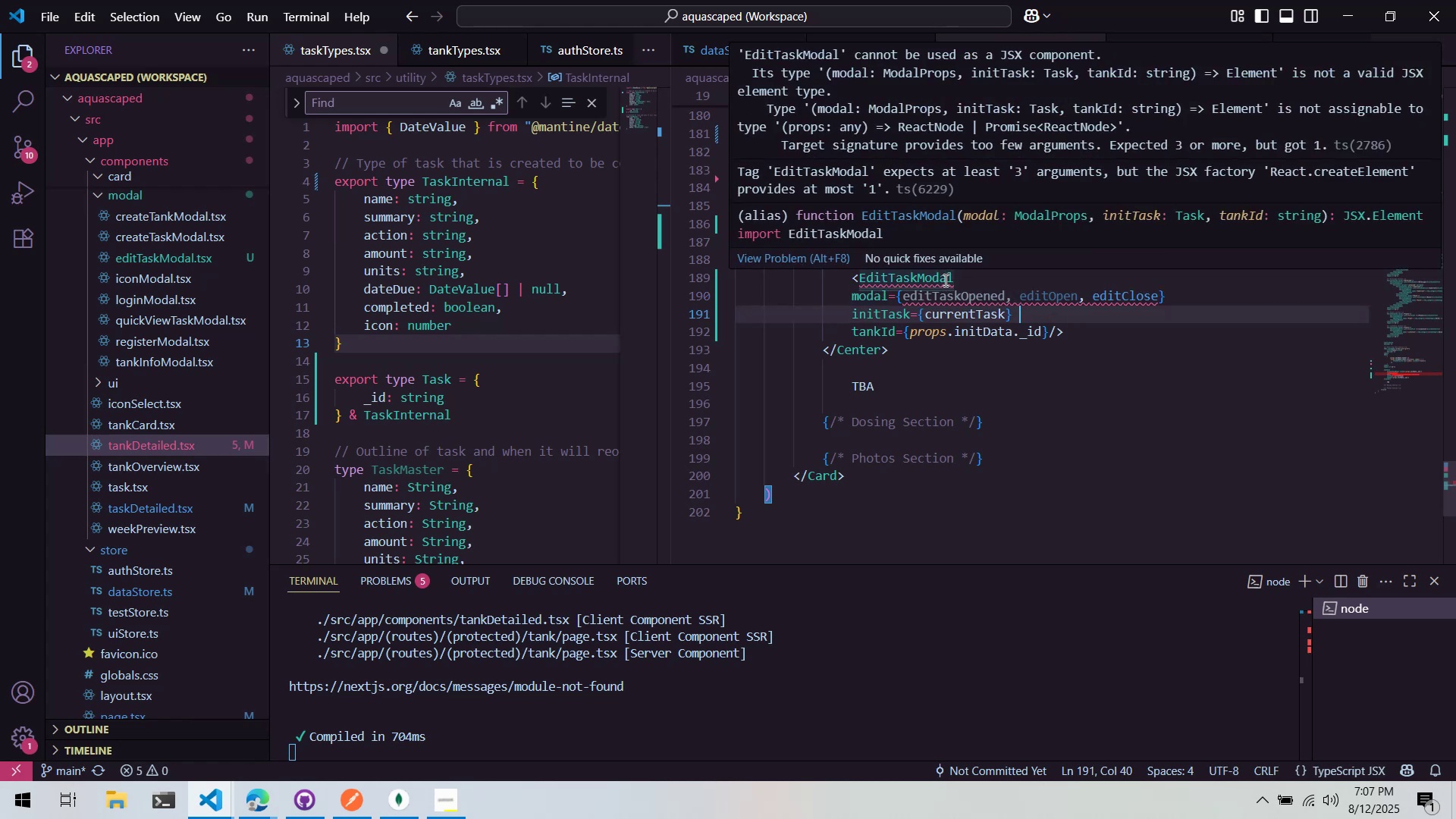 
left_click([1169, 49])
 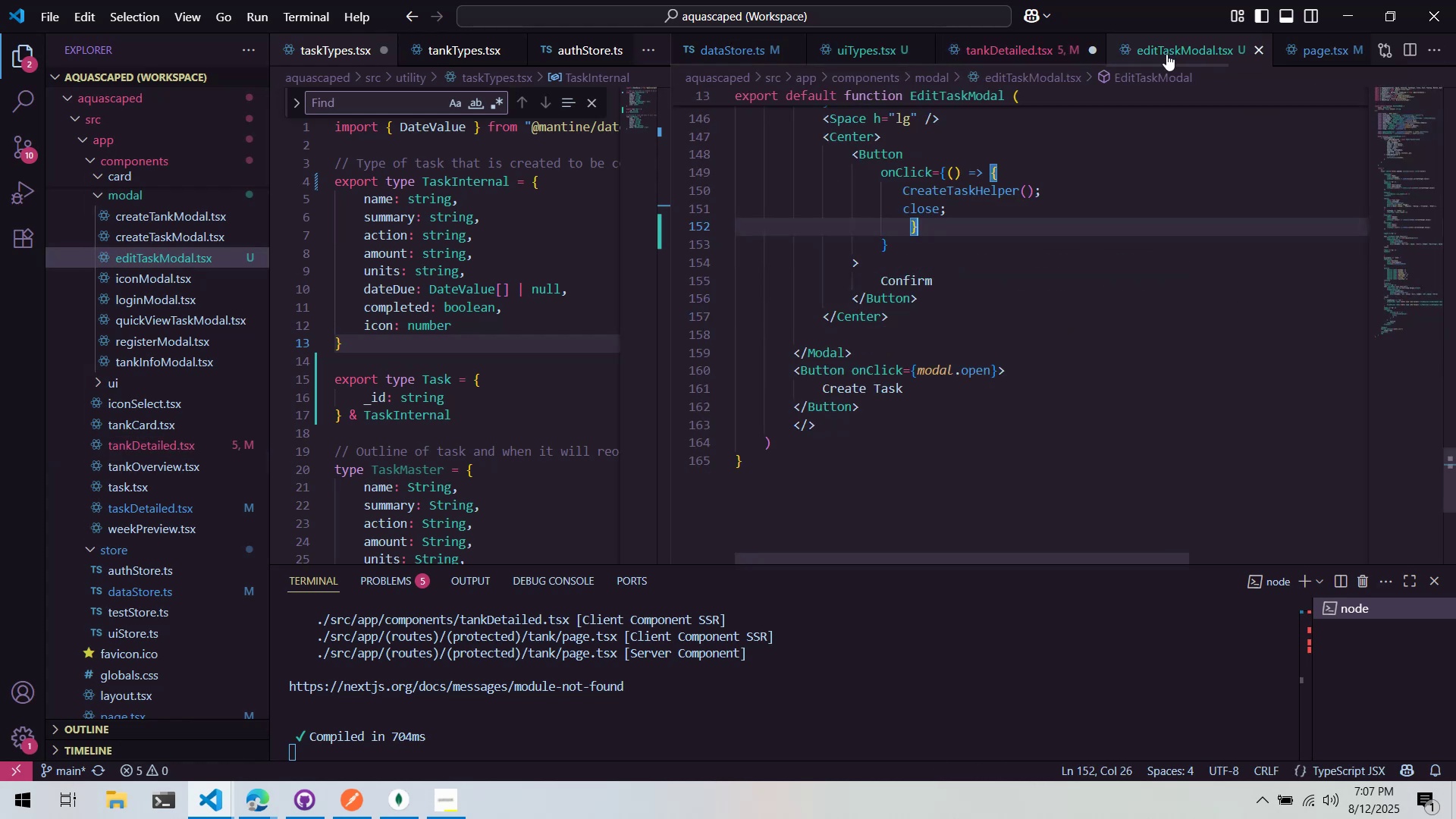 
scroll: coordinate [1167, 248], scroll_direction: up, amount: 4.0
 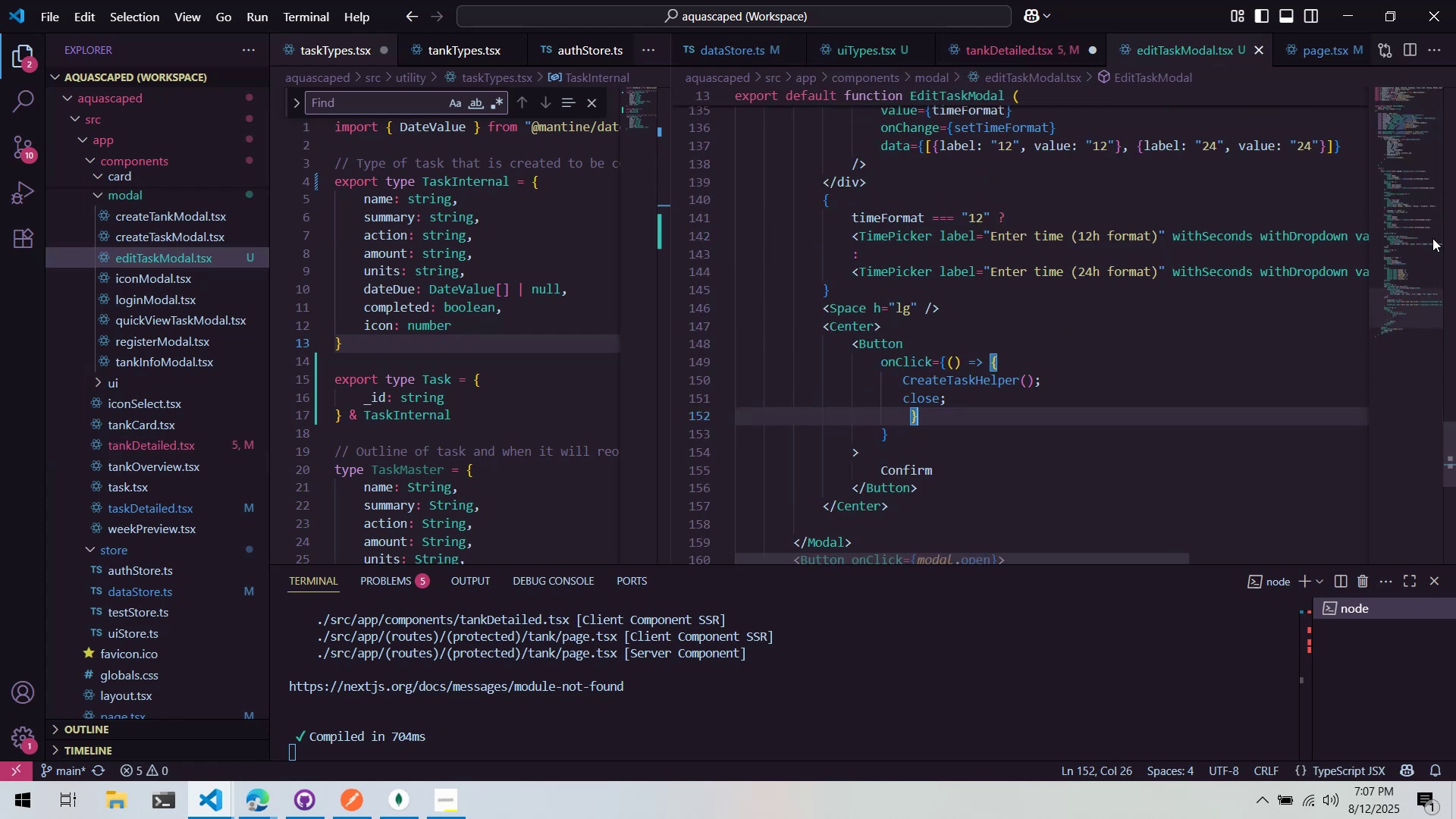 
left_click_drag(start_coordinate=[1428, 297], to_coordinate=[1420, 121])
 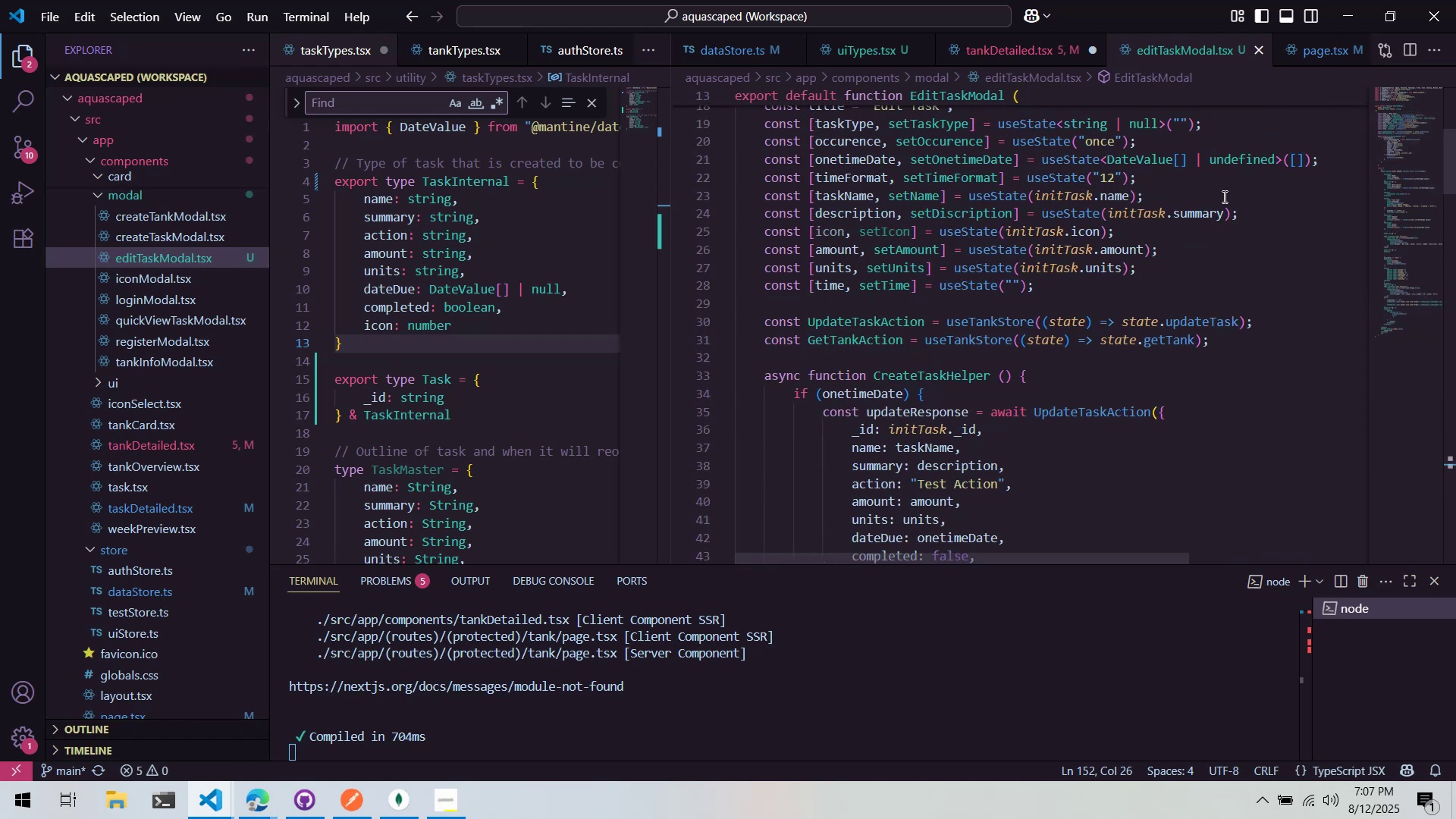 
scroll: coordinate [1230, 189], scroll_direction: up, amount: 6.0
 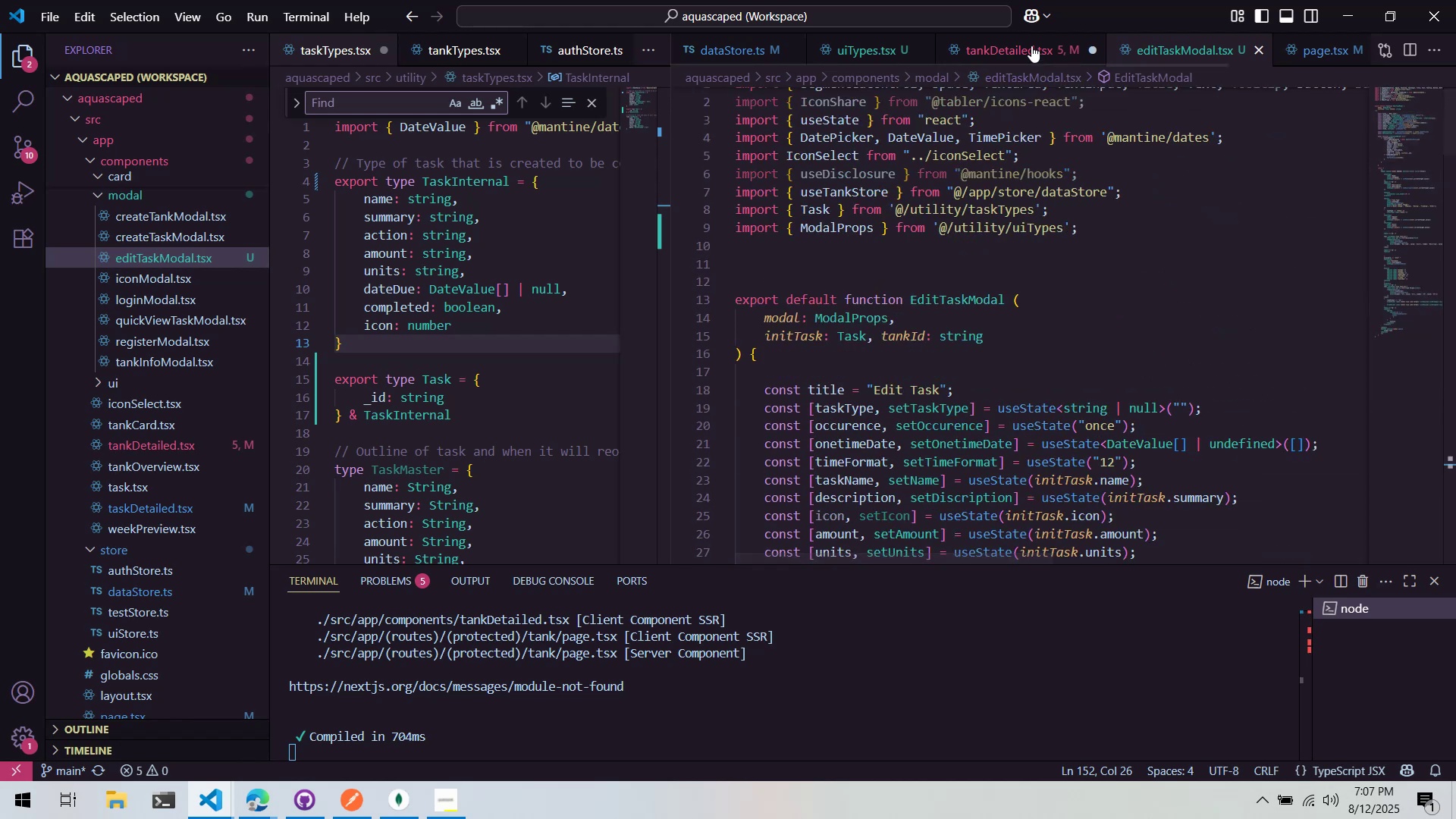 
left_click([1110, 259])
 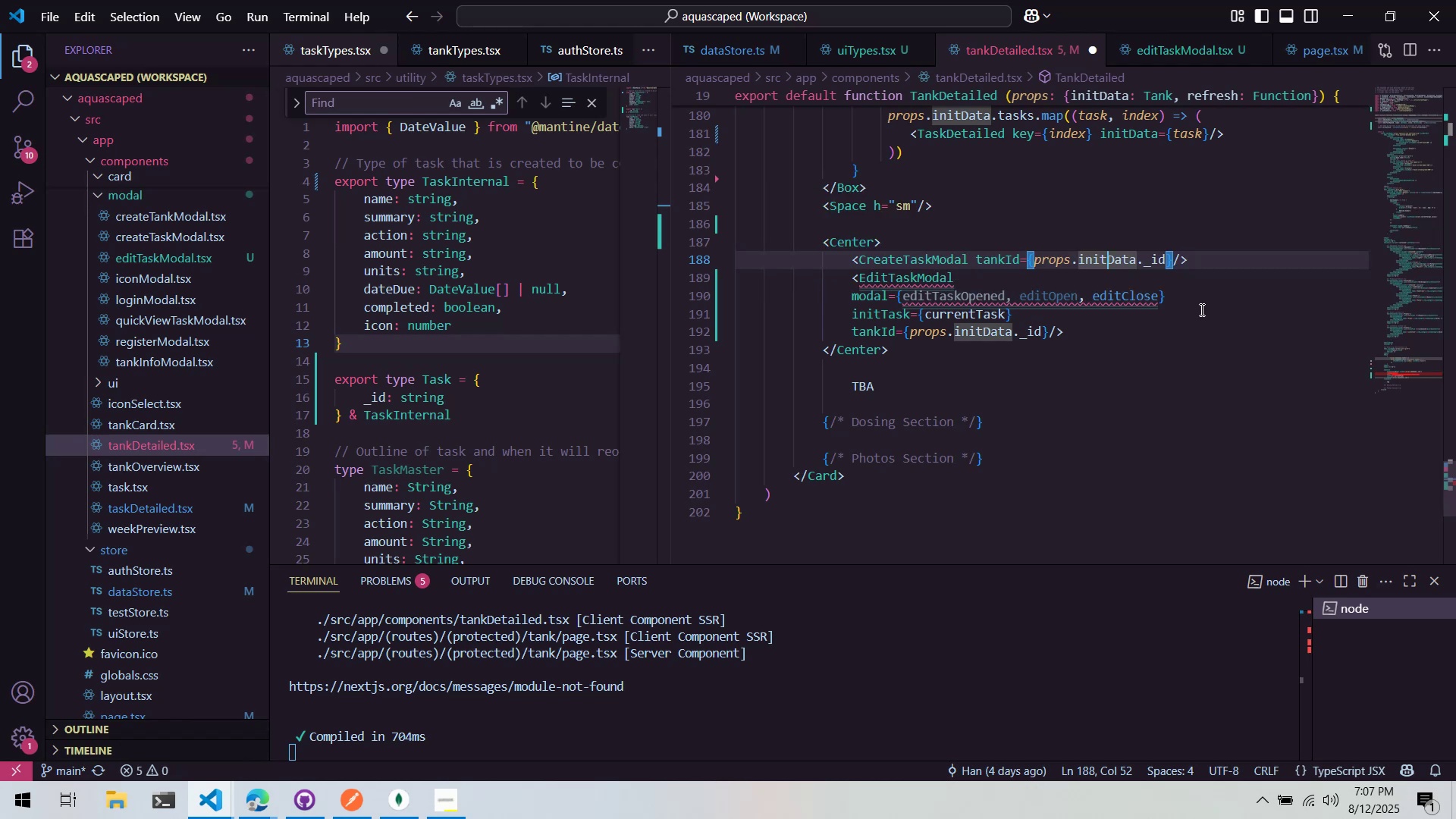 
wait(11.4)
 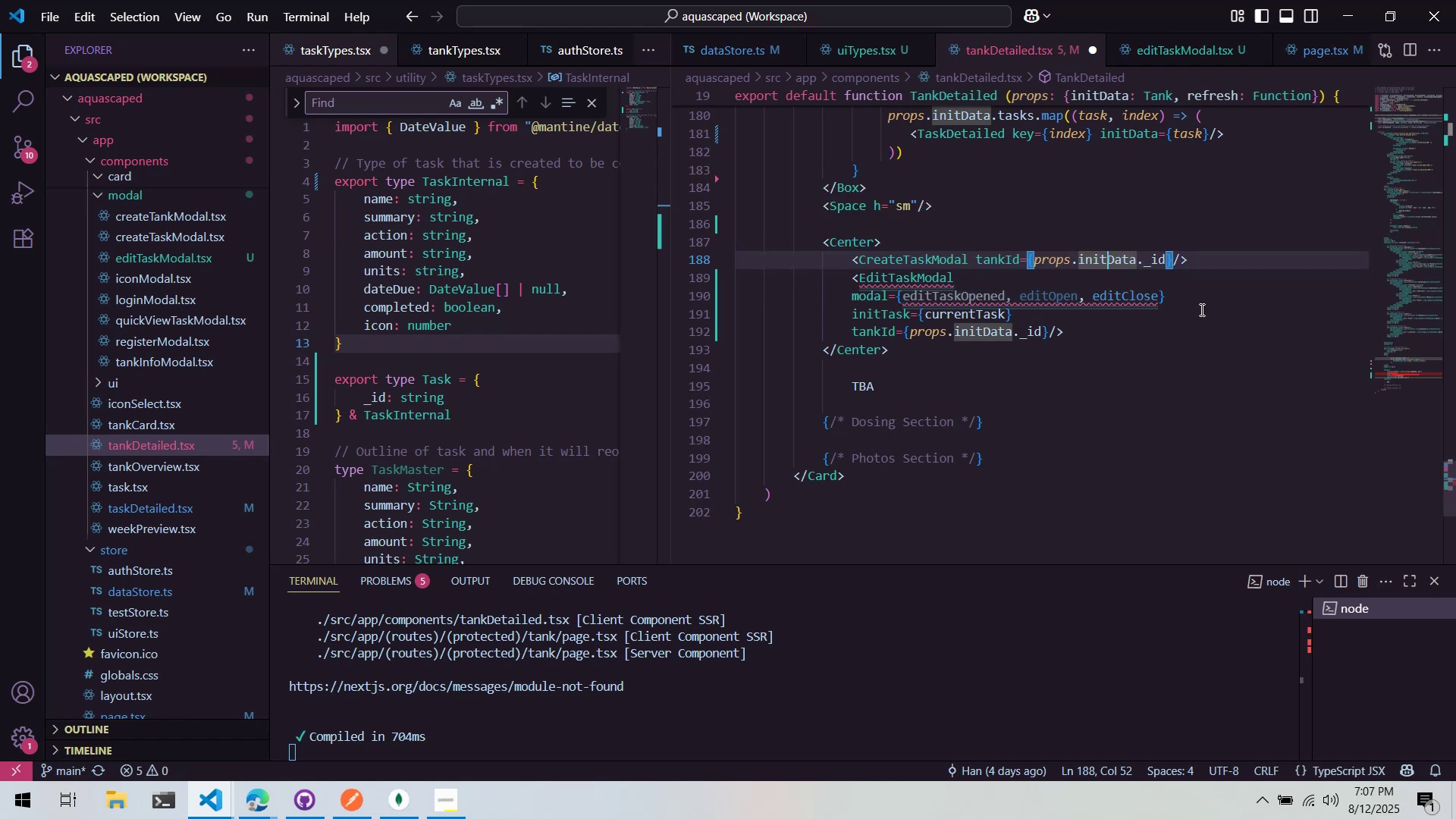 
left_click([1140, 300])
 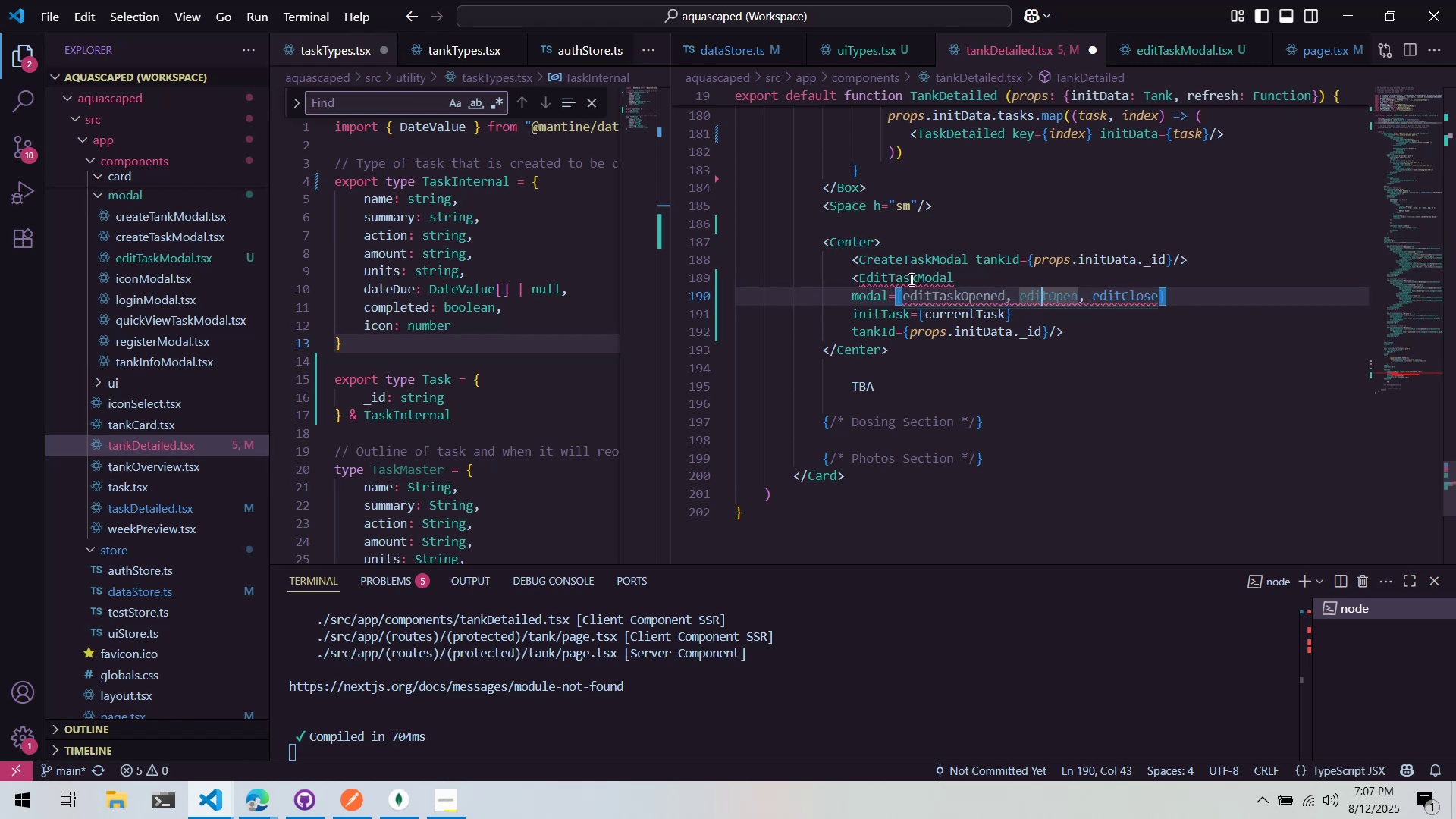 
key(Control+Period)
 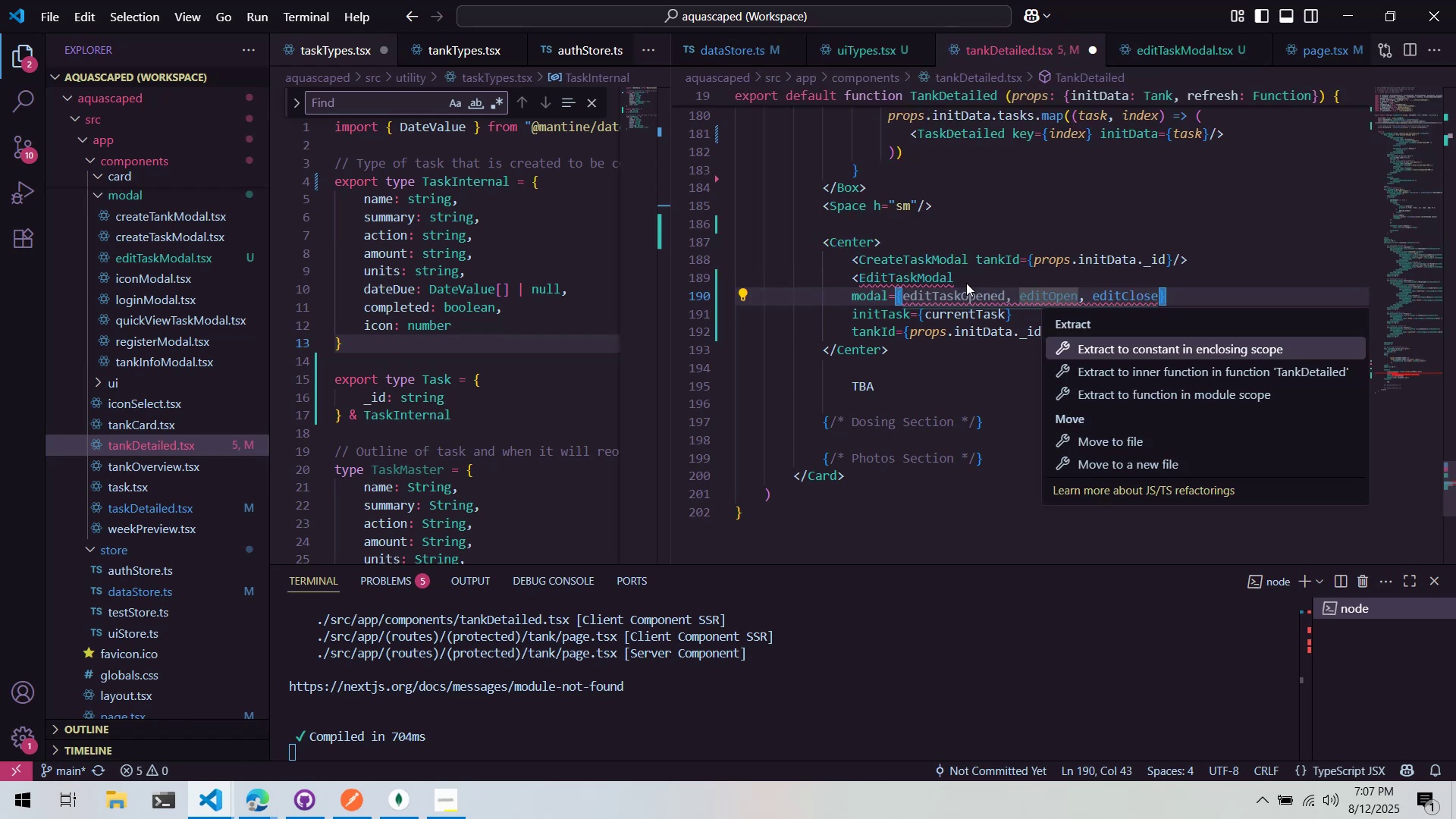 
left_click([1013, 198])
 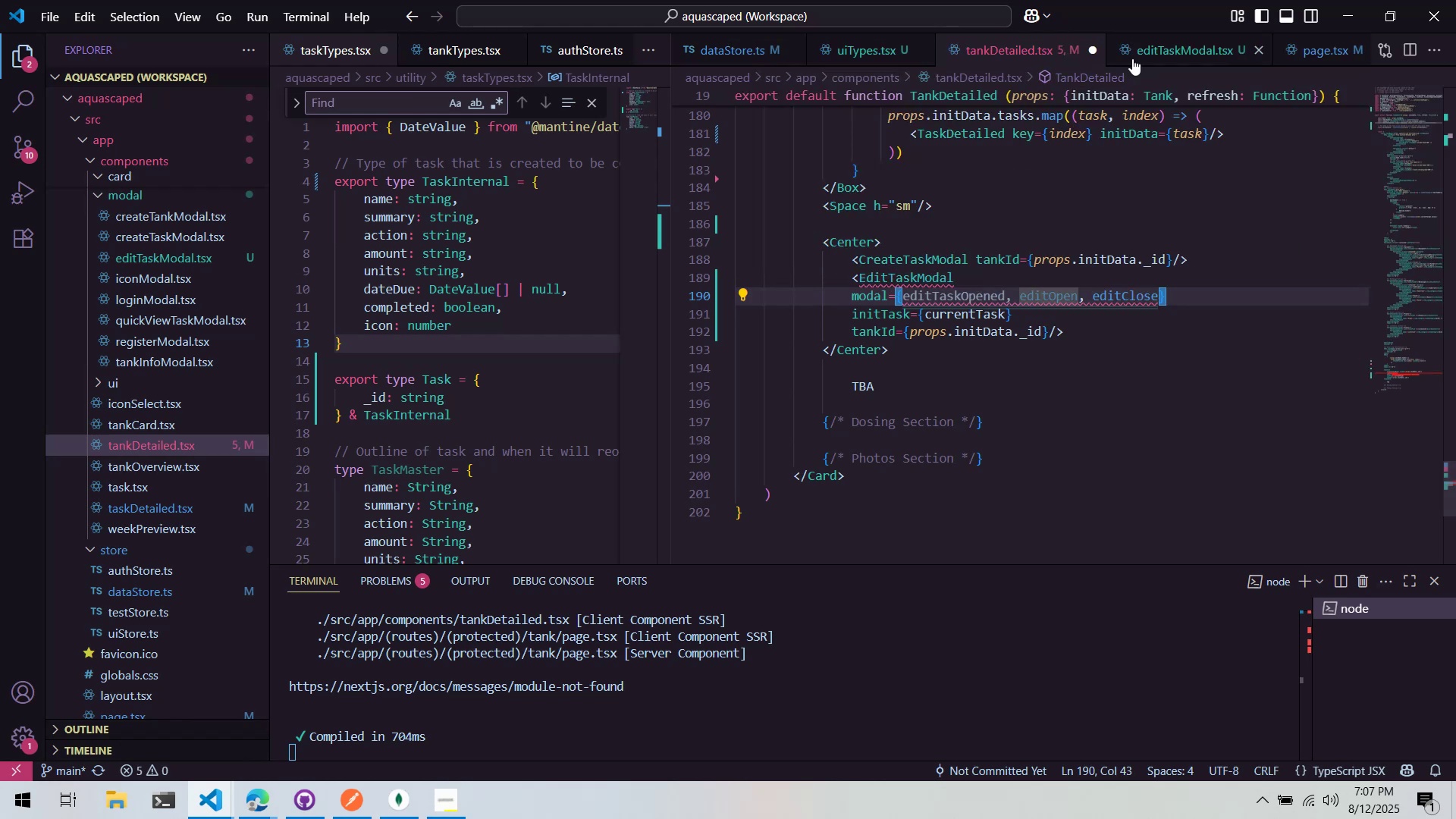 
left_click([1167, 50])
 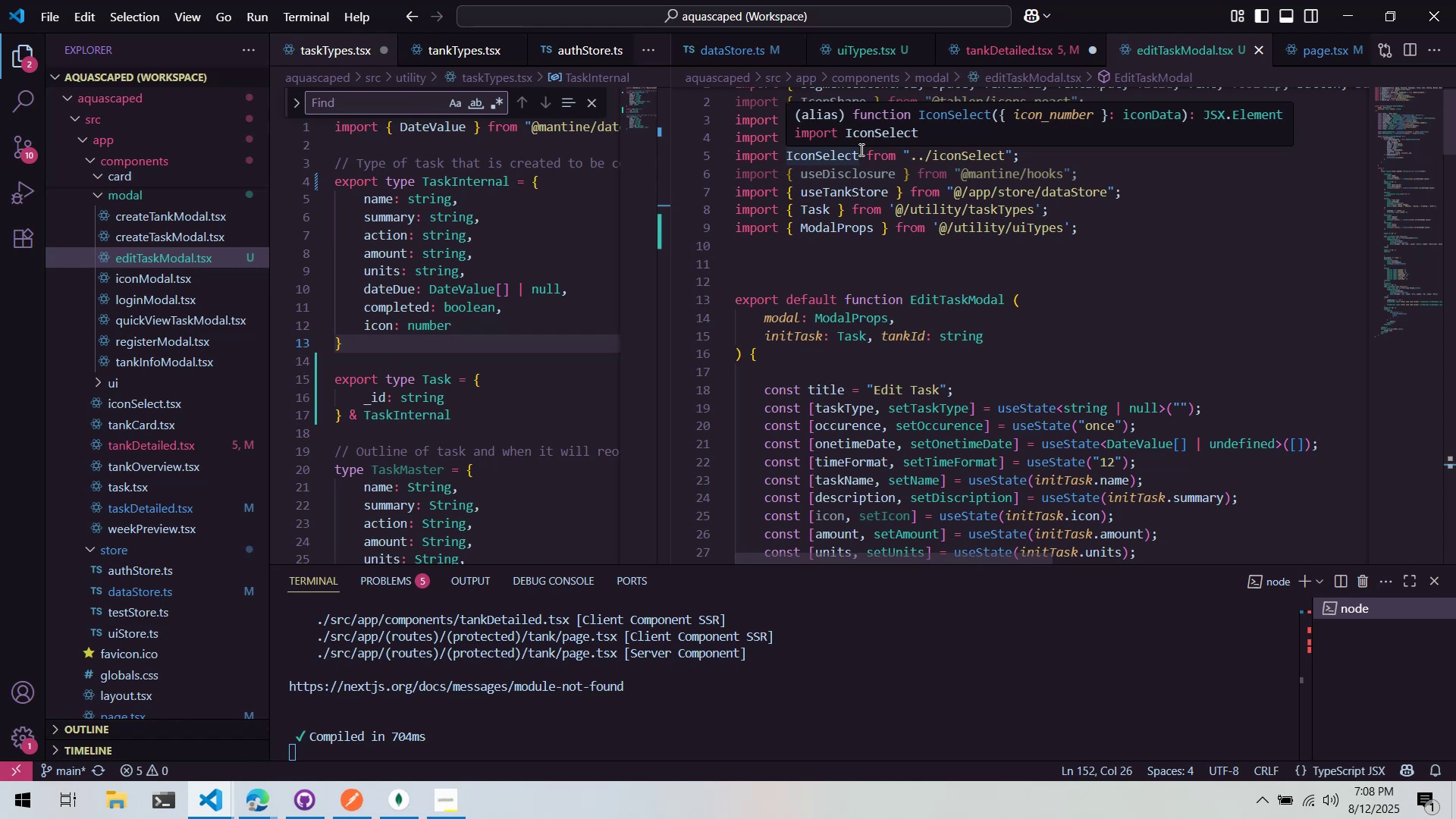 
wait(35.05)
 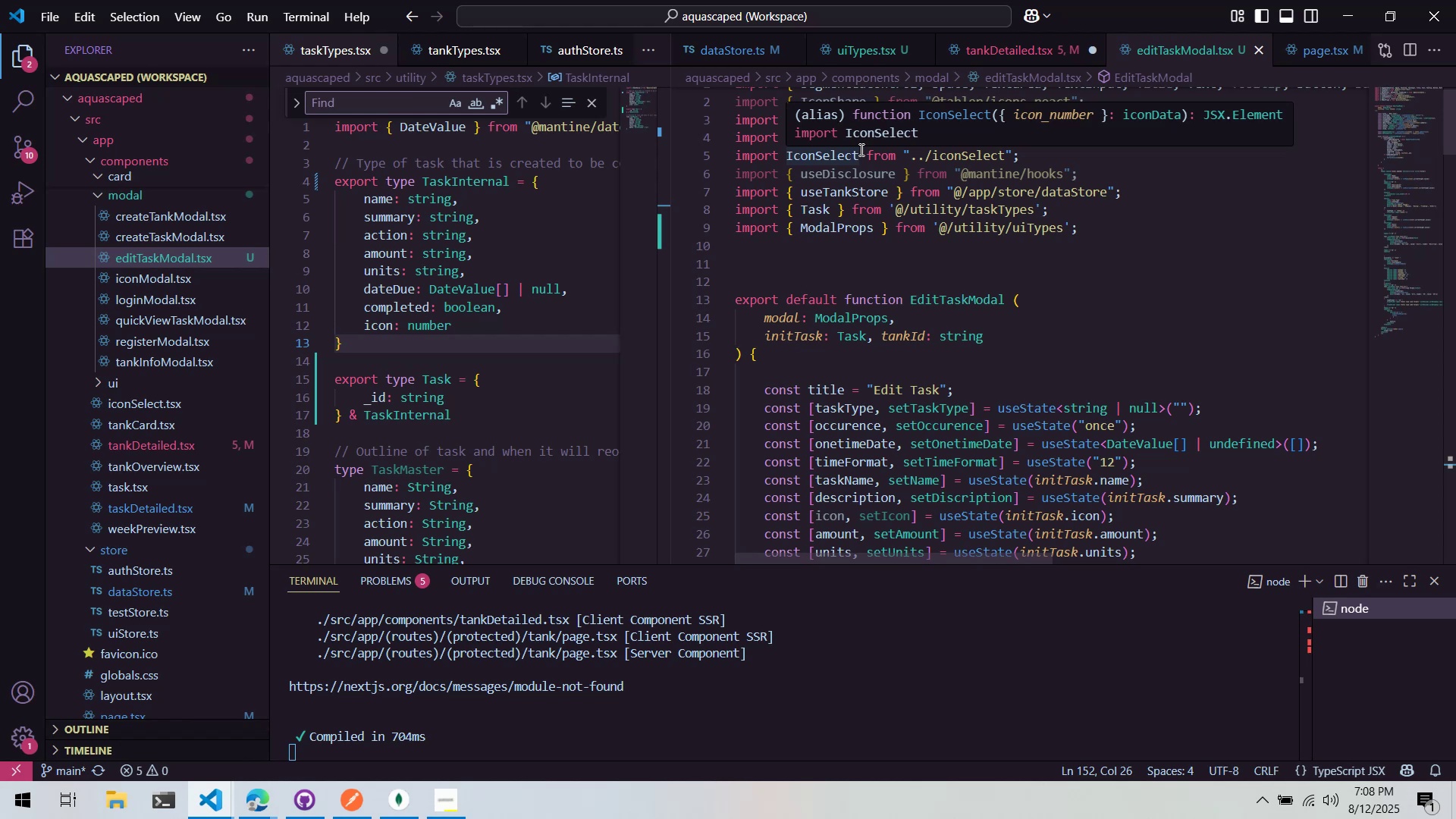 
left_click([1012, 55])
 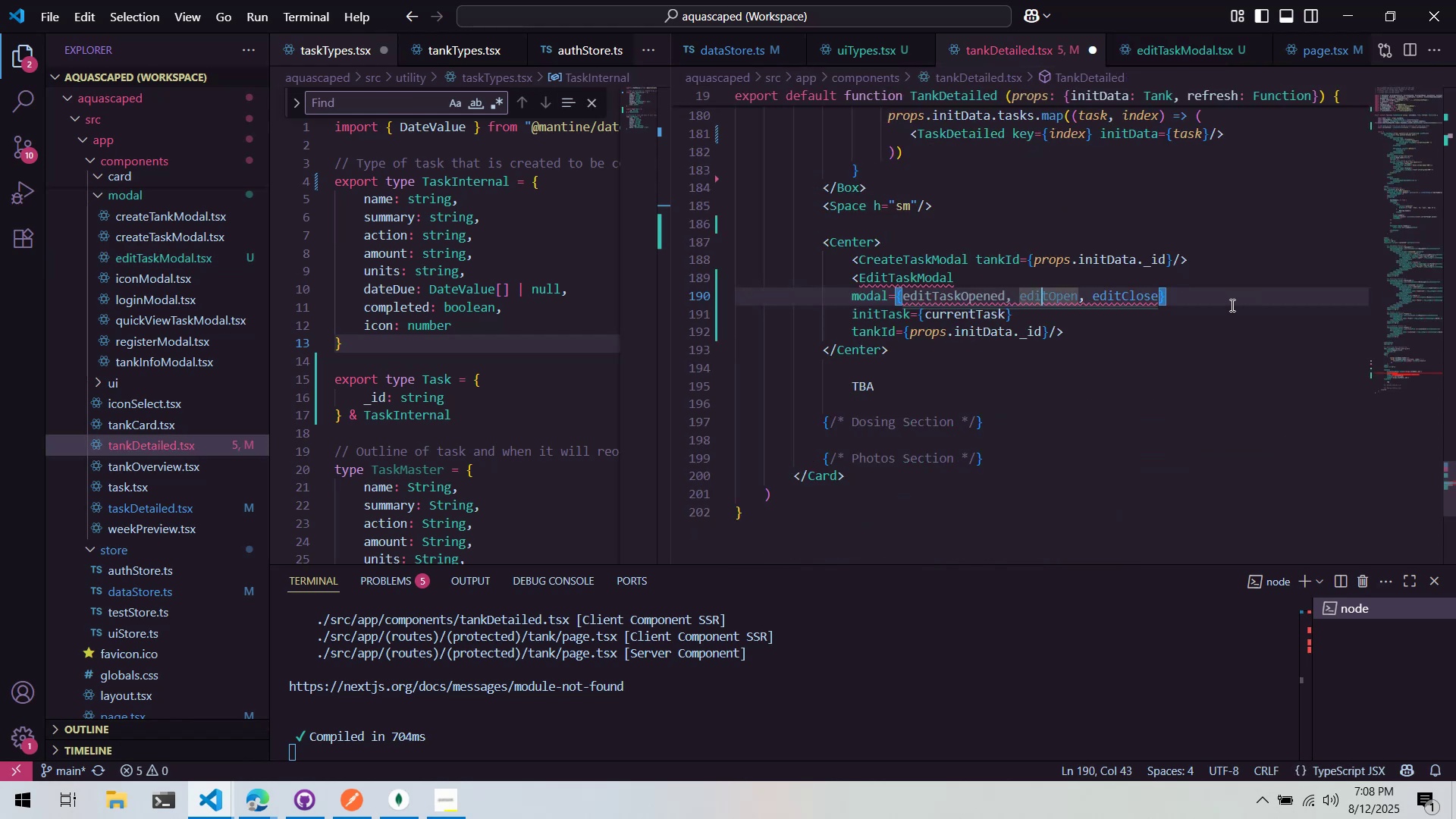 
left_click_drag(start_coordinate=[1210, 295], to_coordinate=[849, 290])
 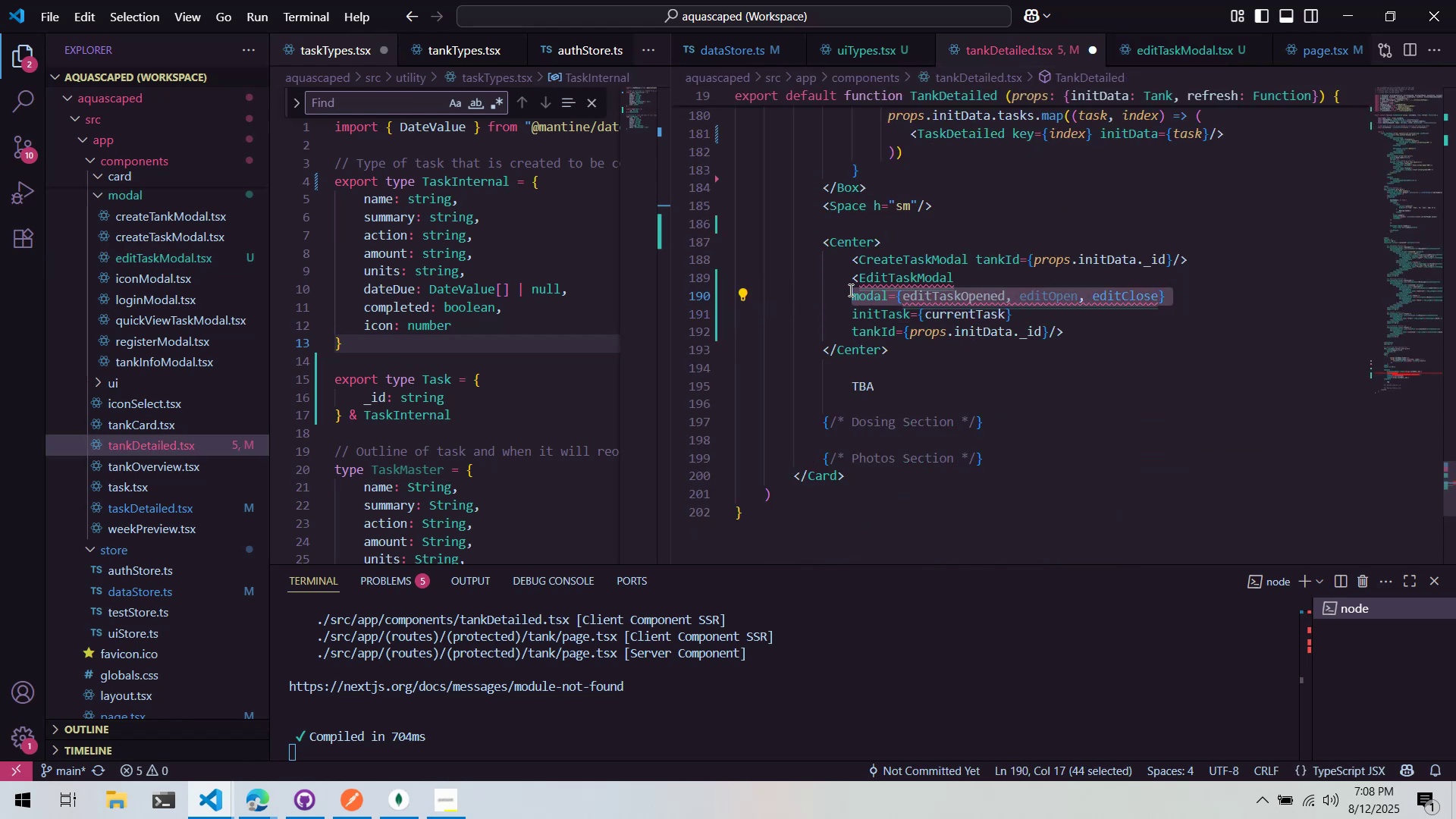 
key(Backspace)
 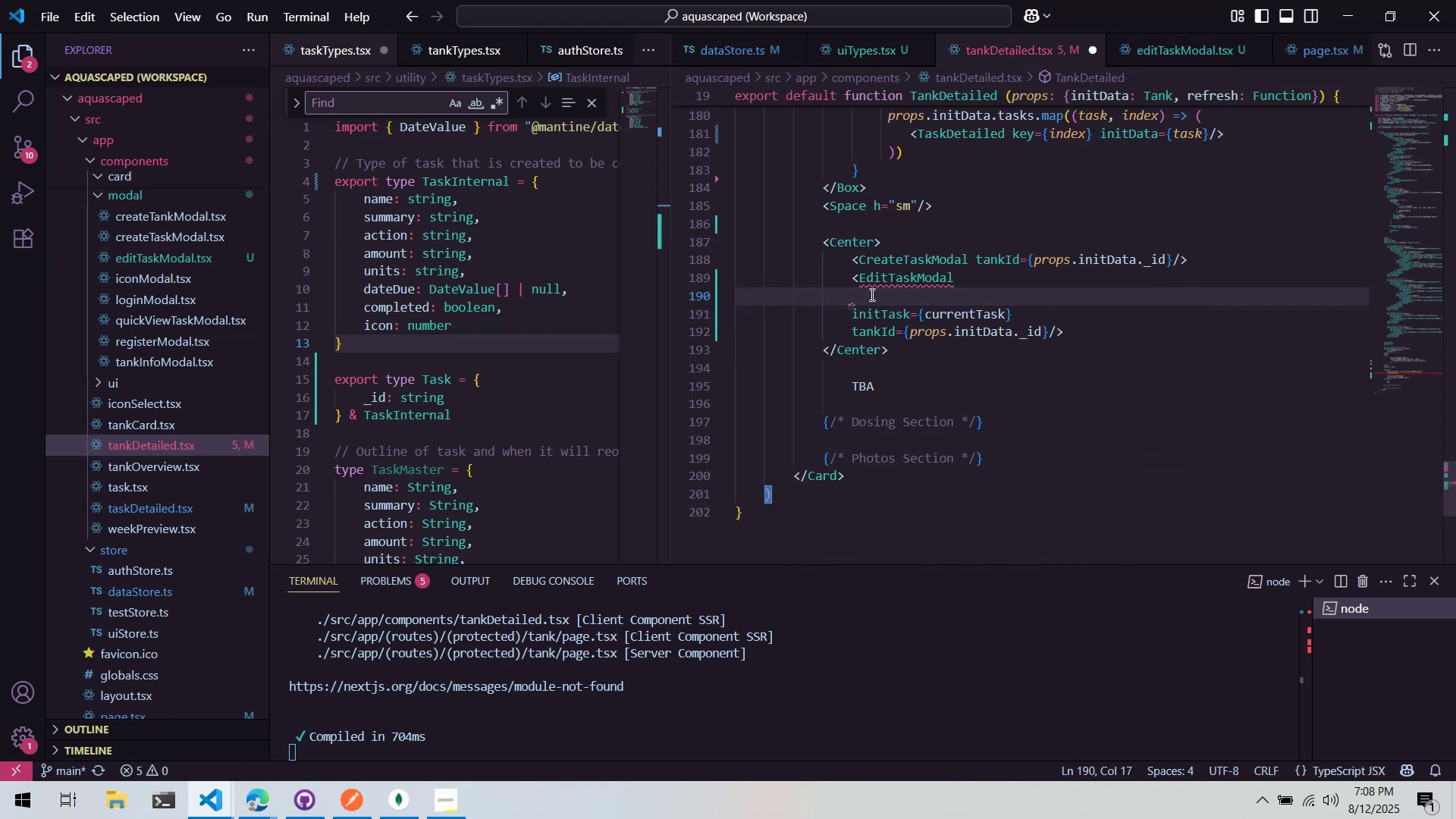 
left_click([1012, 350])
 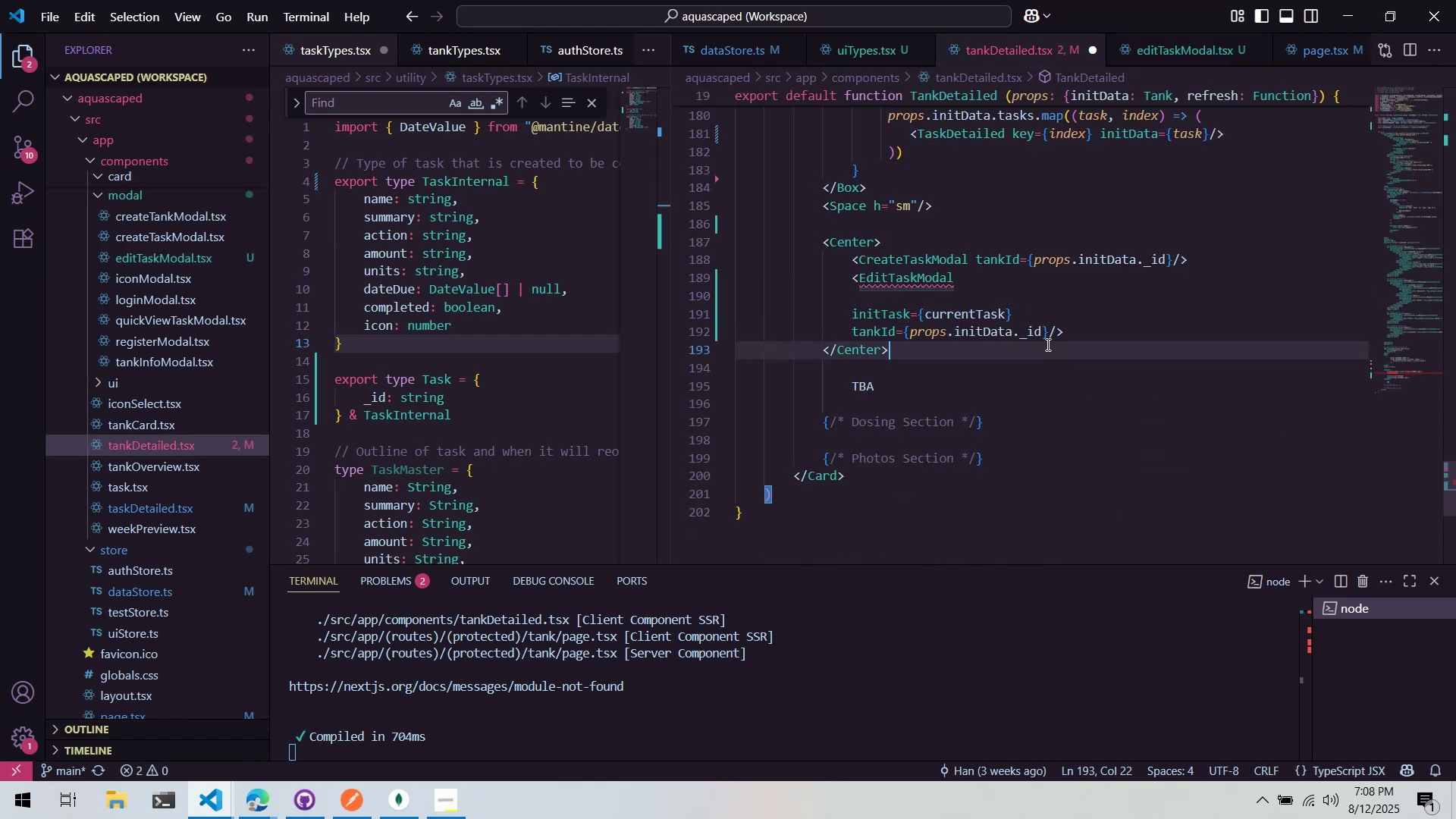 
left_click([1046, 339])
 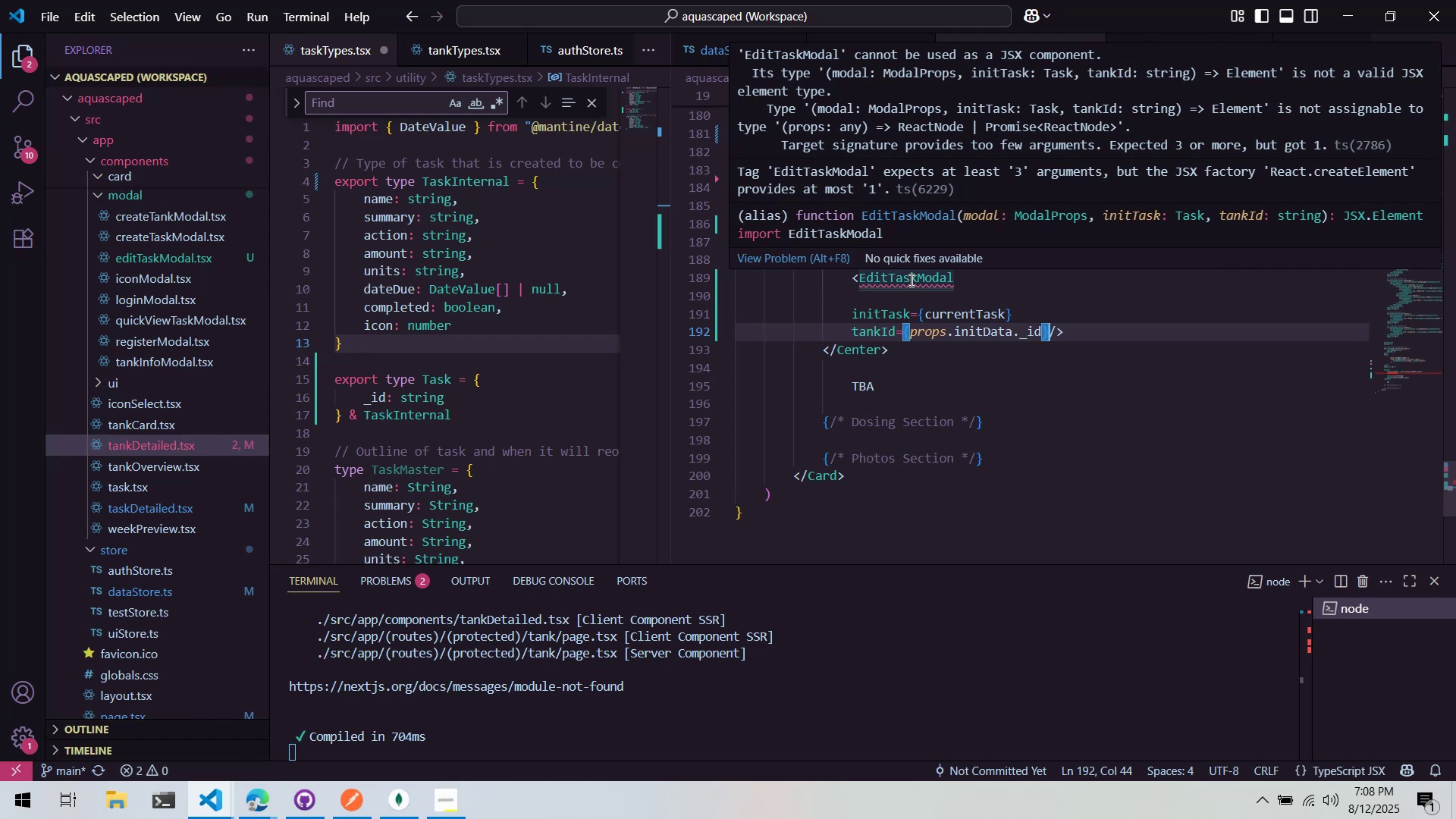 
left_click_drag(start_coordinate=[1049, 334], to_coordinate=[854, 300])
 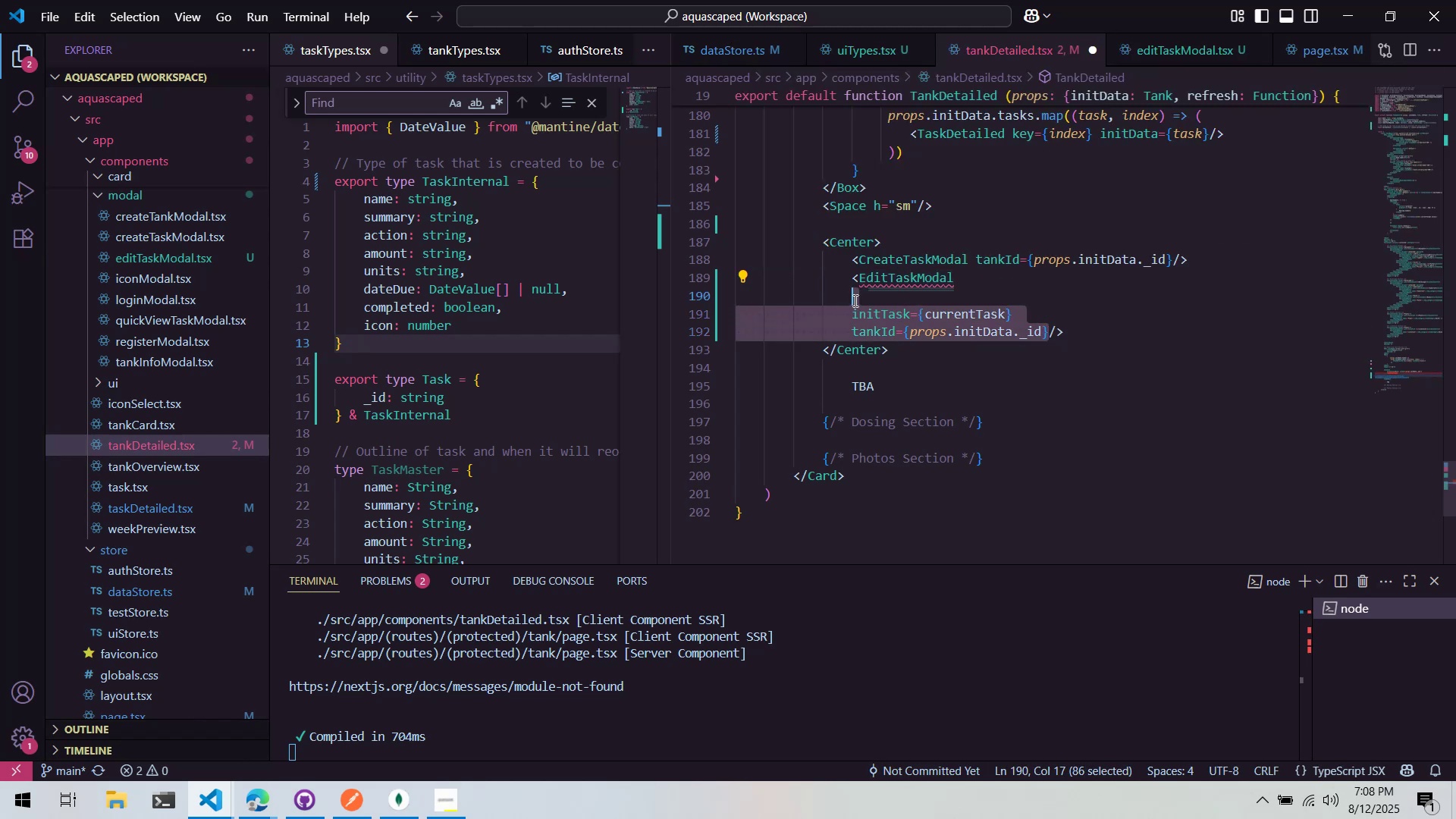 
key(Control+ControlLeft)
 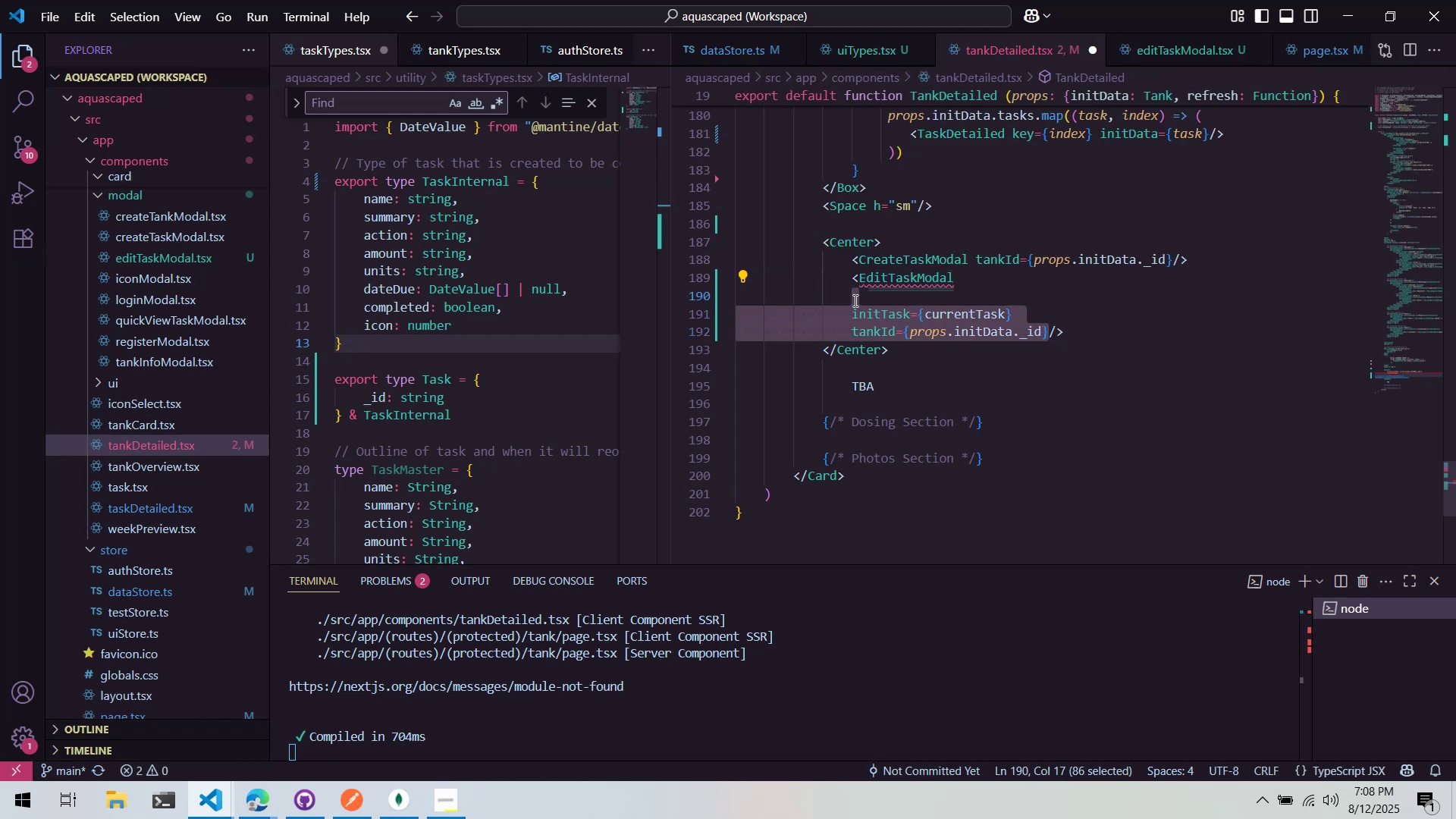 
key(Control+X)
 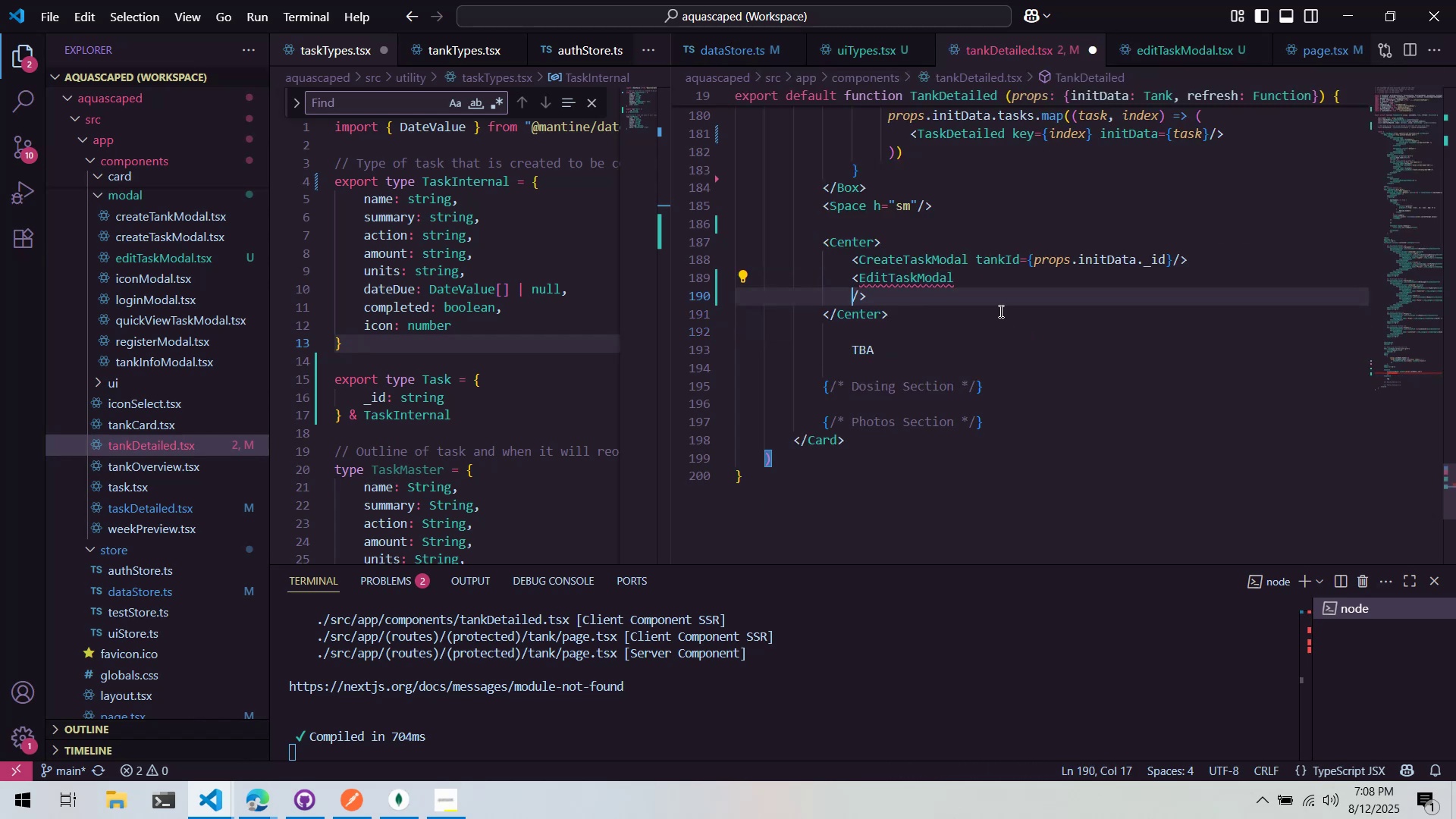 
left_click([1042, 310])
 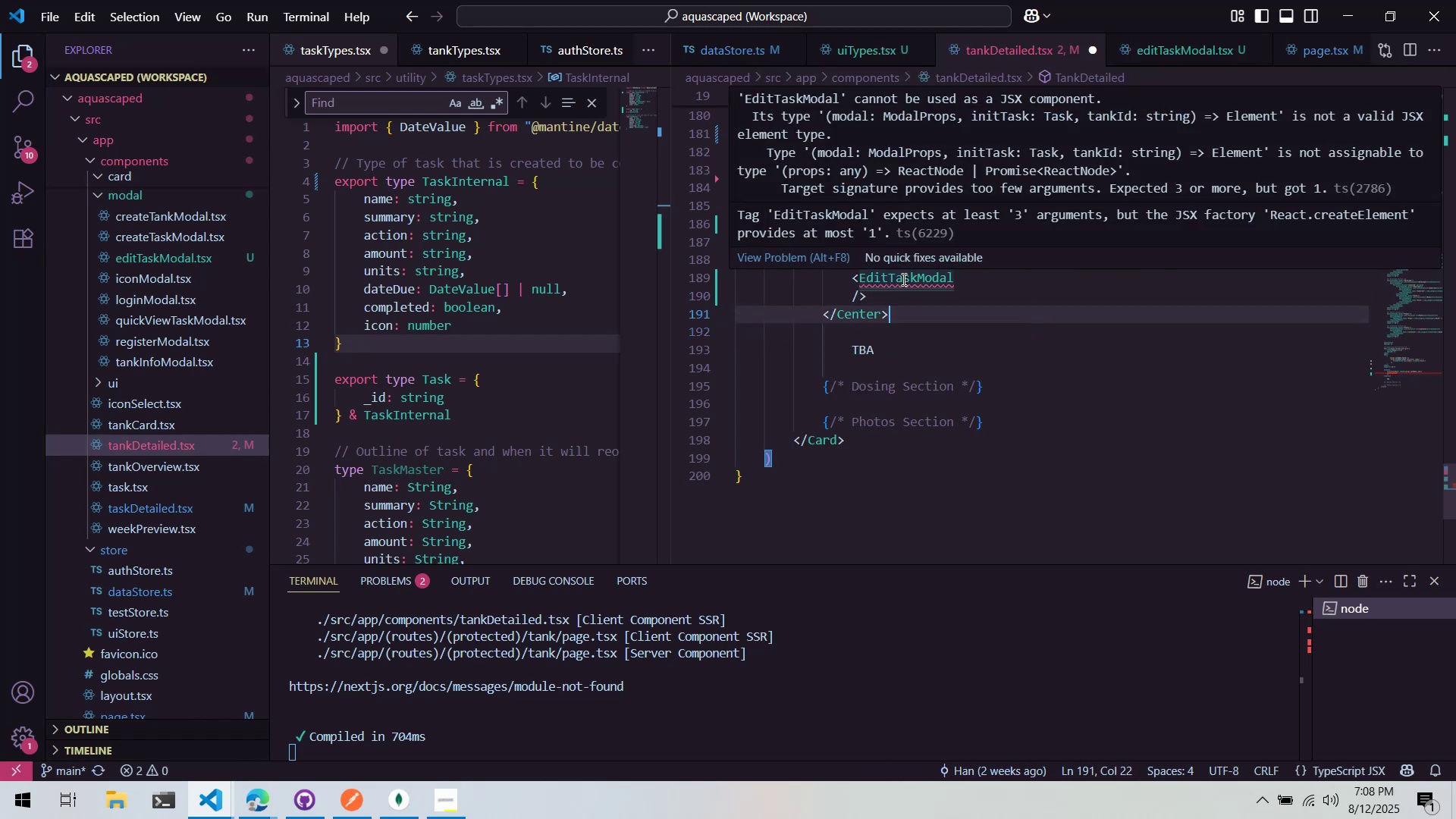 
left_click([902, 279])
 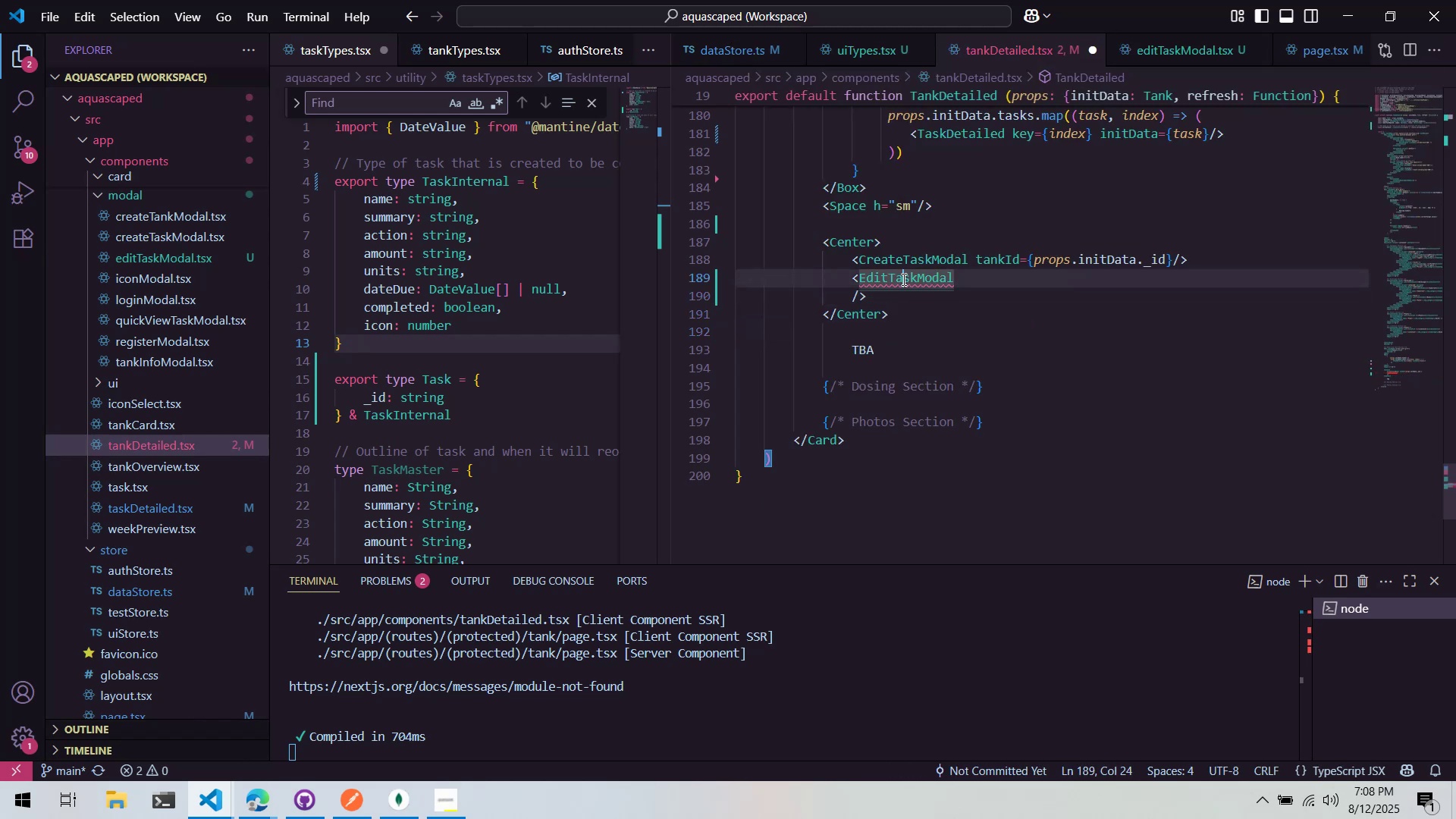 
key(Control+Period)
 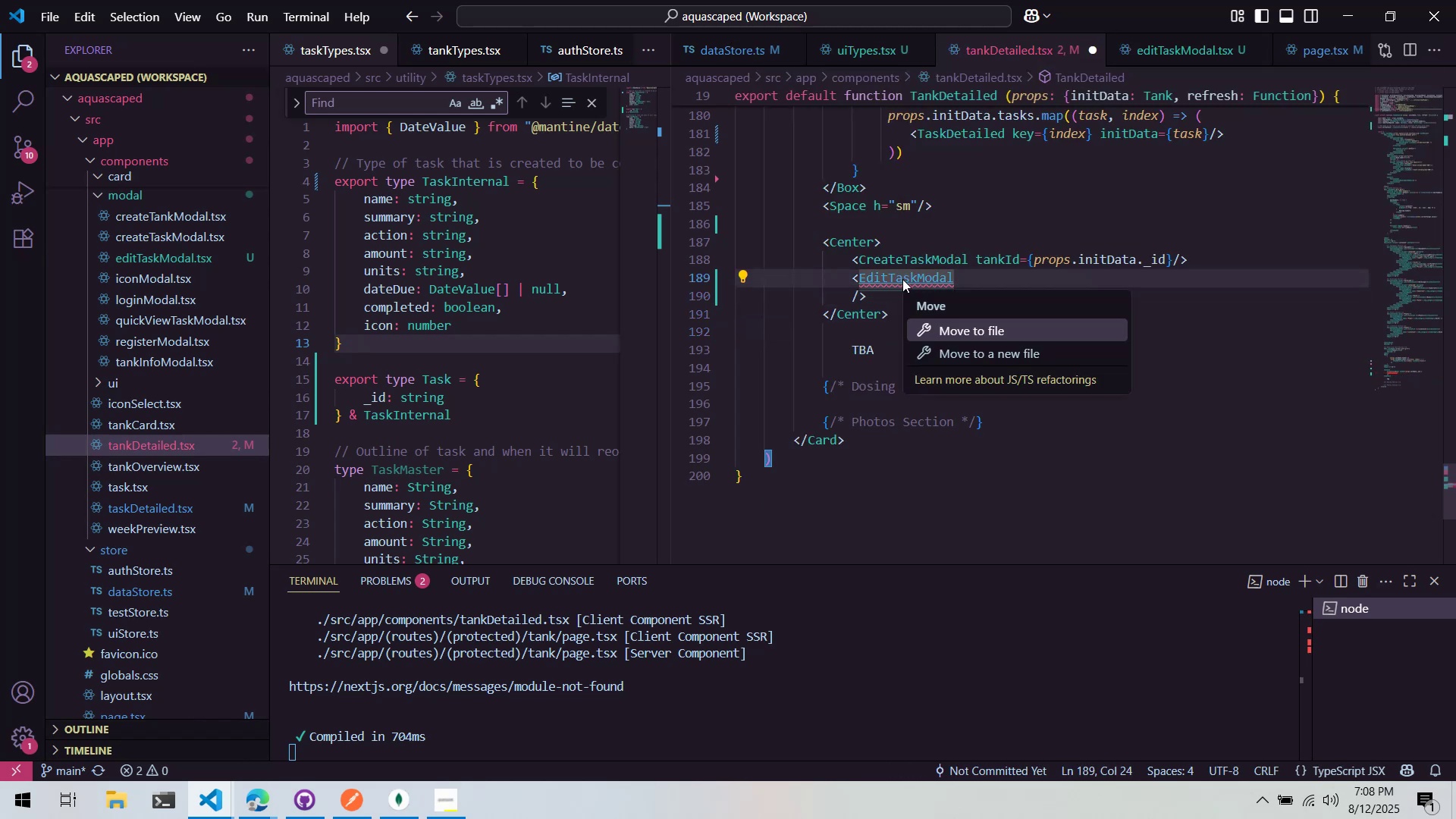 
left_click([872, 234])
 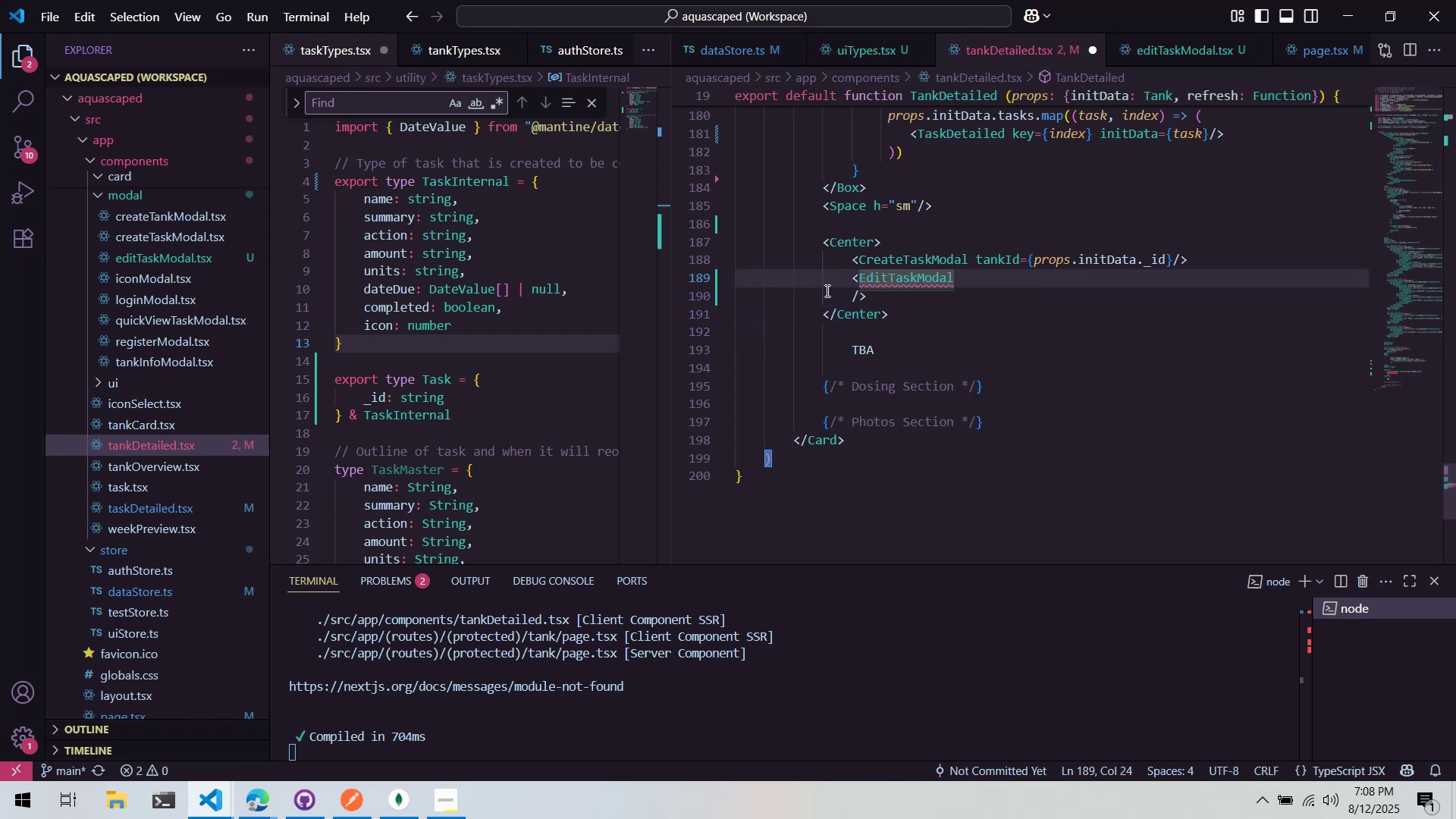 
mouse_move([884, 278])
 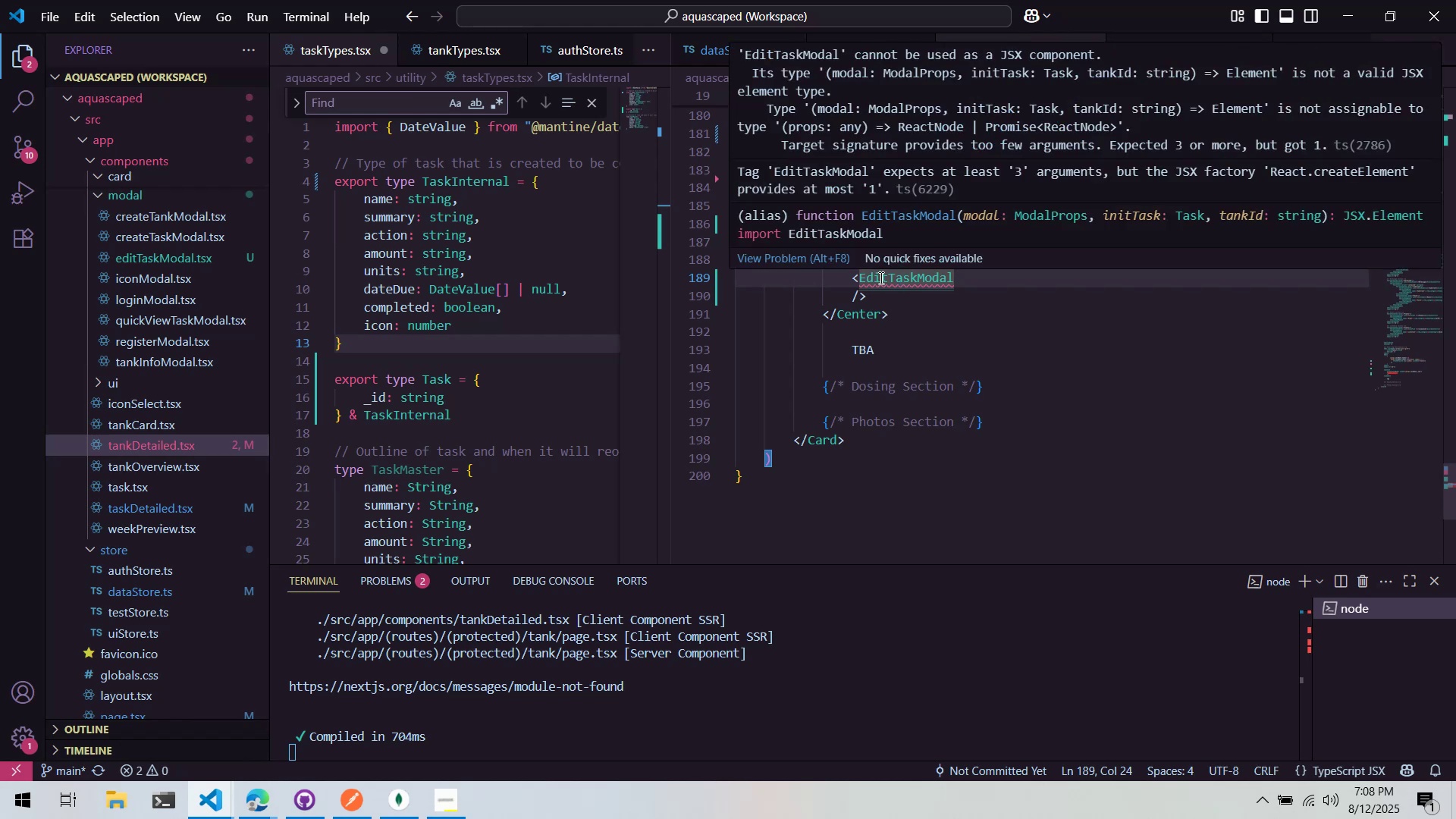 
hold_key(key=ControlLeft, duration=0.4)
left_click([914, 276])
 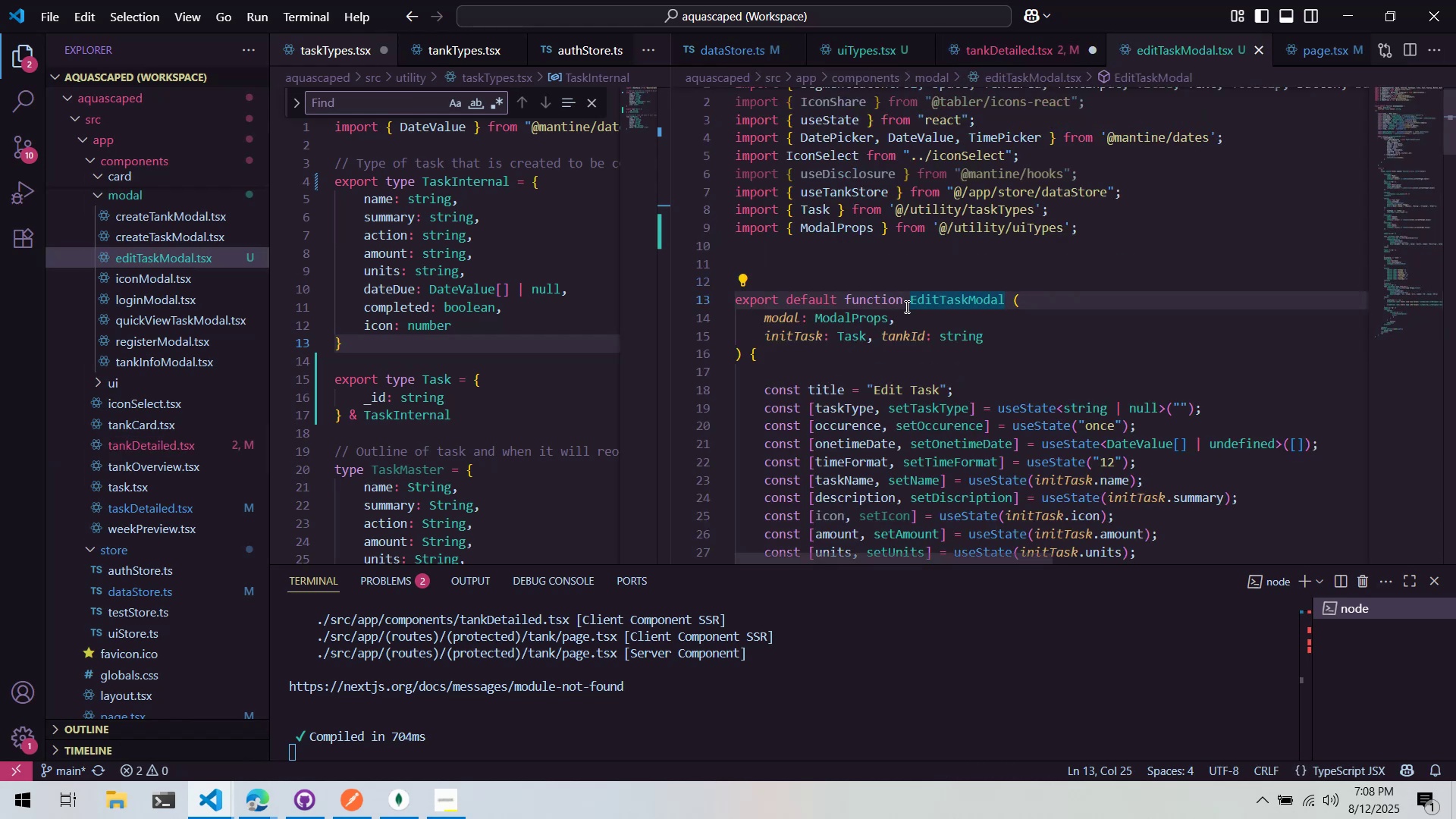 
scroll: coordinate [912, 293], scroll_direction: down, amount: 57.0
 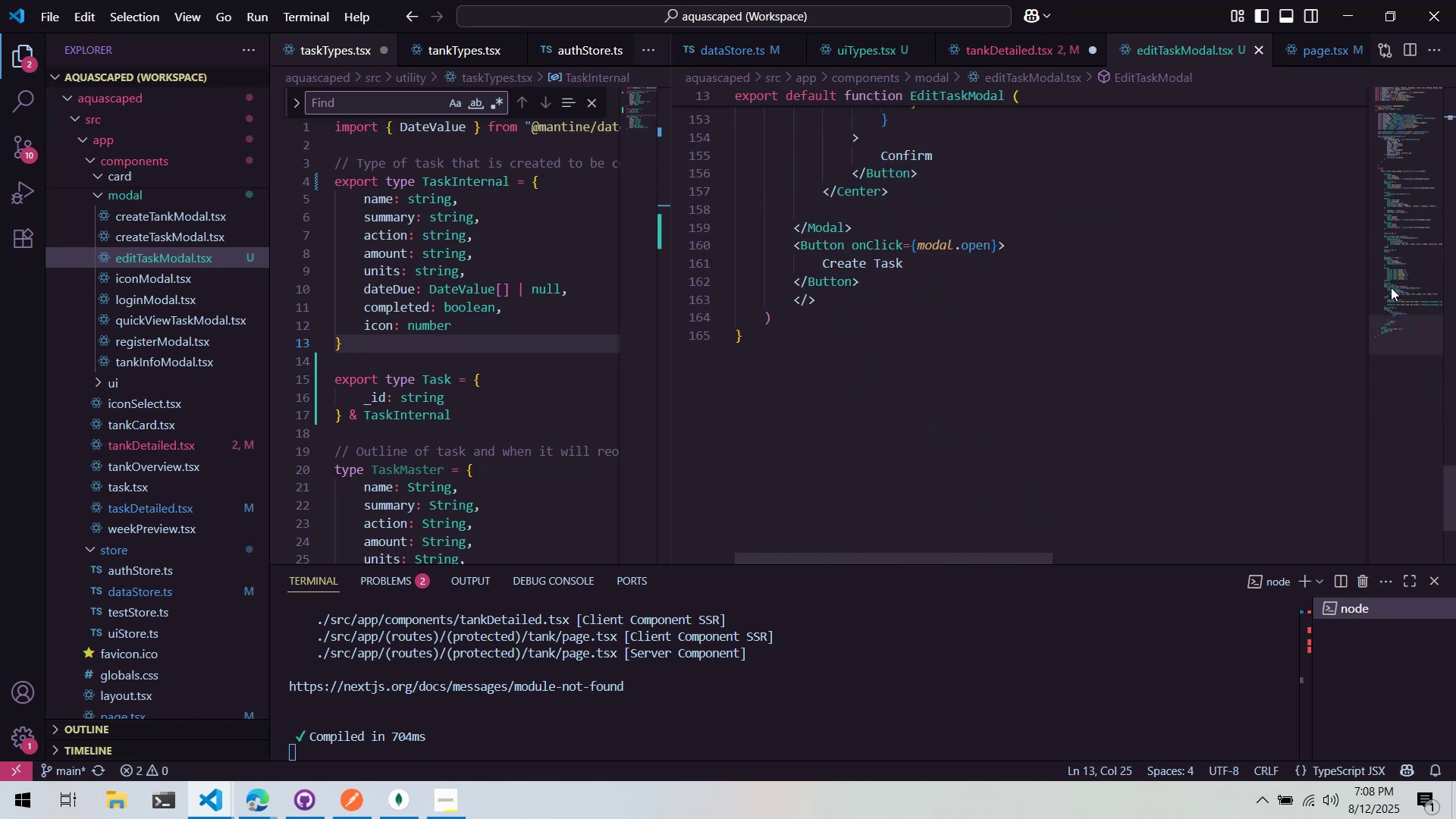 
left_click_drag(start_coordinate=[1400, 325], to_coordinate=[1389, 89])
 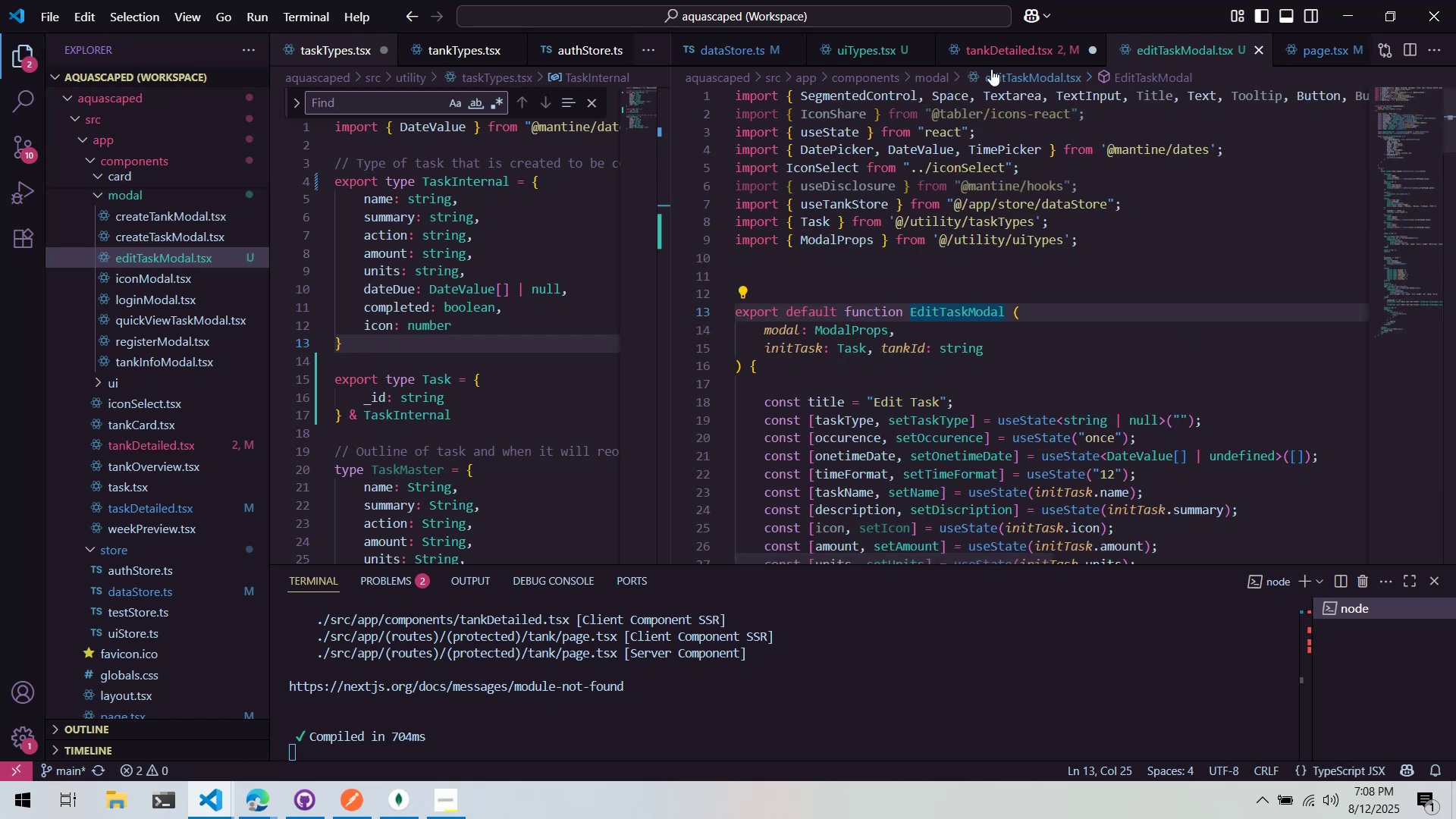 
left_click([1002, 54])
 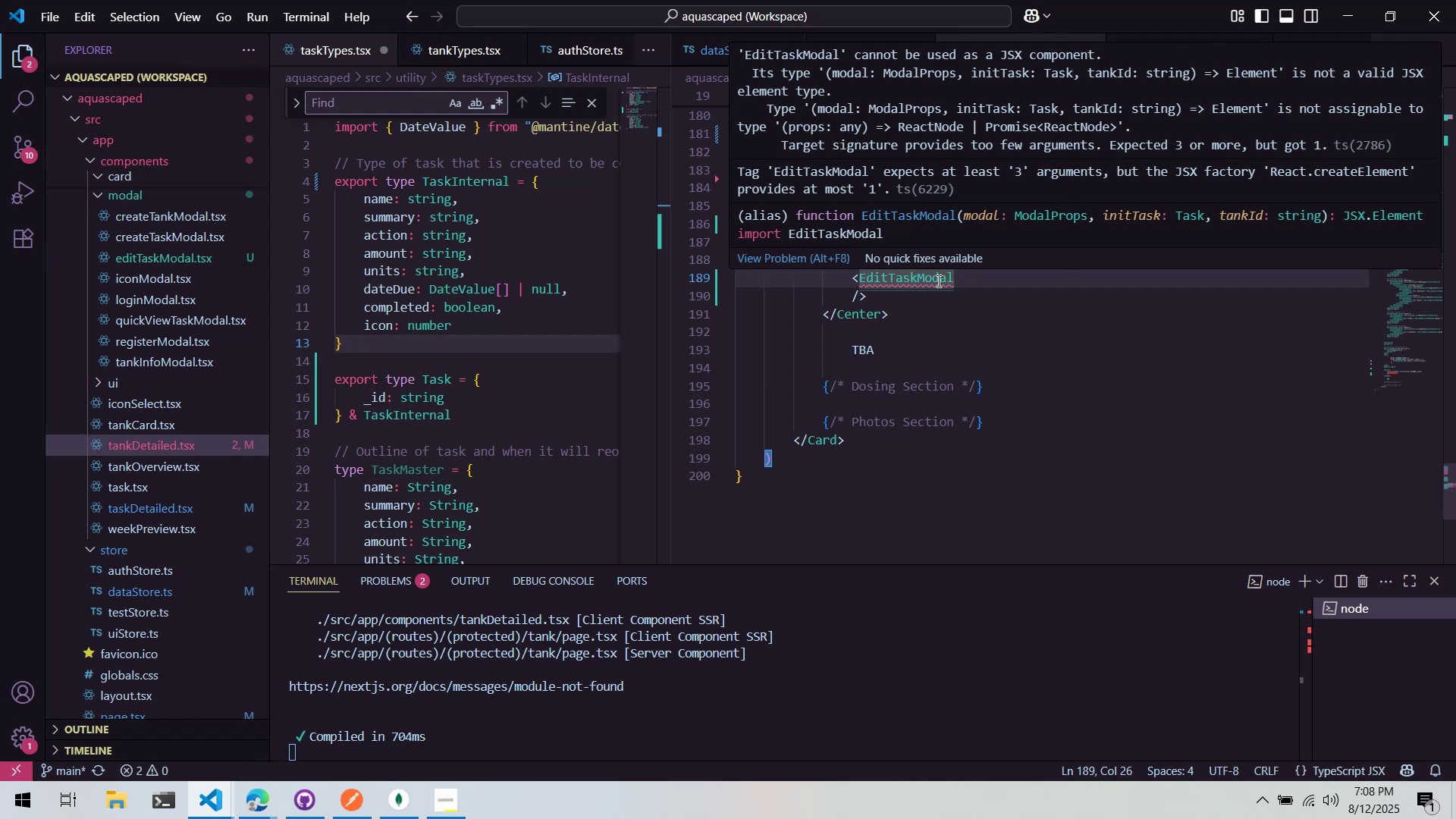 
wait(9.96)
 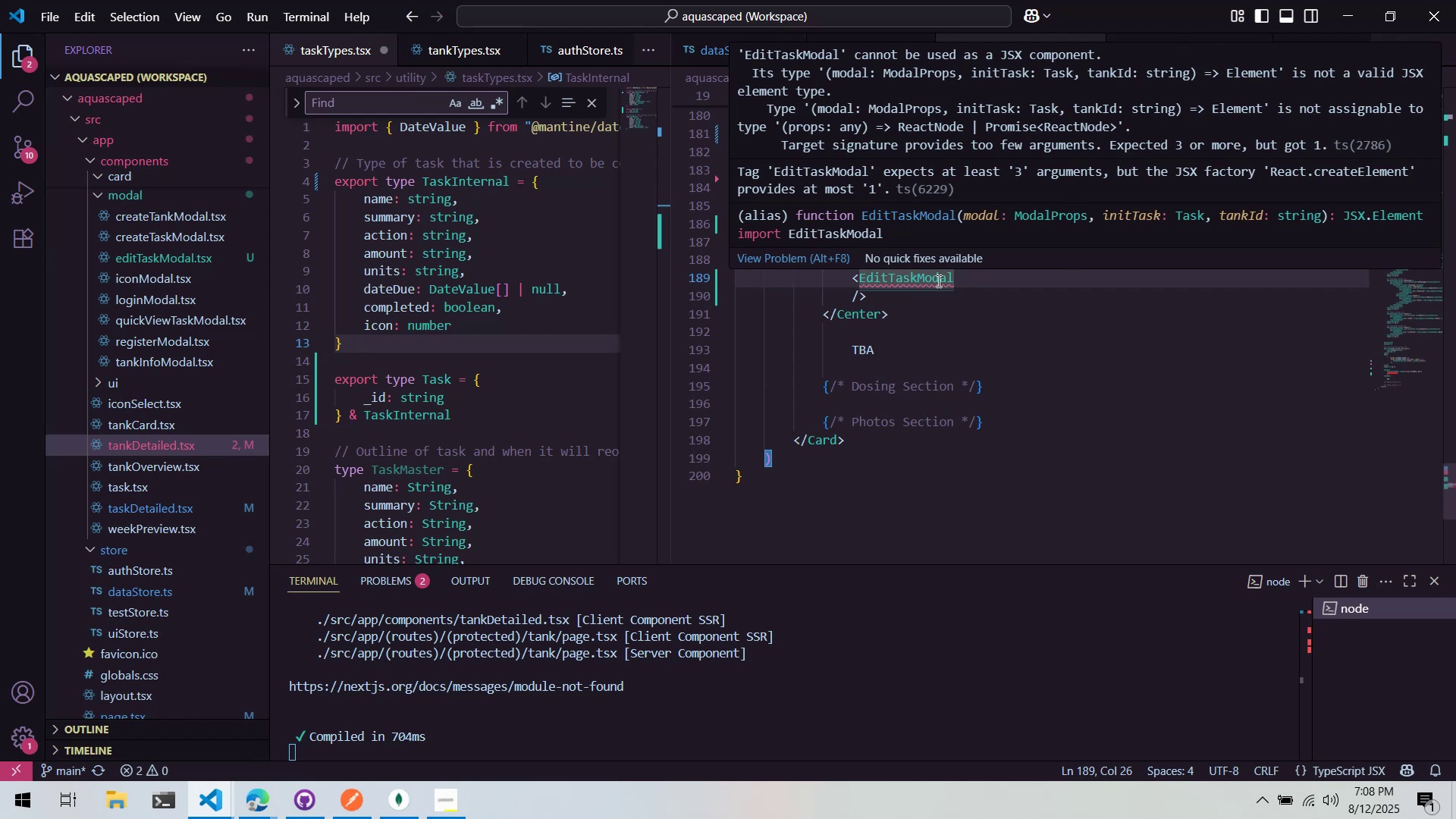 
left_click_drag(start_coordinate=[1203, 67], to_coordinate=[953, 96])
 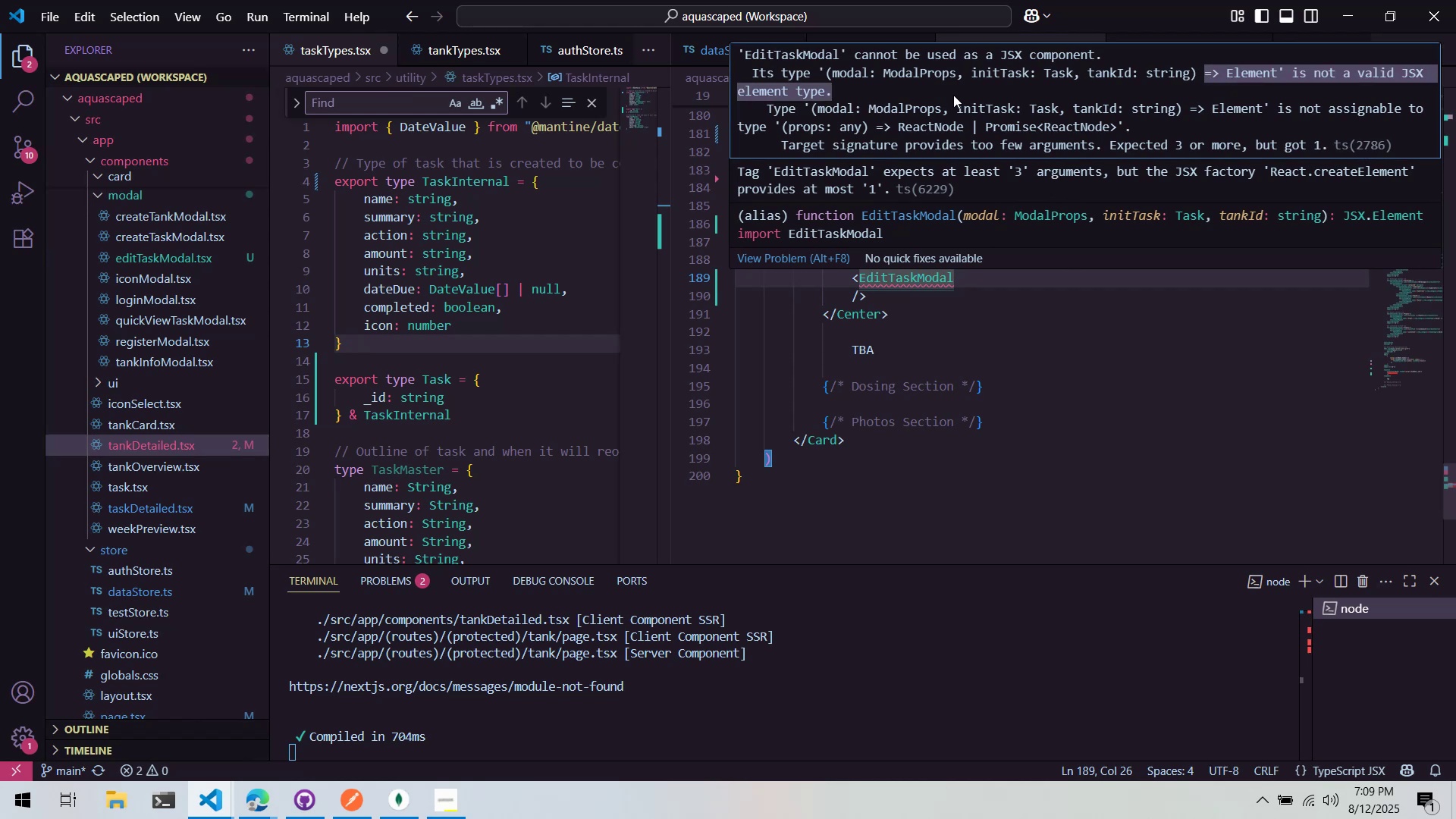 
key(Control+ControlLeft)
 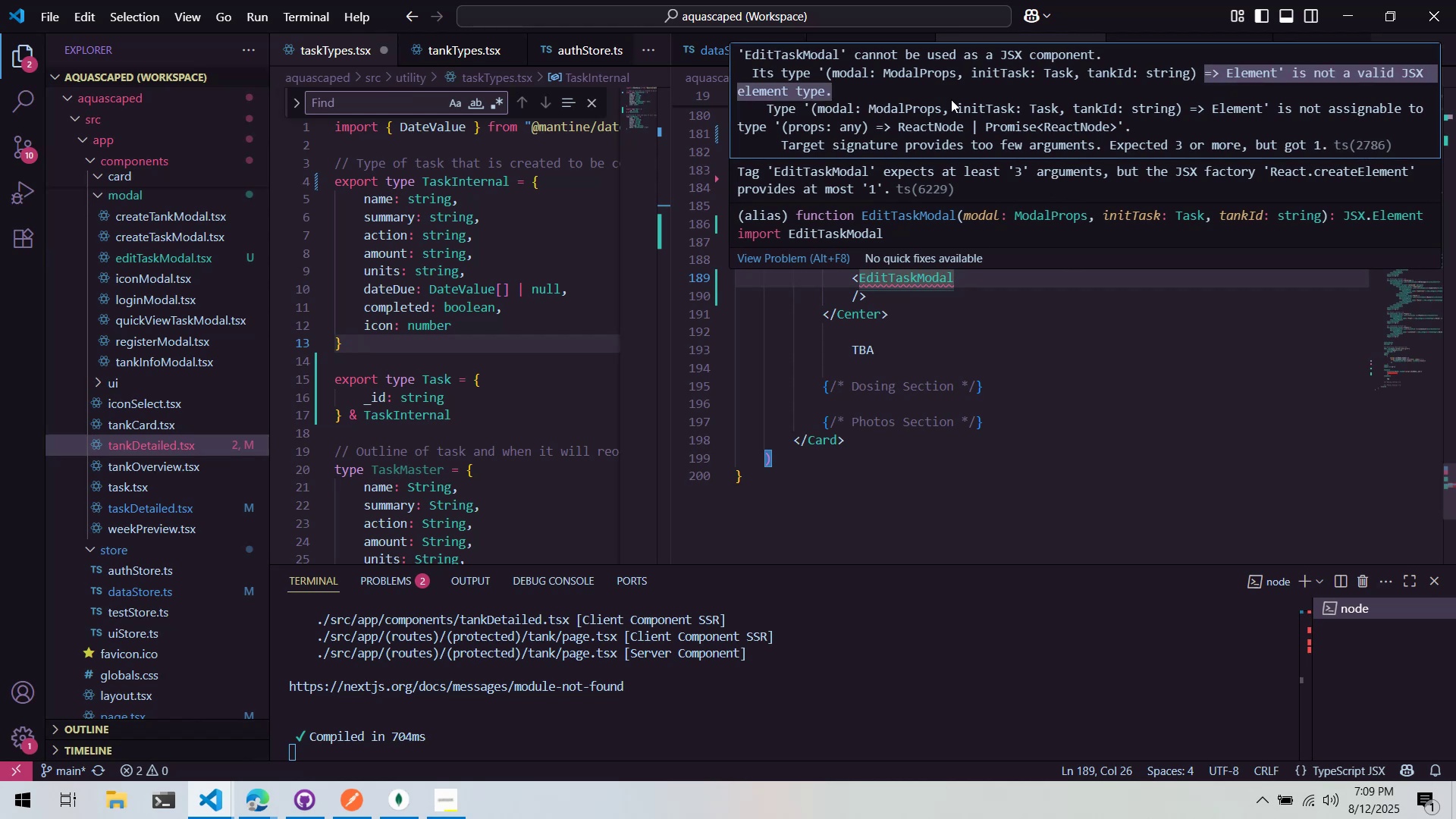 
key(Control+C)
 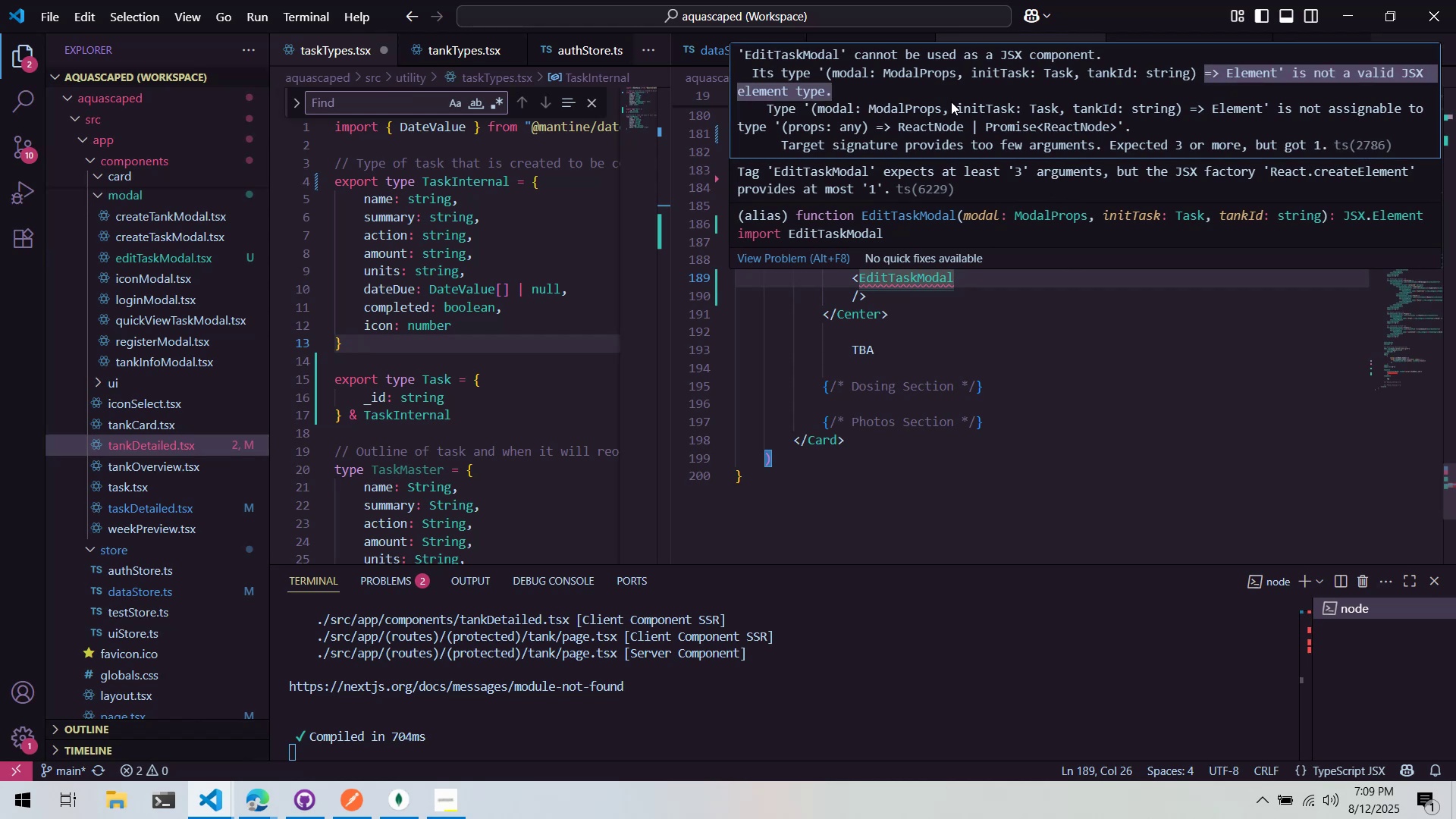 
key(Alt+Tab)
 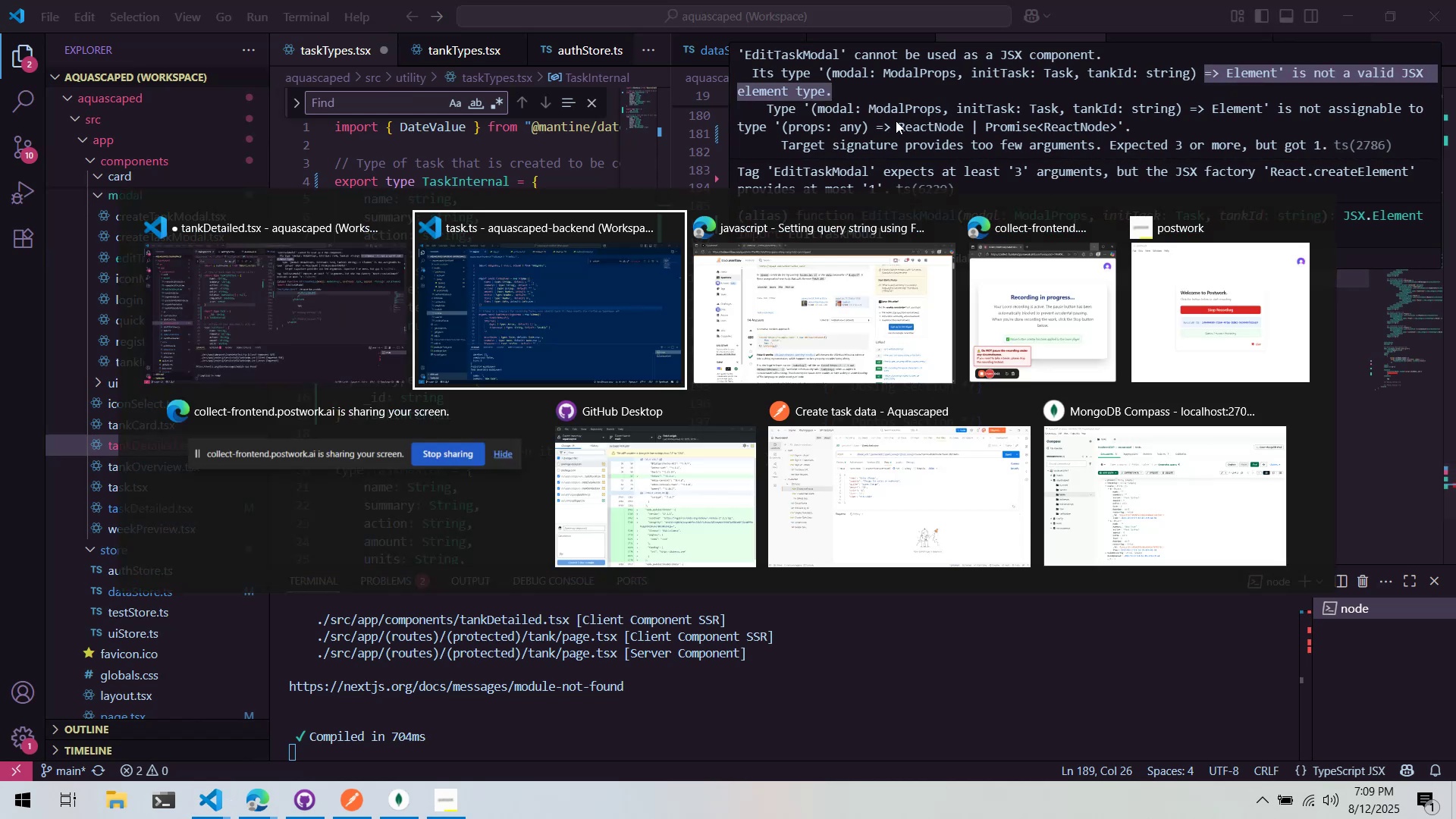 
key(Alt+Tab)
 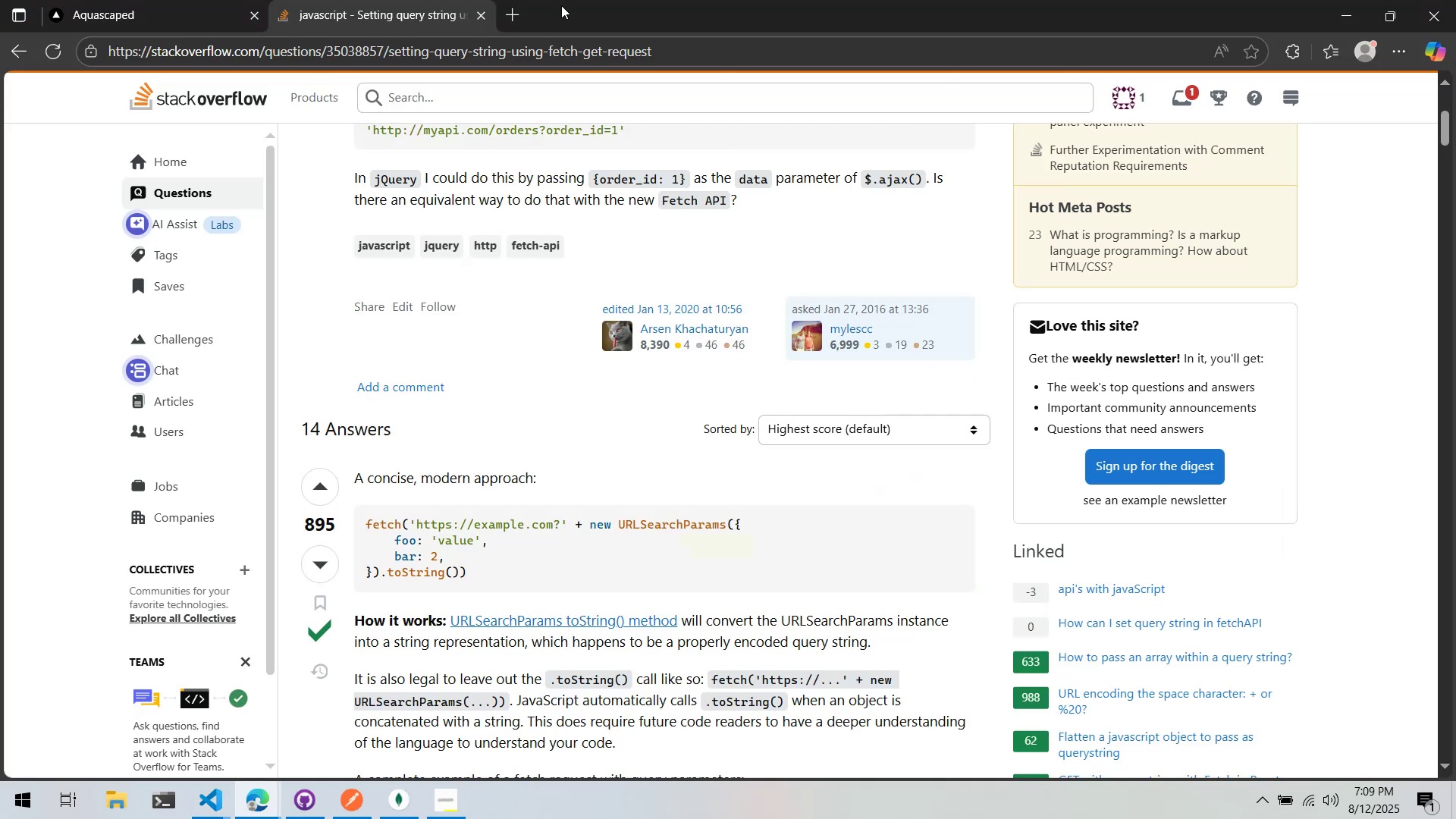 
left_click([510, 13])
 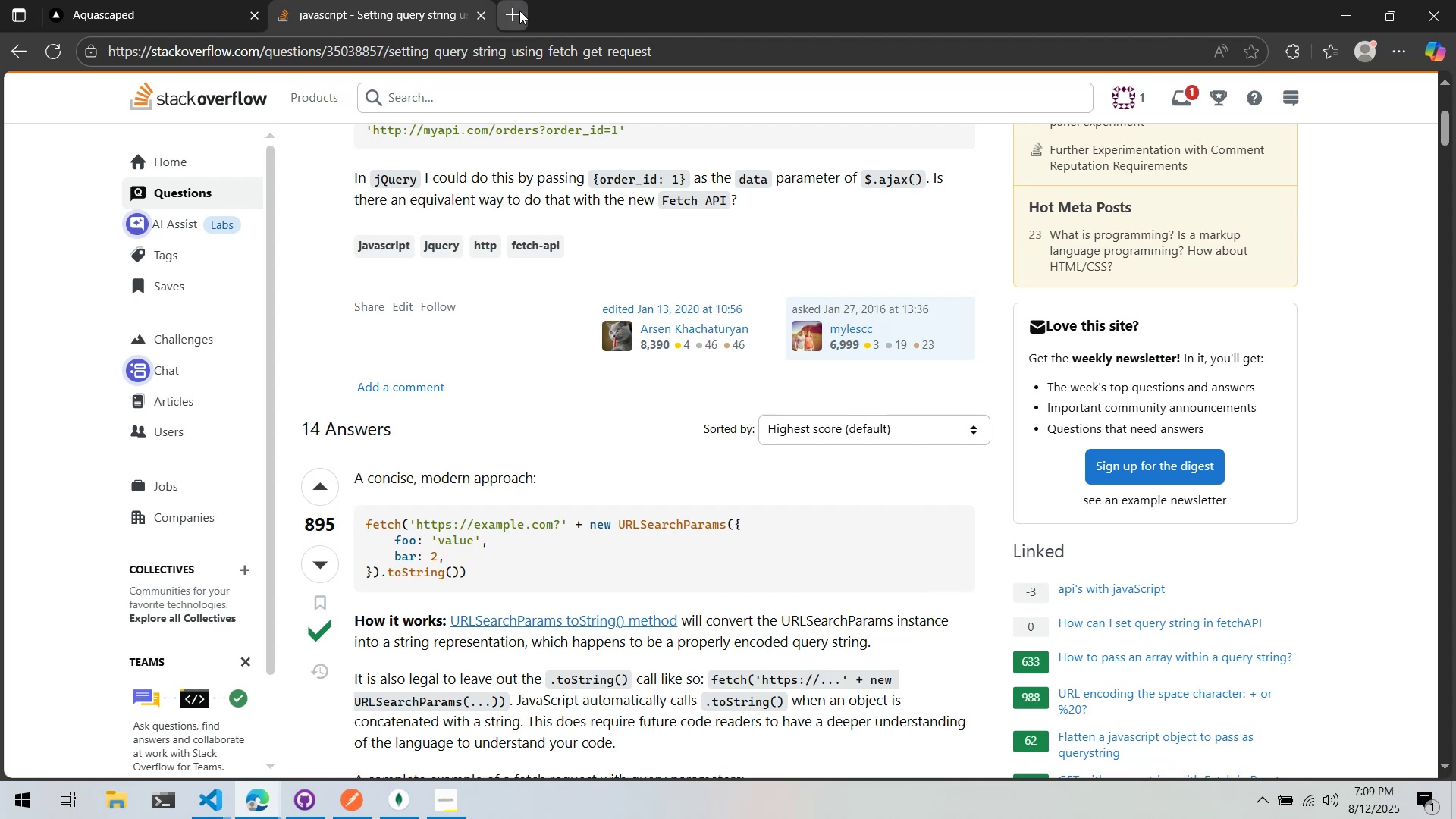 
key(Control+V)
 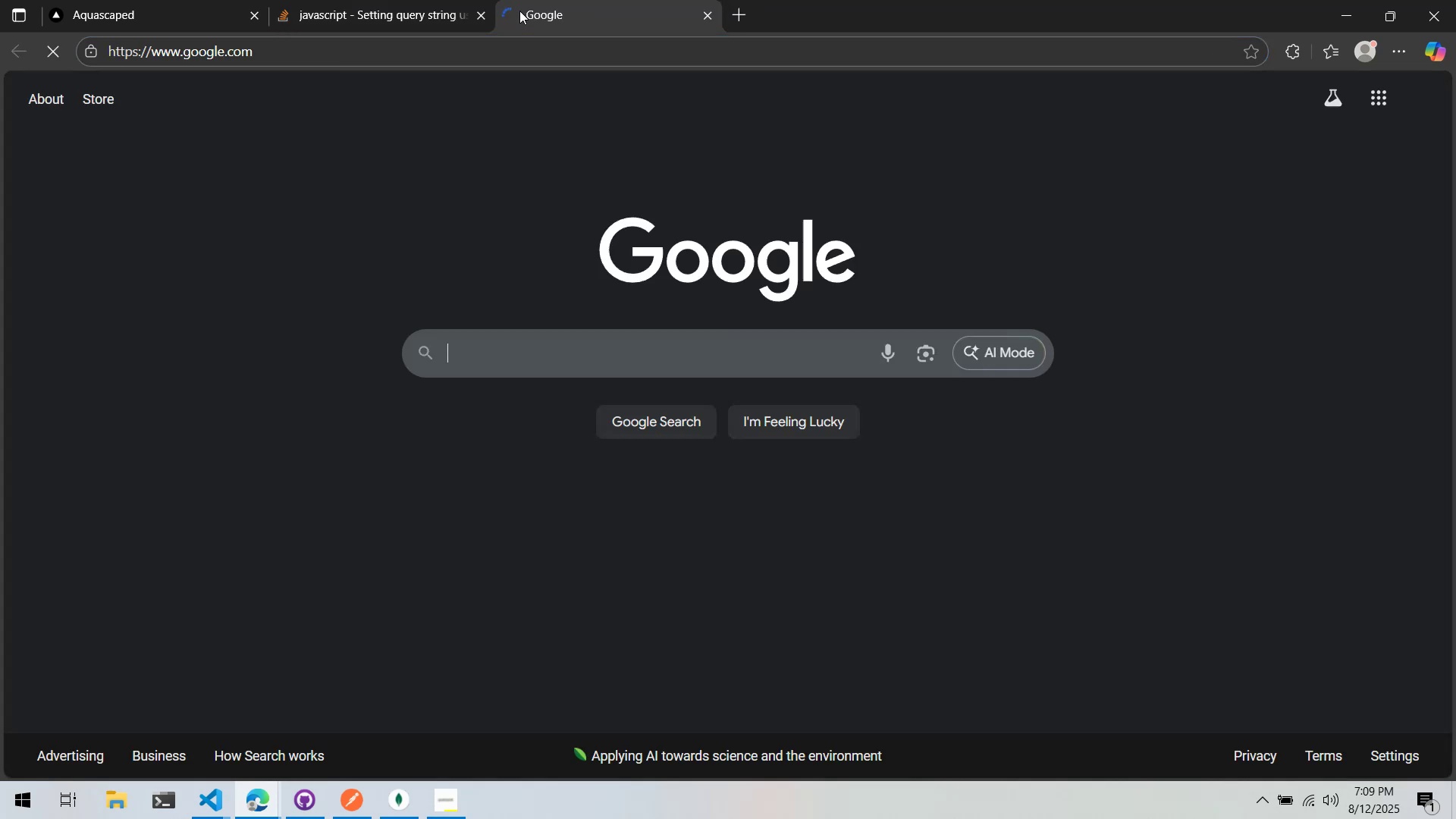 
key(Control+V)
 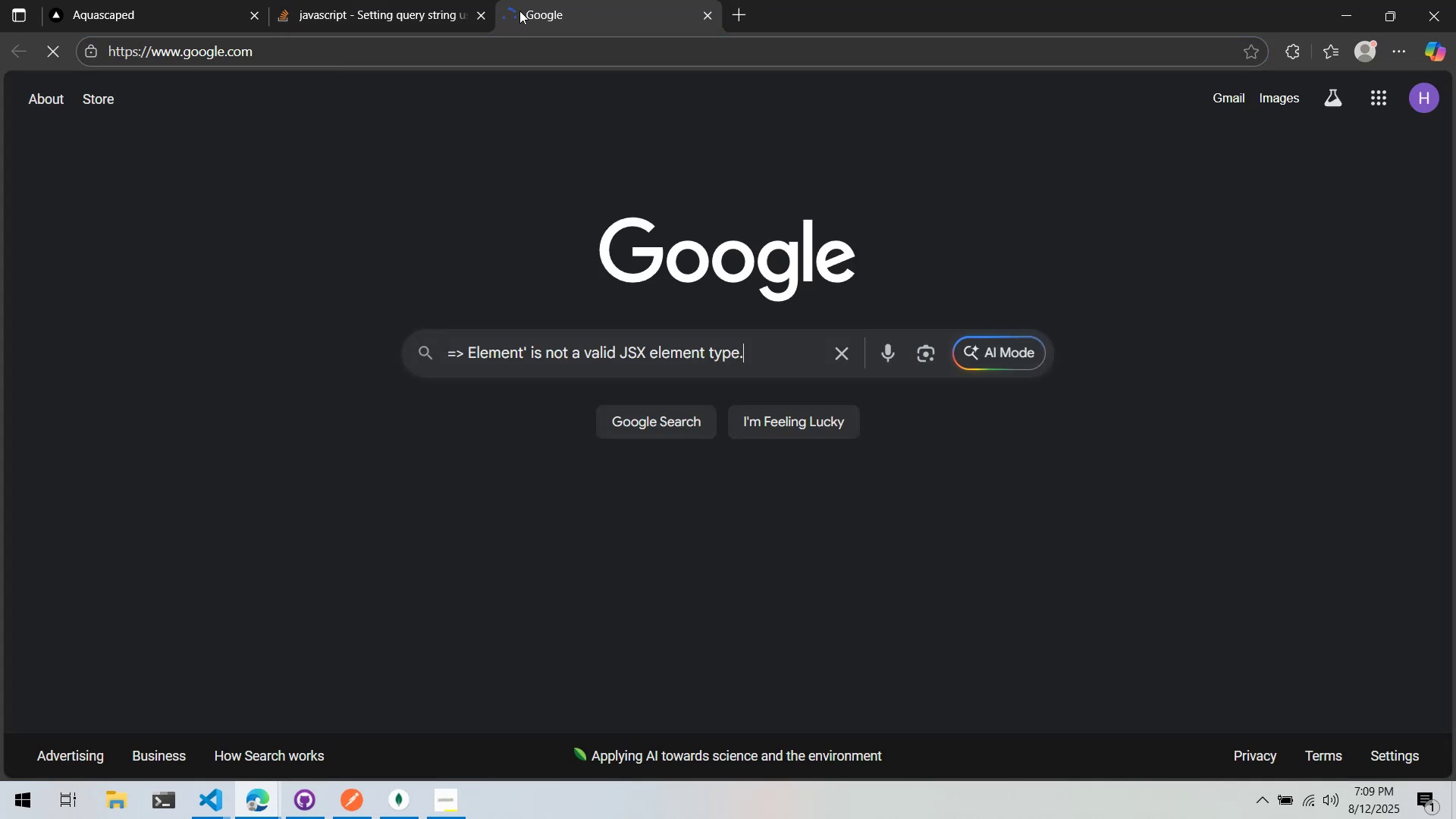 
key(Enter)
 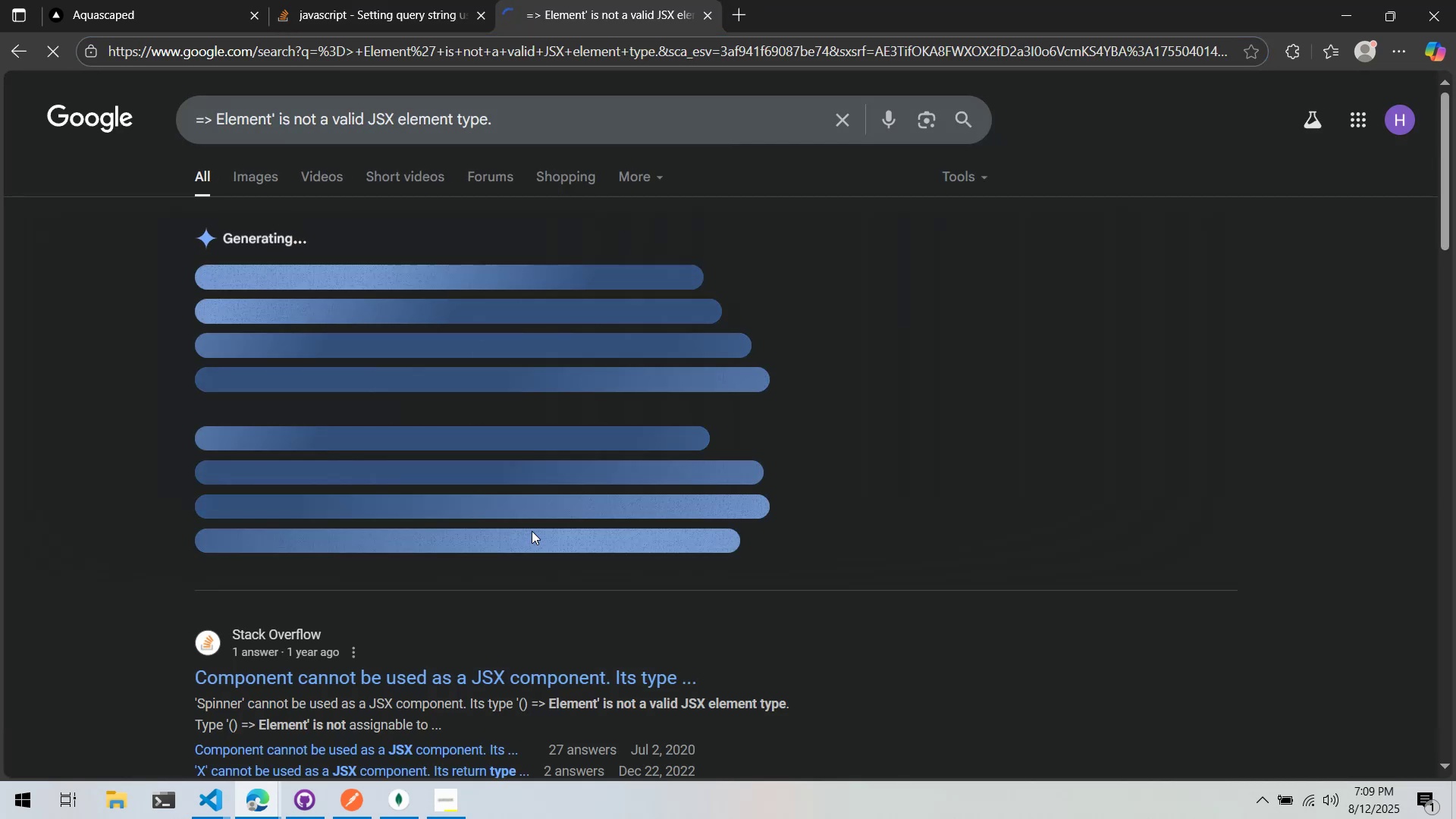 
left_click([465, 675])
 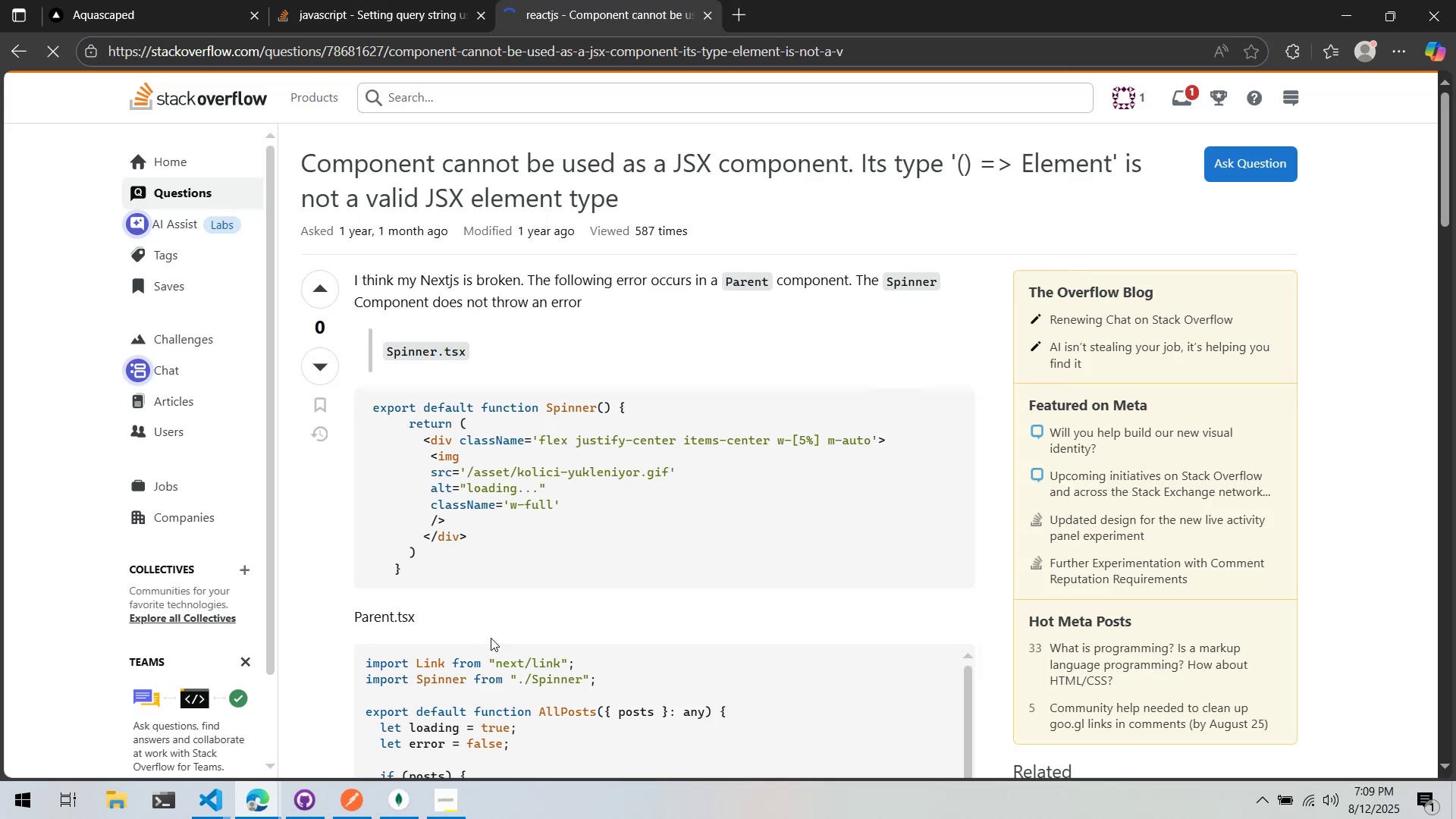 
scroll: coordinate [524, 603], scroll_direction: down, amount: 24.0
 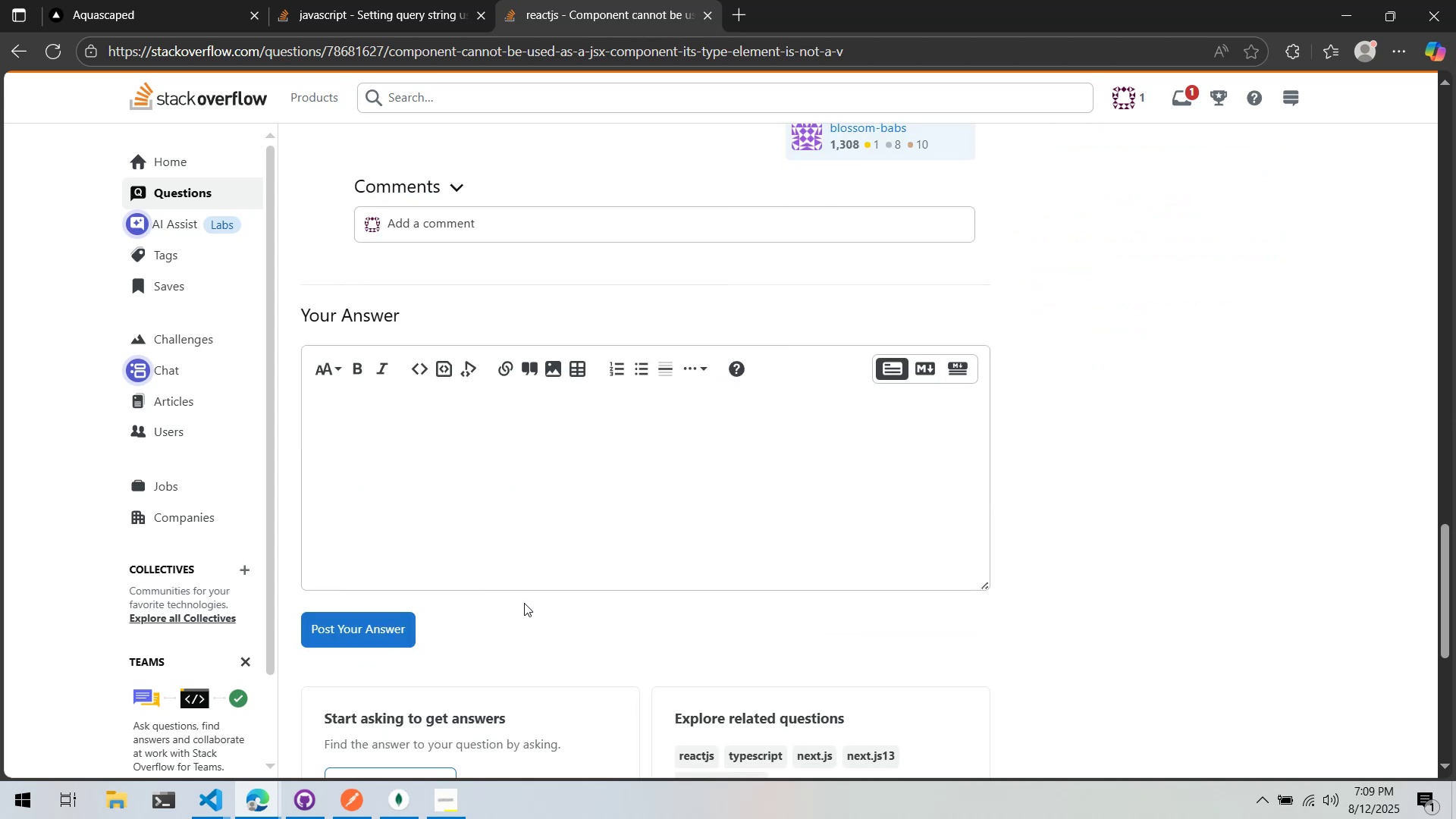 
scroll: coordinate [521, 601], scroll_direction: up, amount: 4.0
 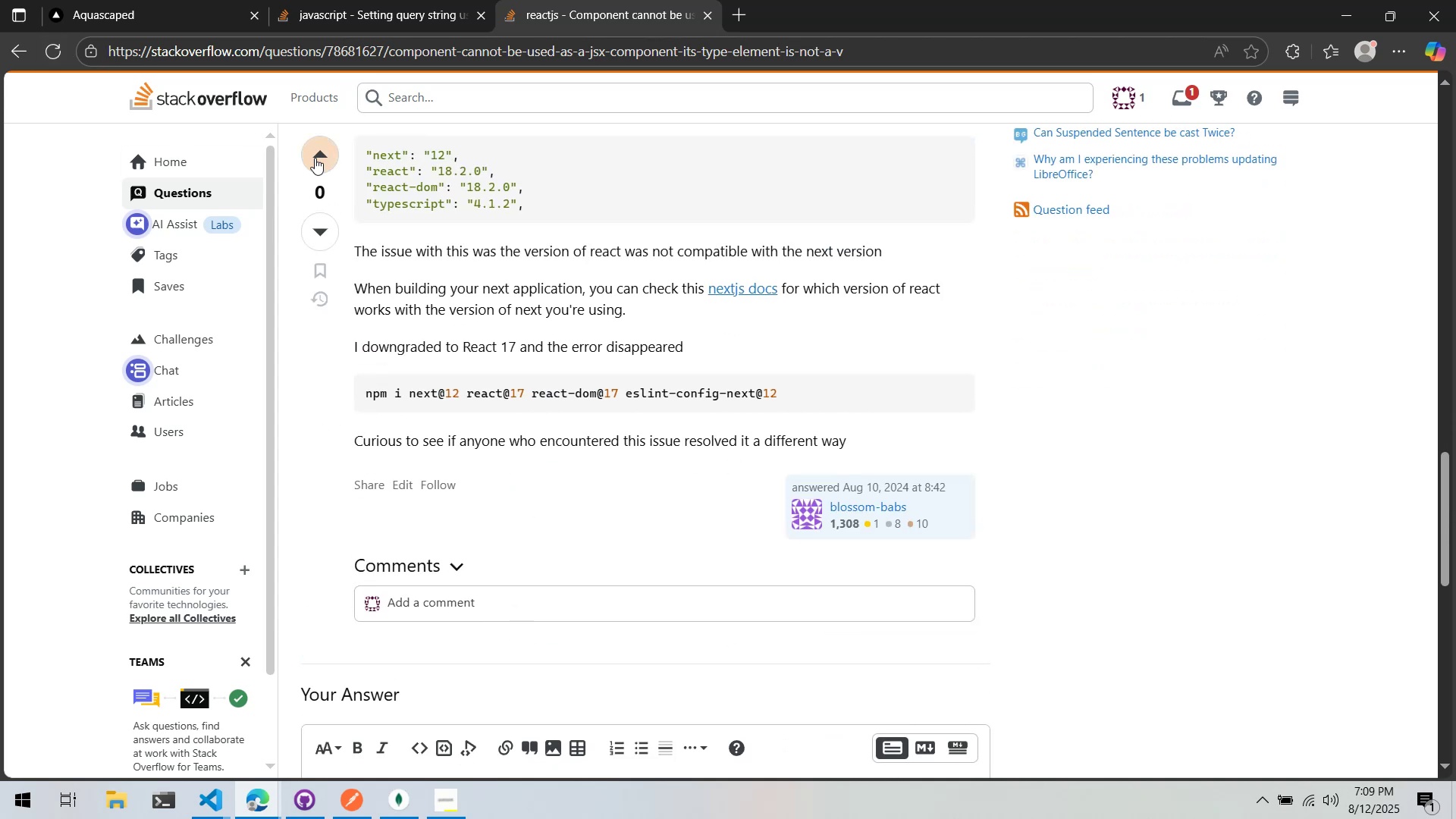 
key(Alt+AltLeft)
 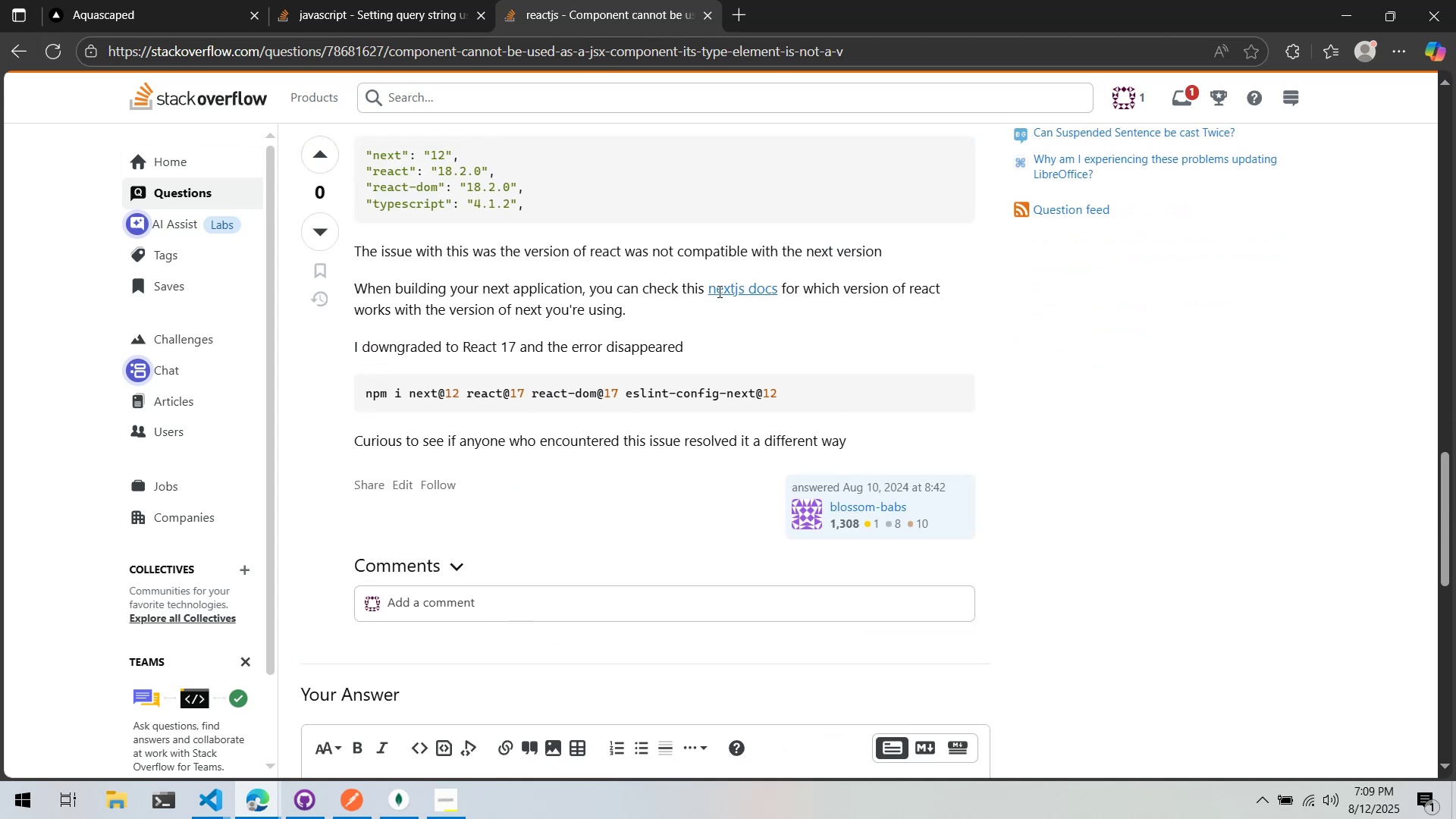 
key(Alt+Tab)
 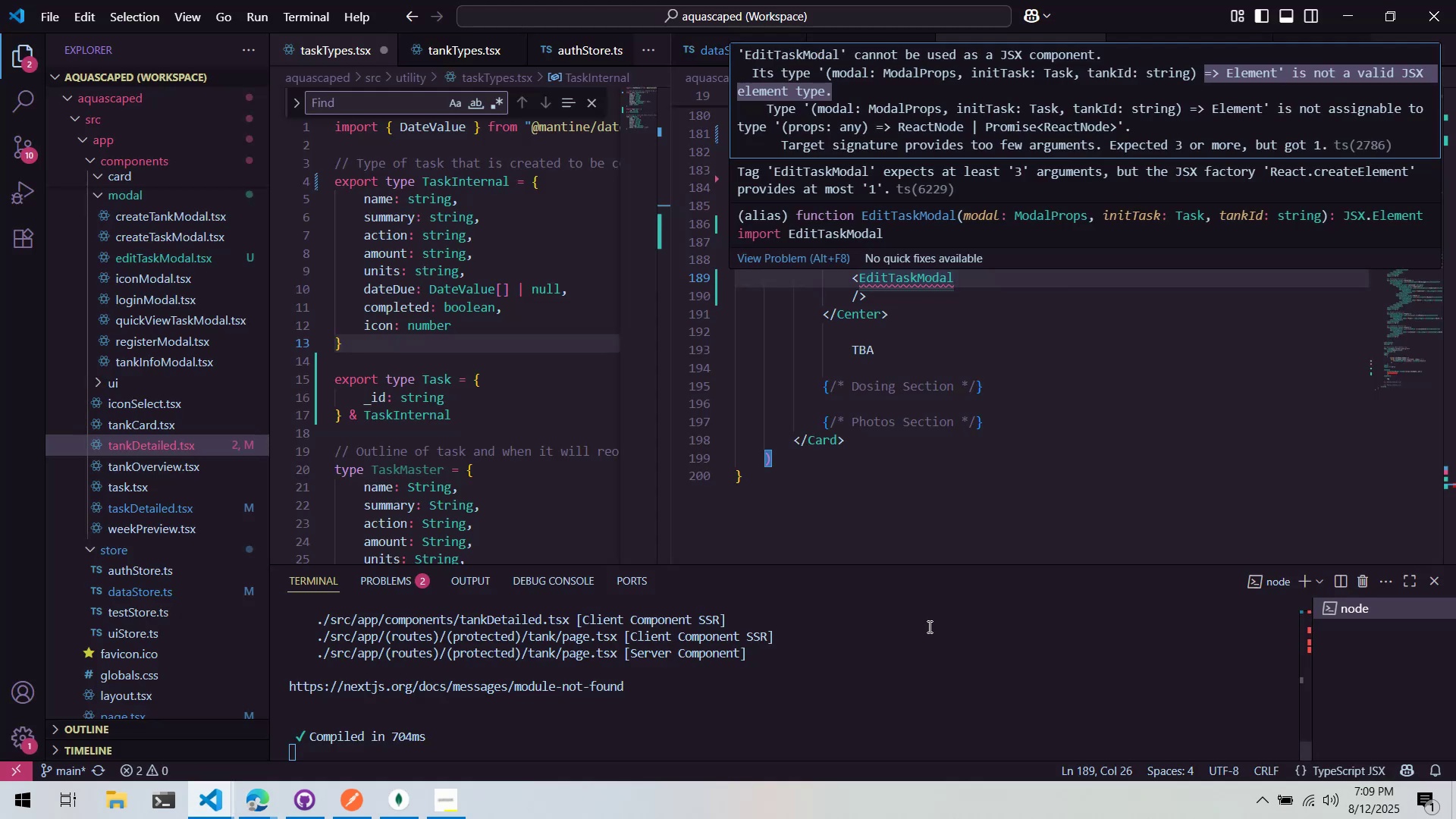 
left_click([930, 625])
 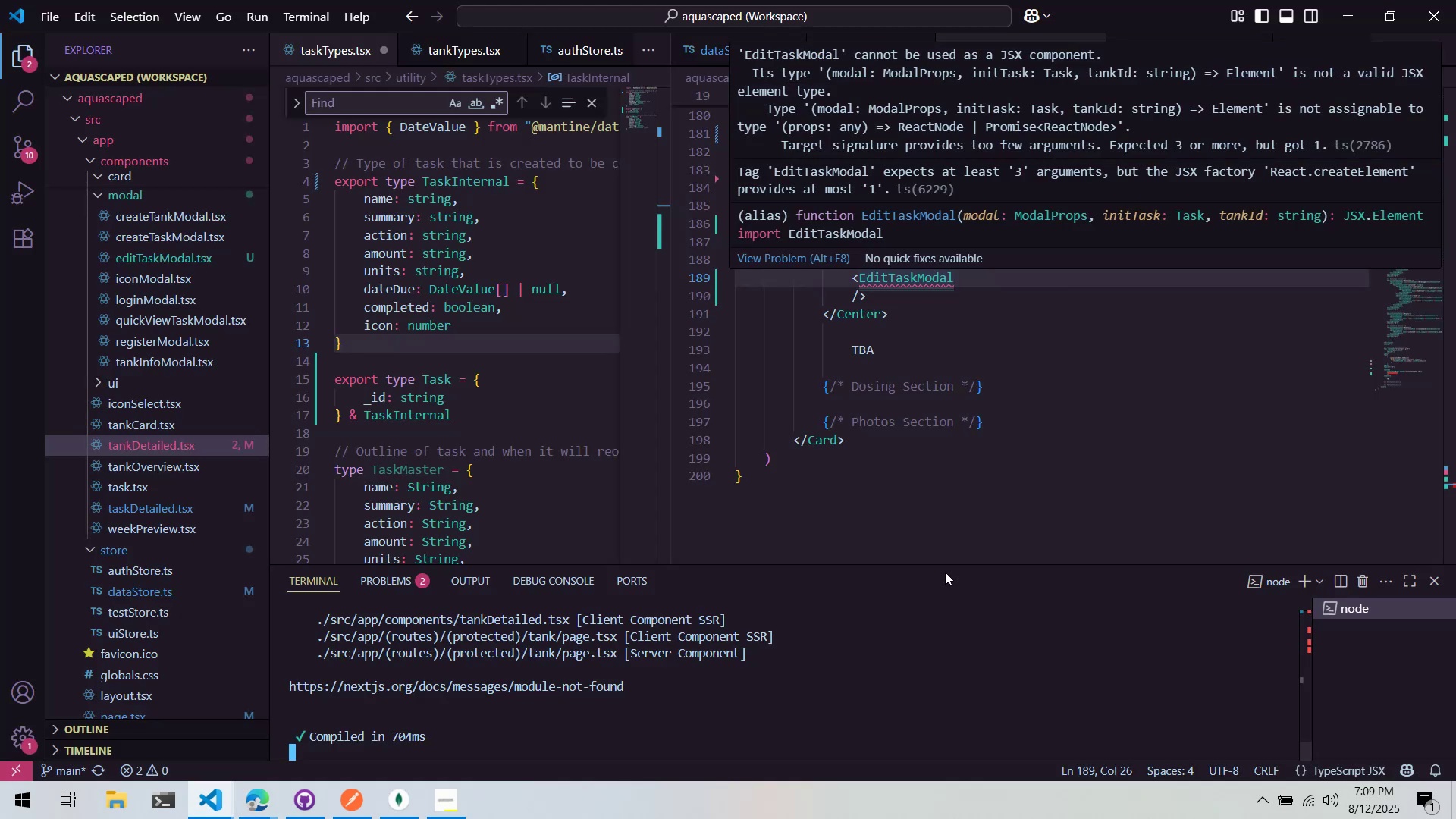 
key(Control+ControlLeft)
 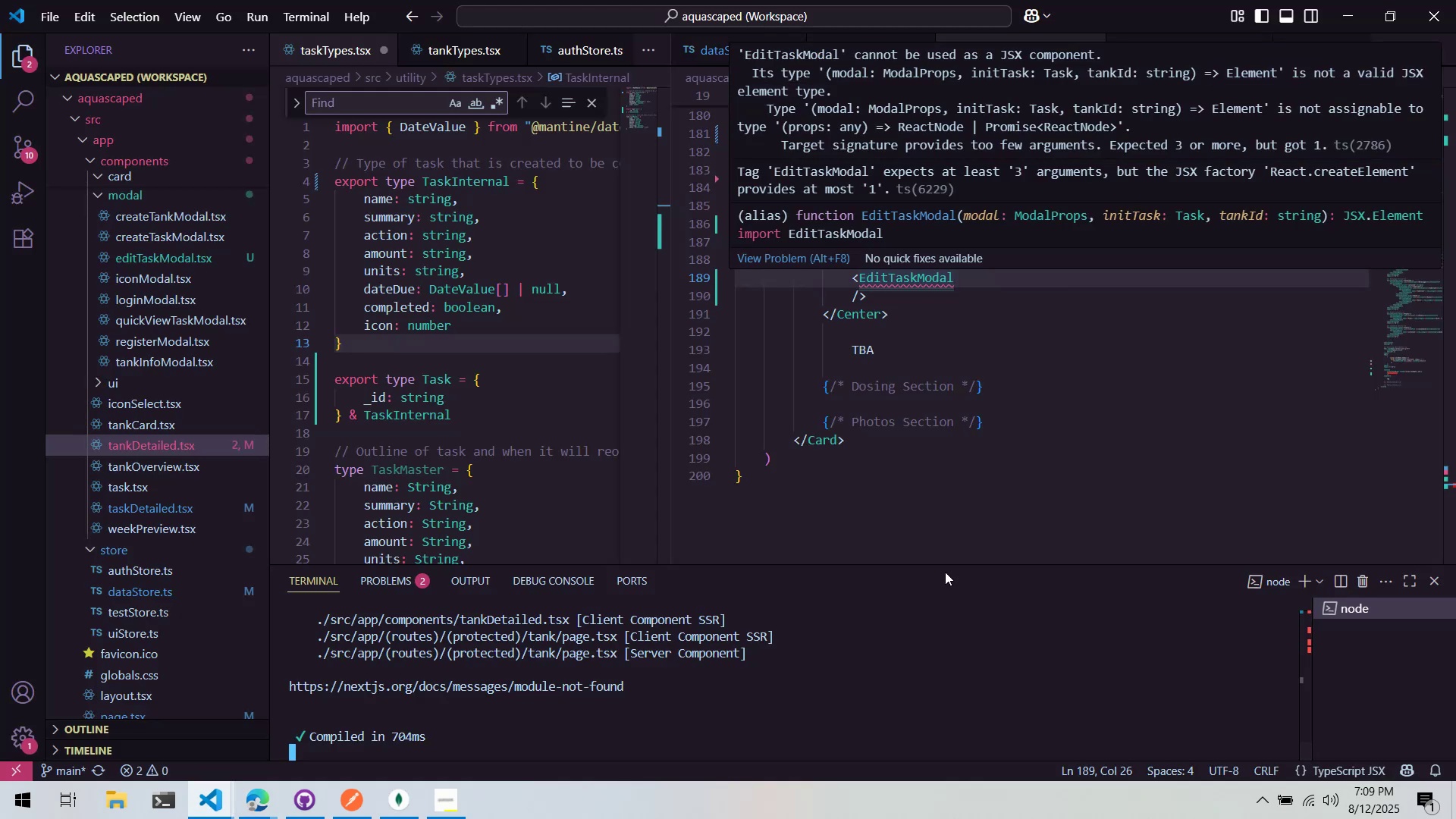 
key(Control+C)
 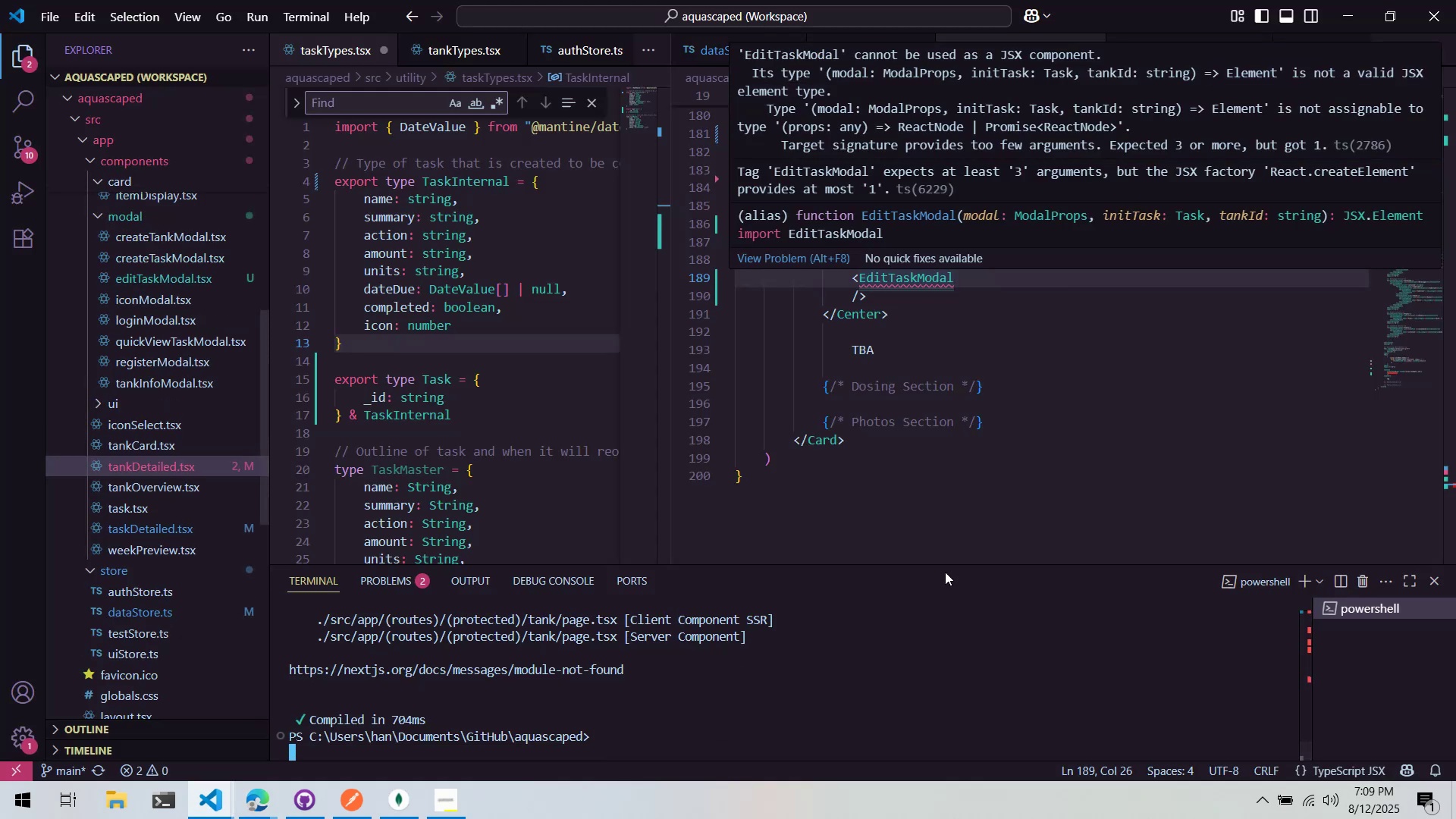 
left_click([954, 507])
 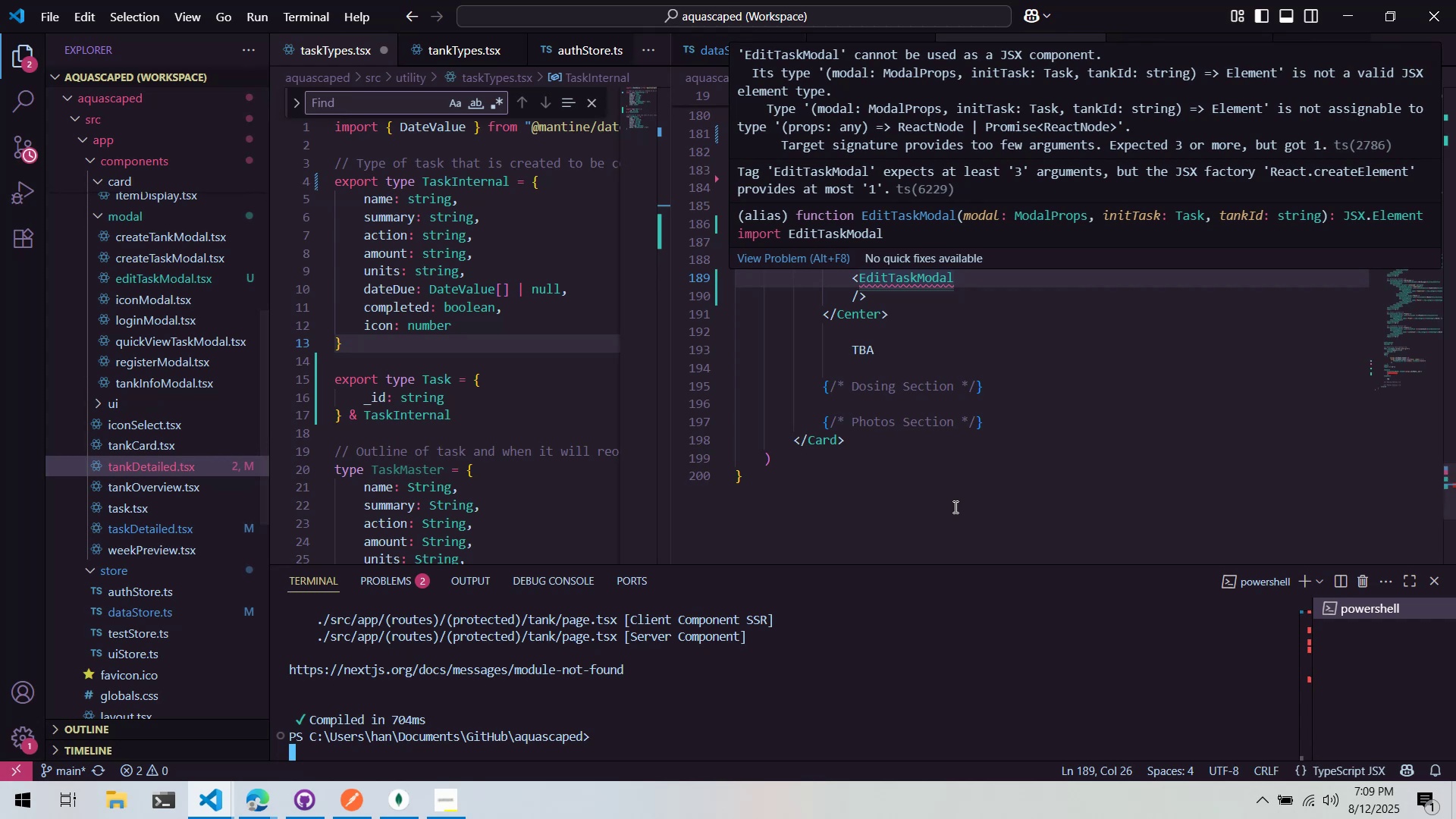 
key(Control+P)
 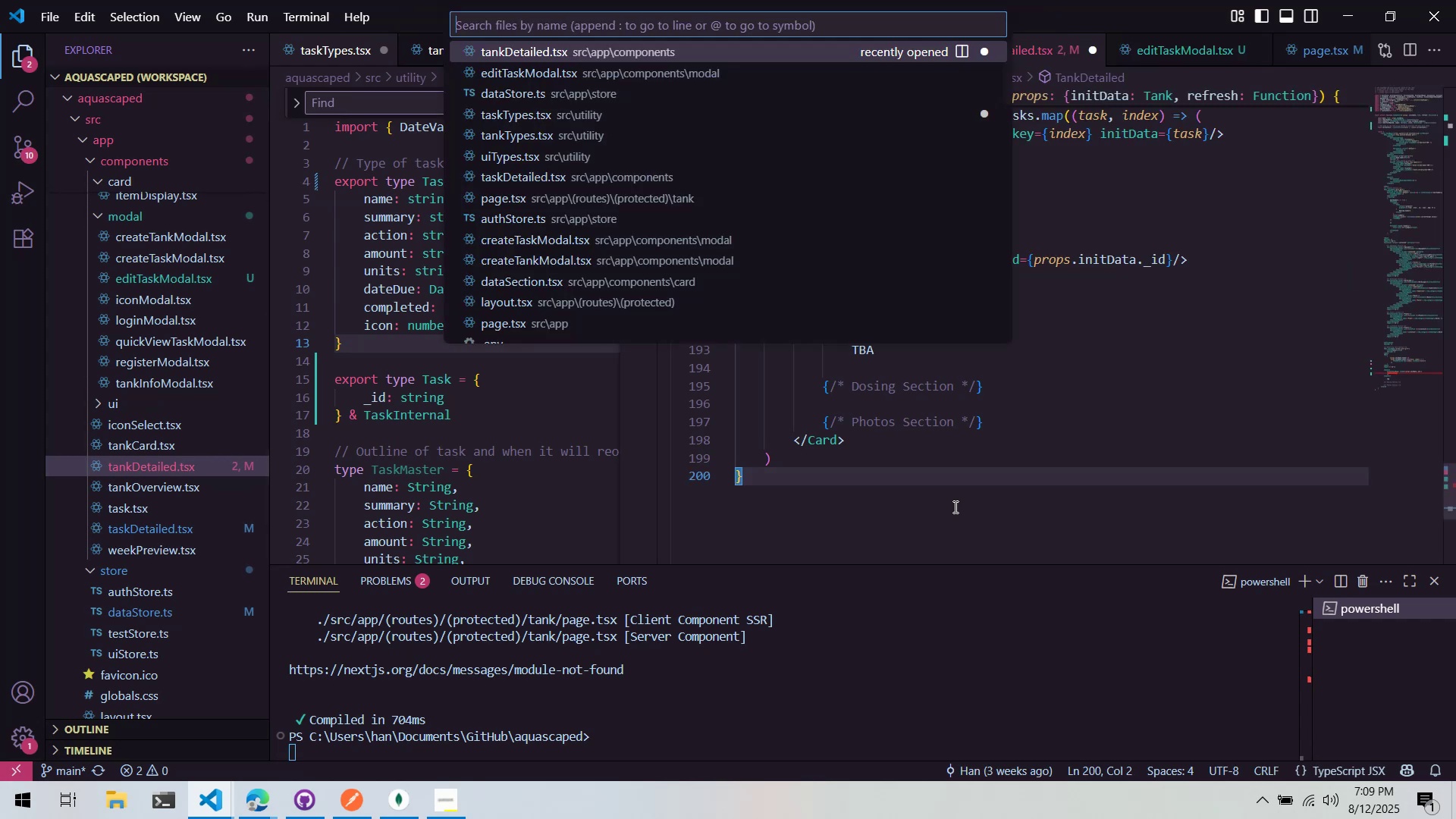 
type(restart)
 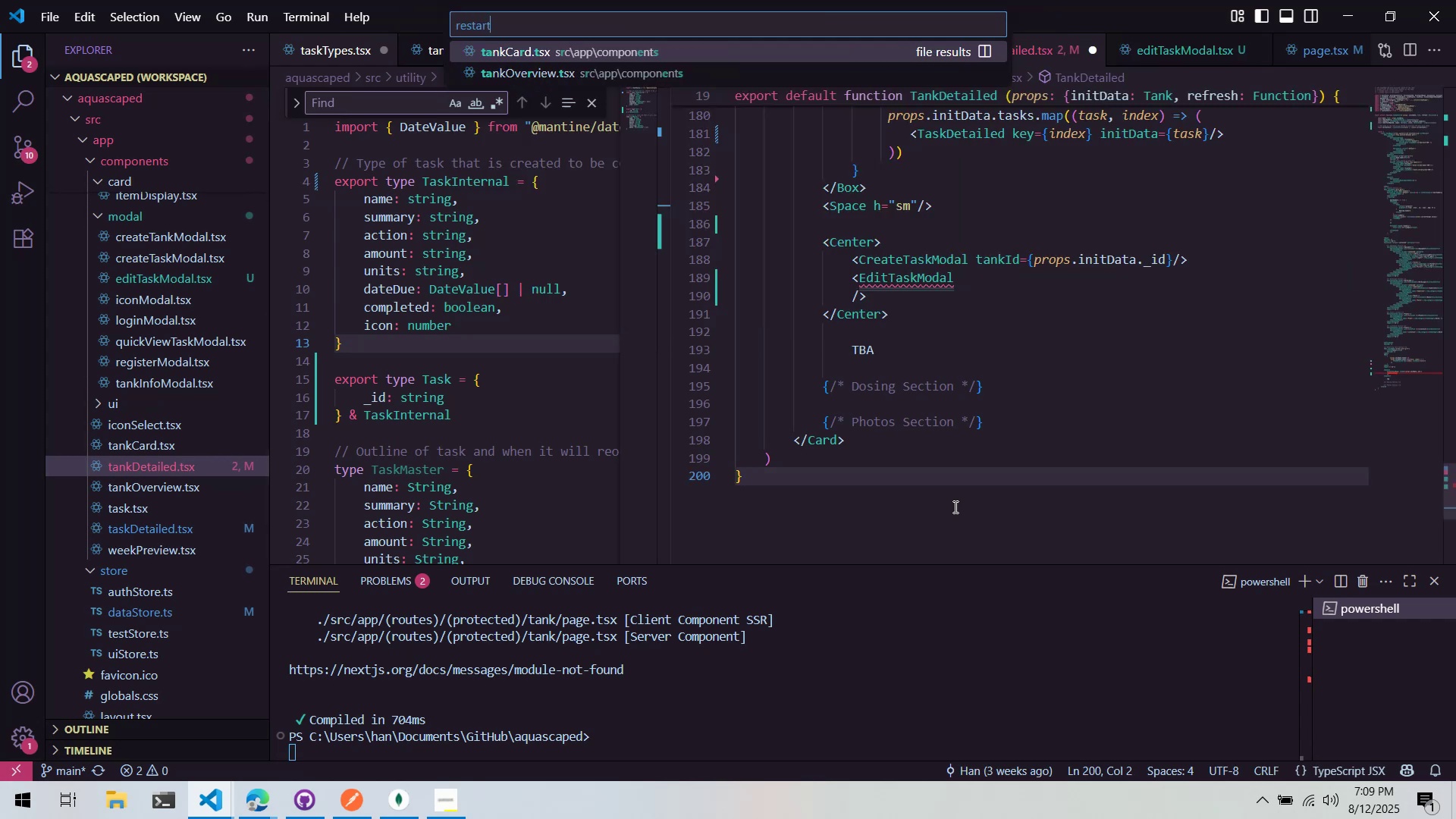 
key(Control+Backspace)
 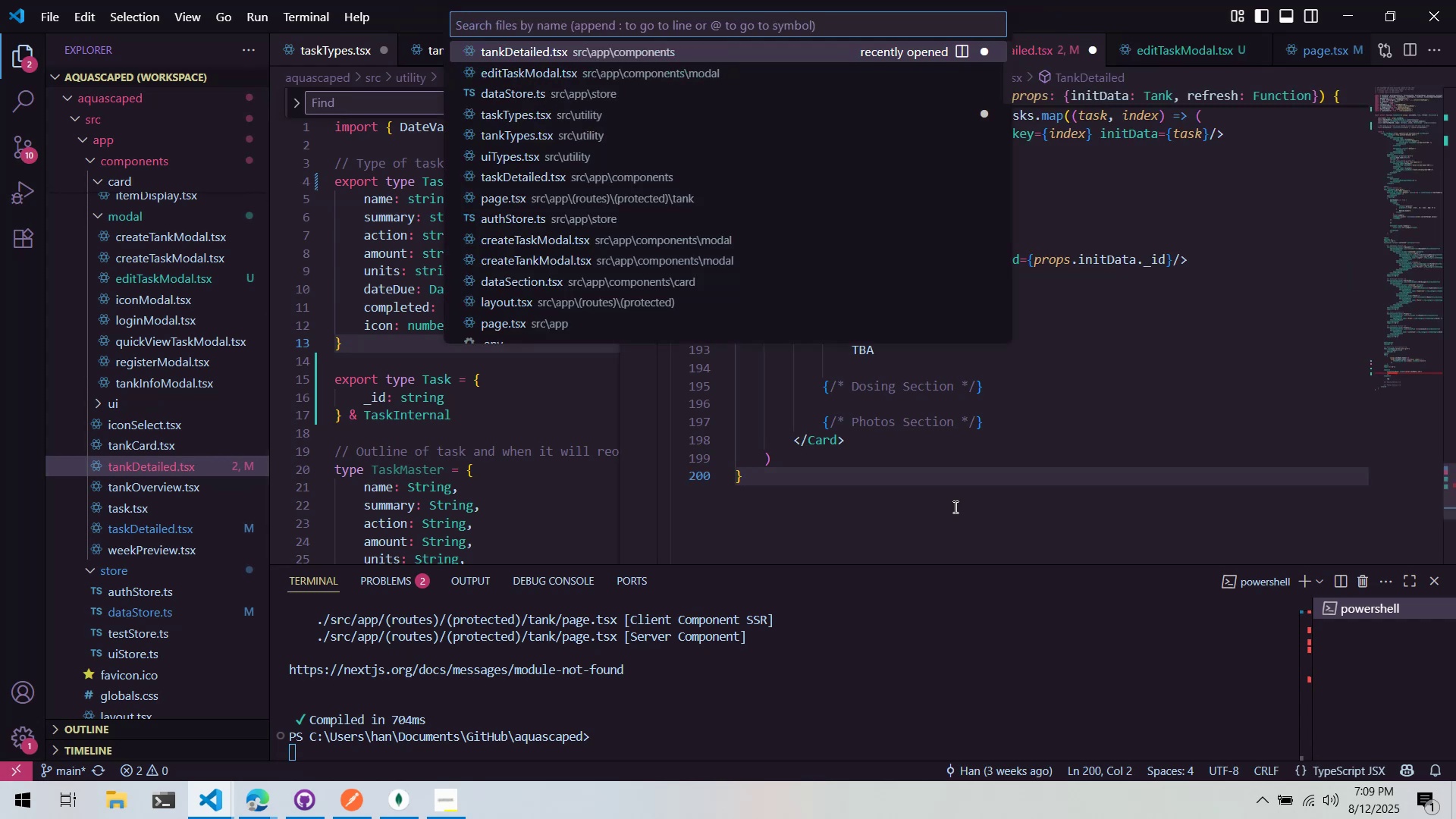 
key(Control+Shift+P)
 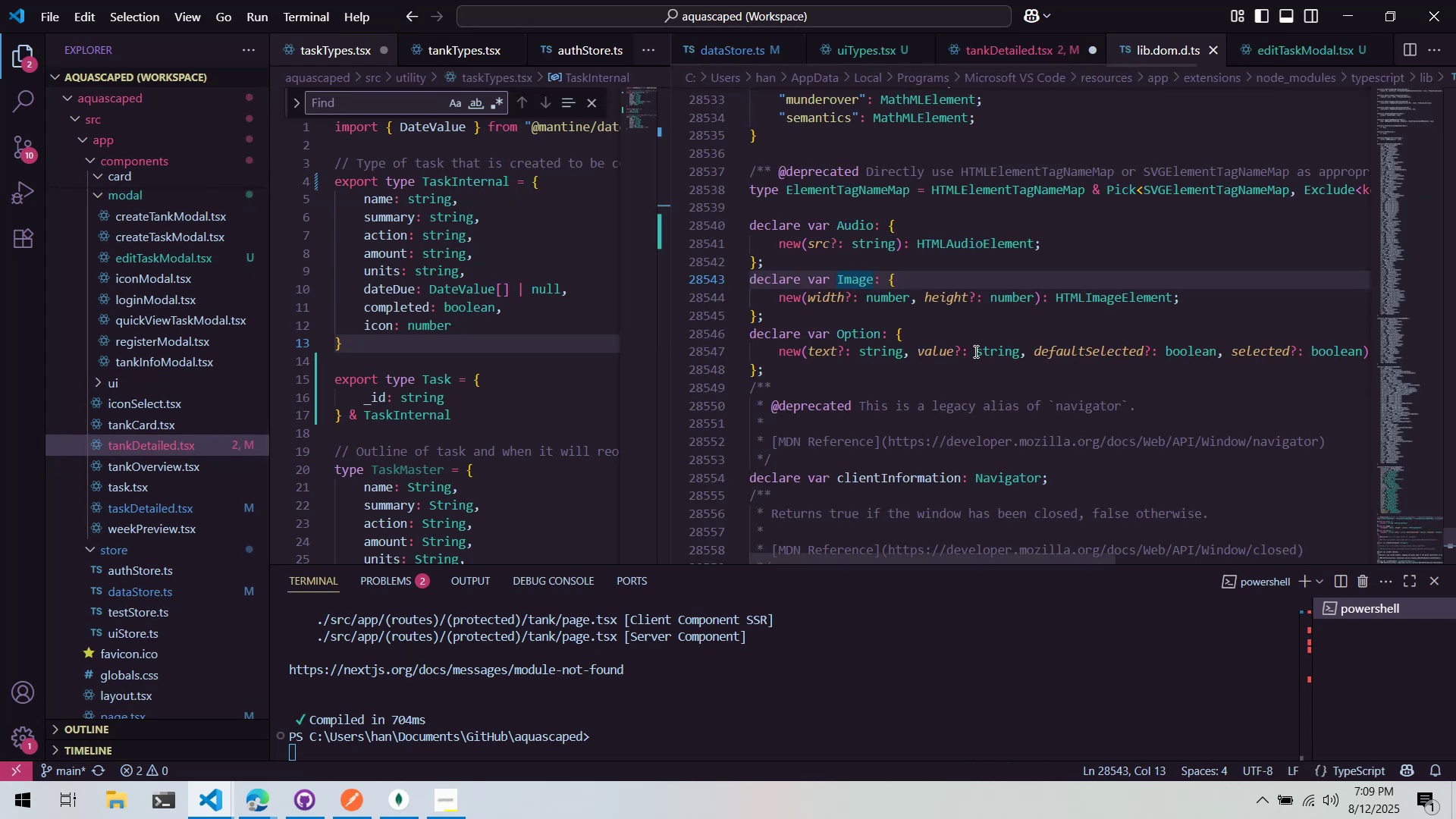 
middle_click([1156, 54])
 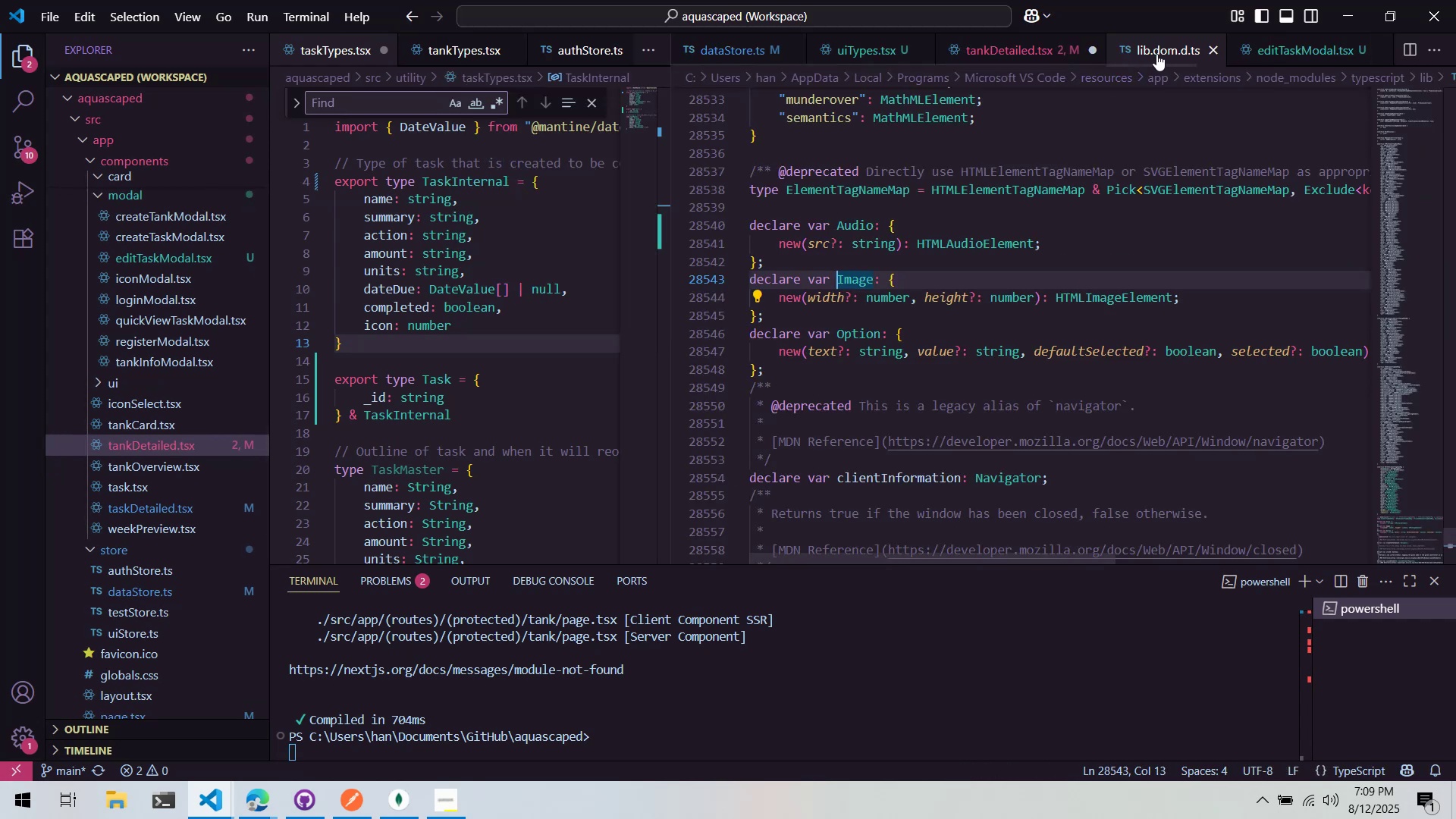 
left_click([1126, 204])
 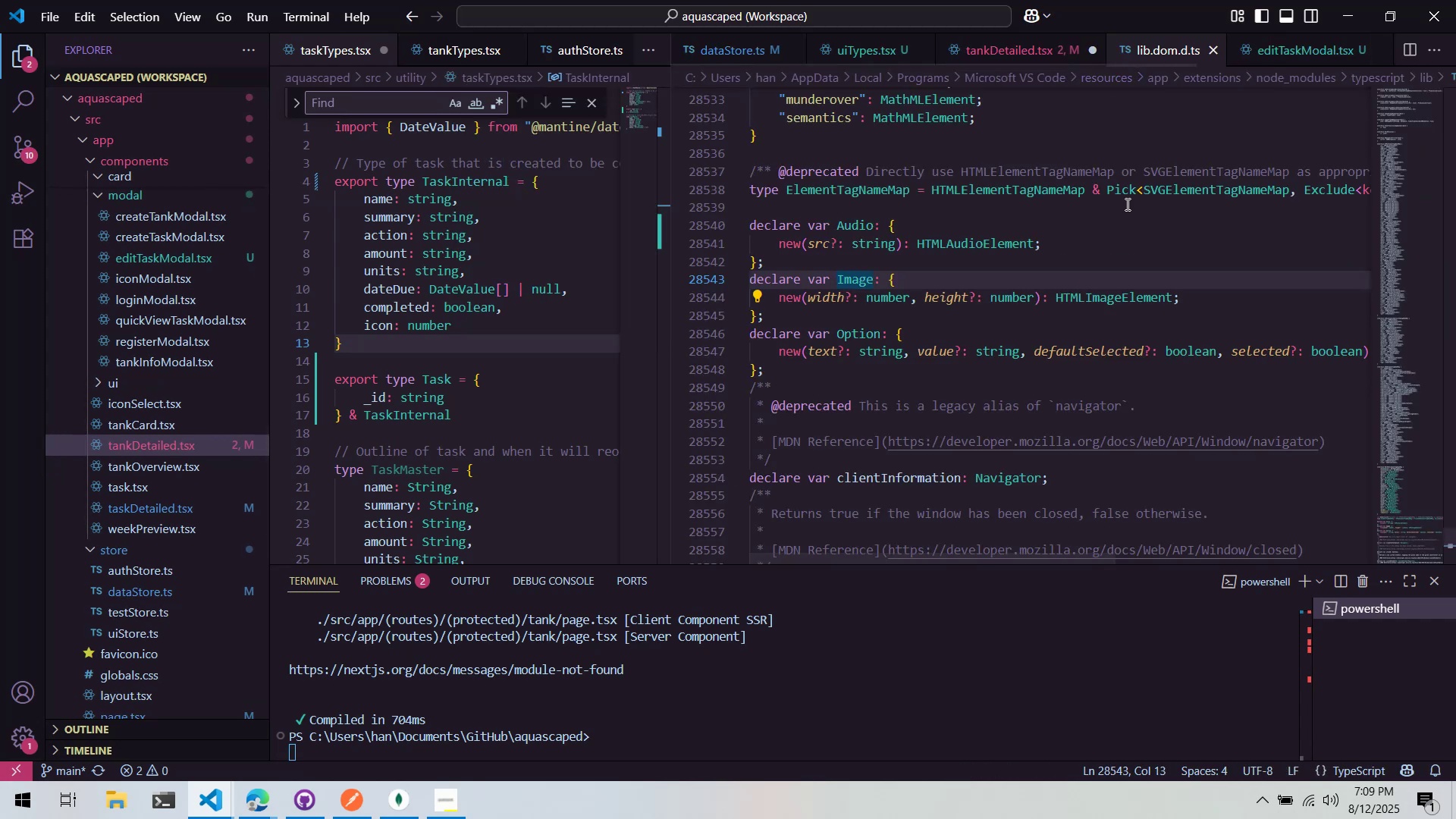 
key(Control+Shift+P)
 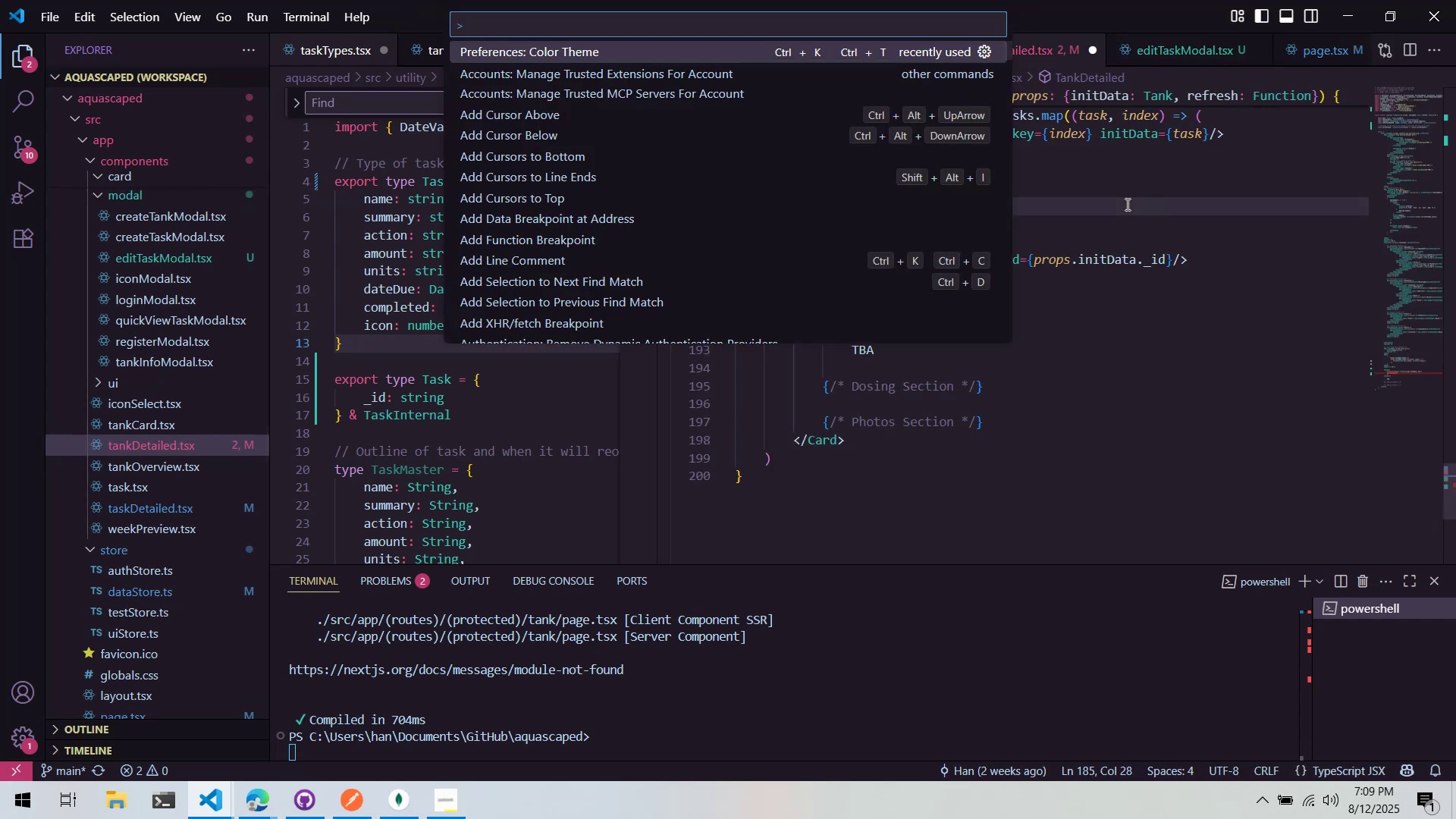 
type(ret)
key(Backspace)
type(start)
 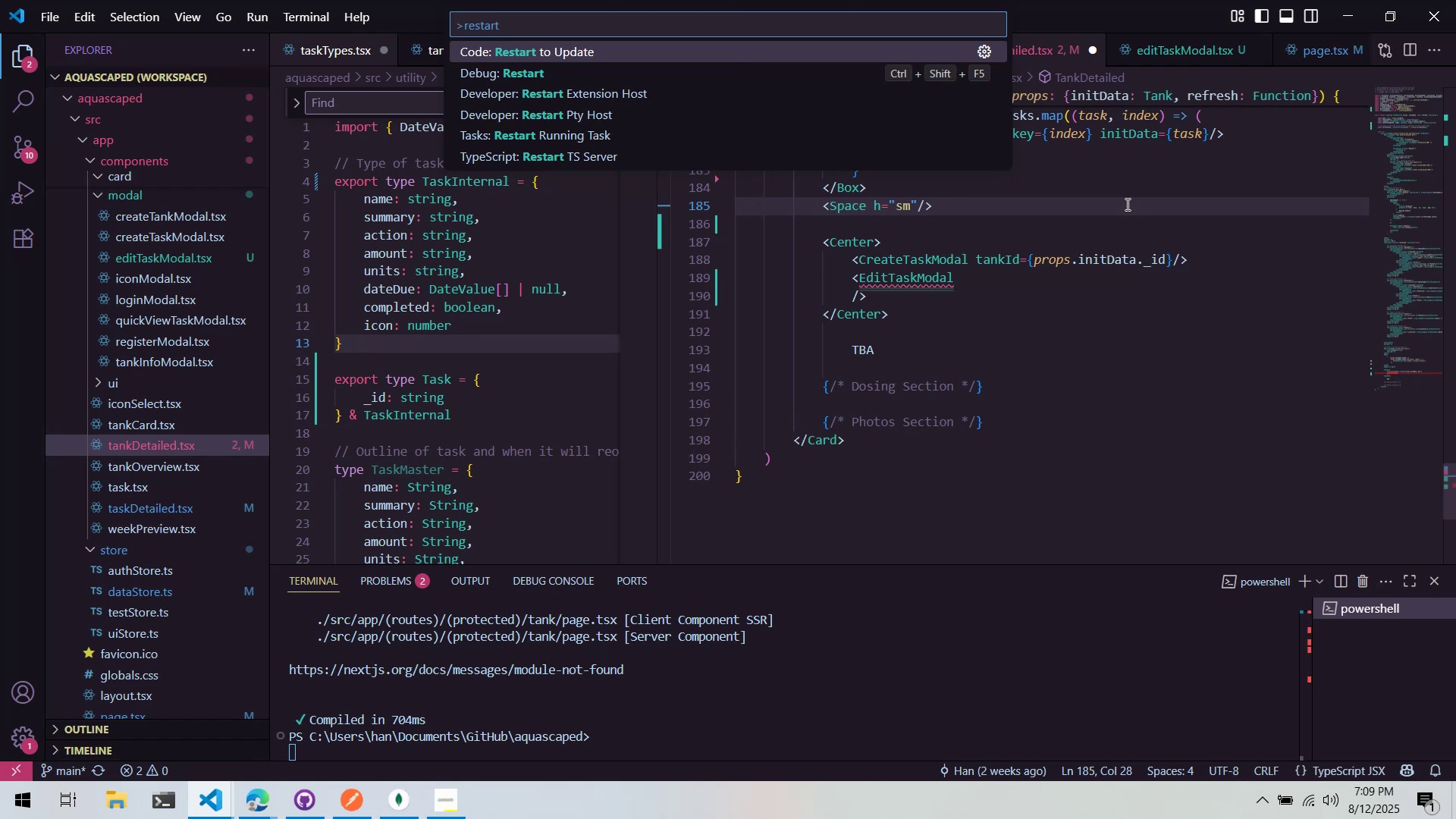 
key(ArrowDown)
 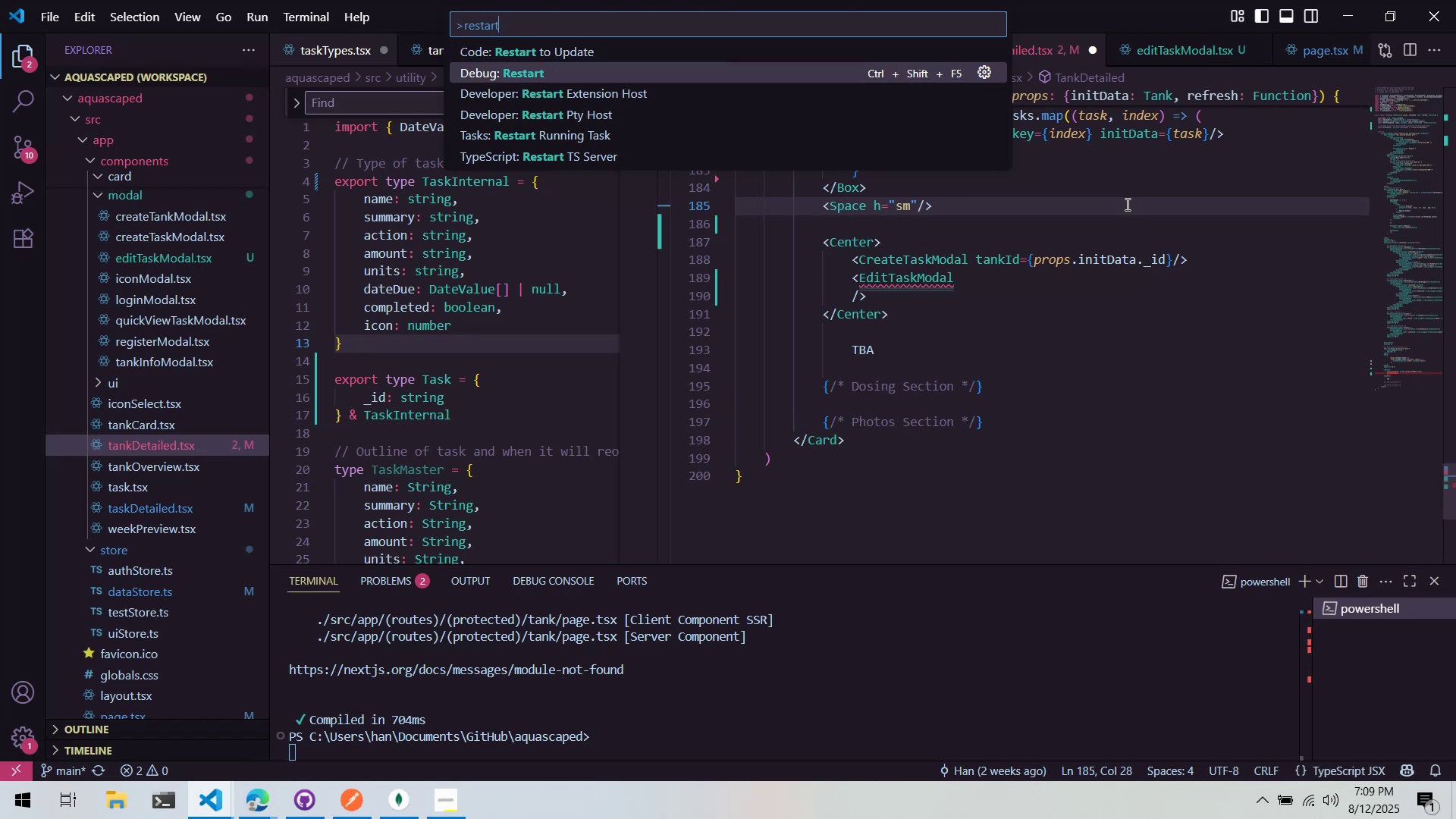 
key(ArrowDown)
 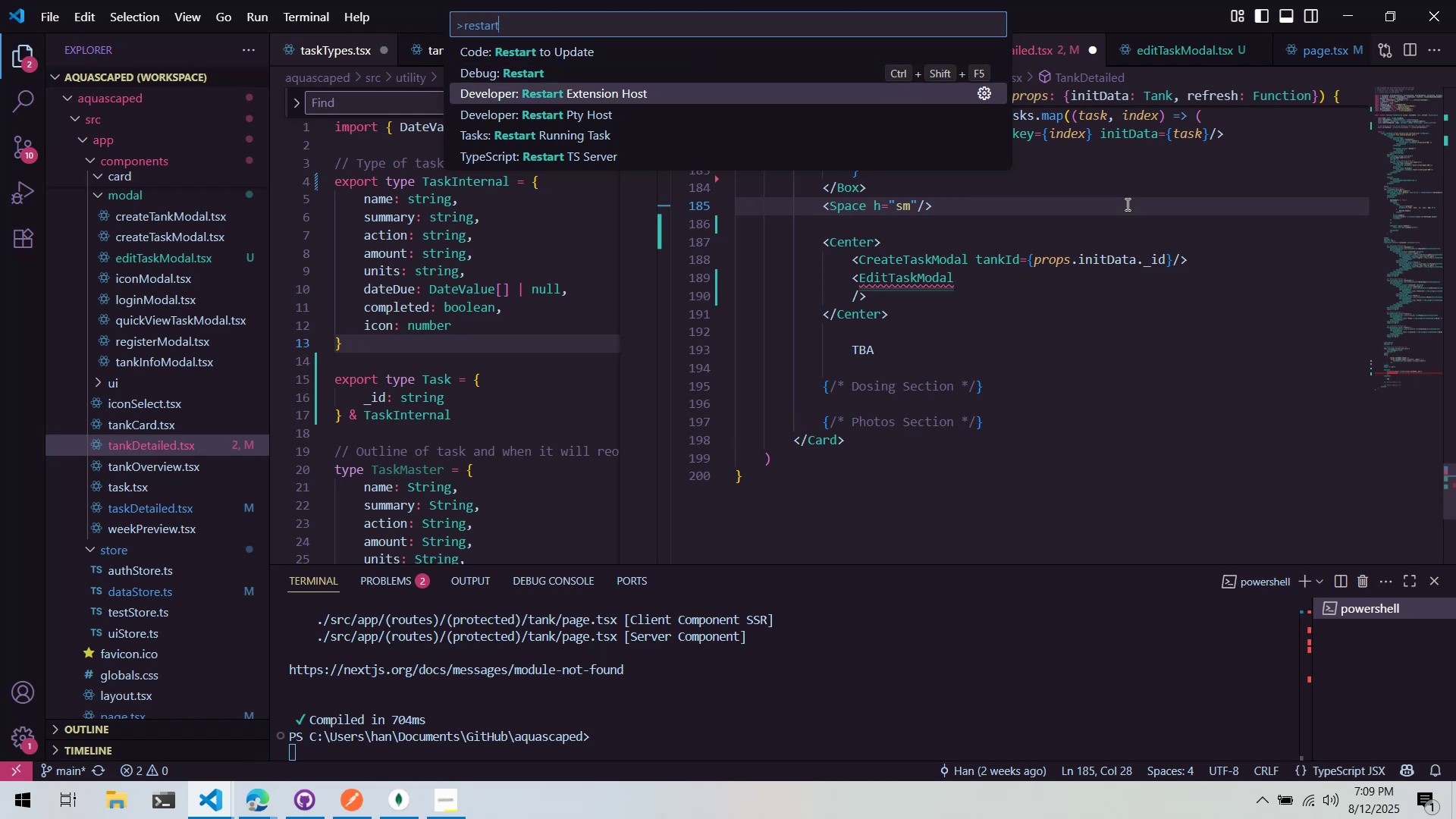 
key(ArrowDown)
 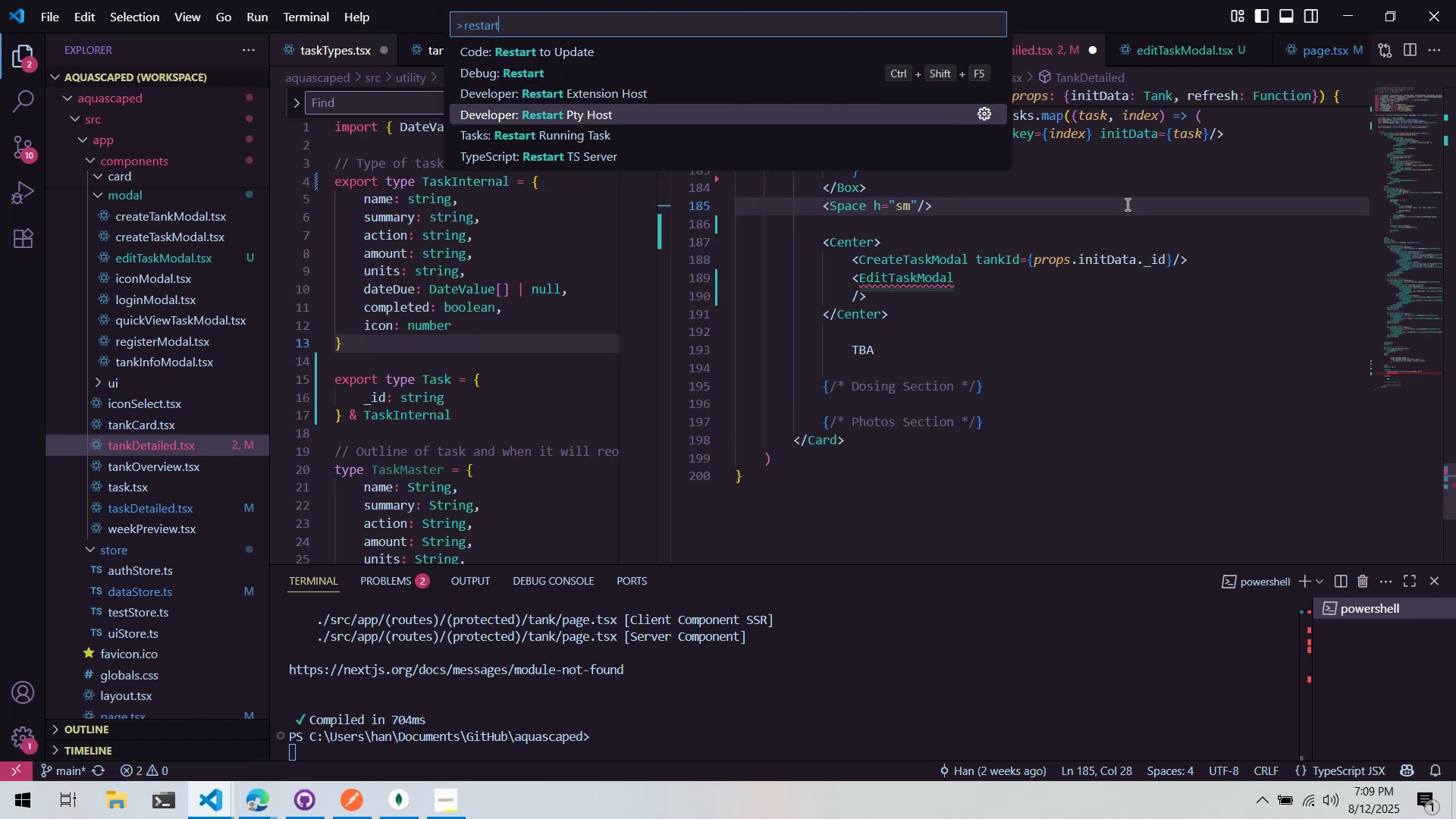 
key(ArrowDown)
 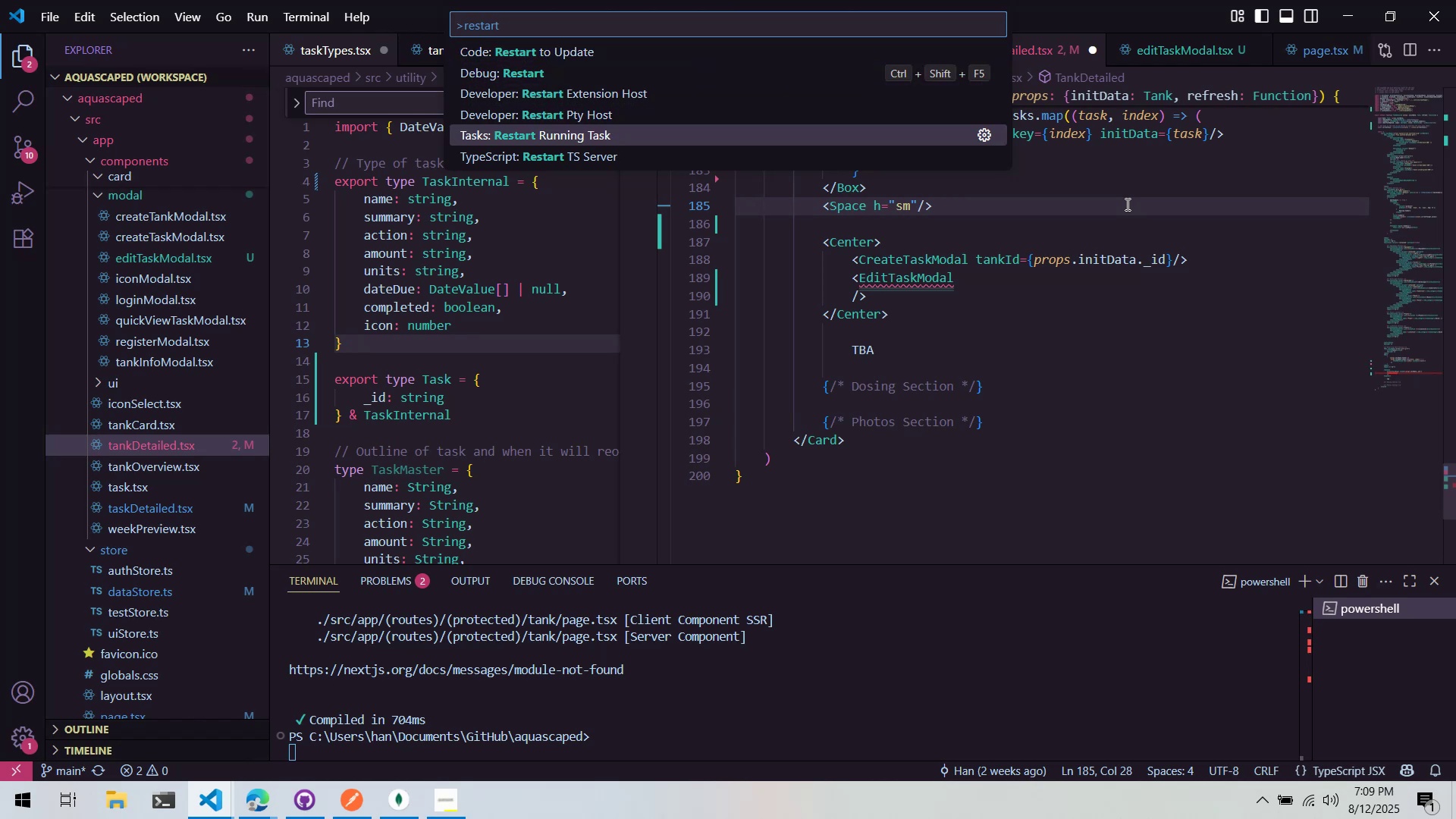 
key(ArrowDown)
 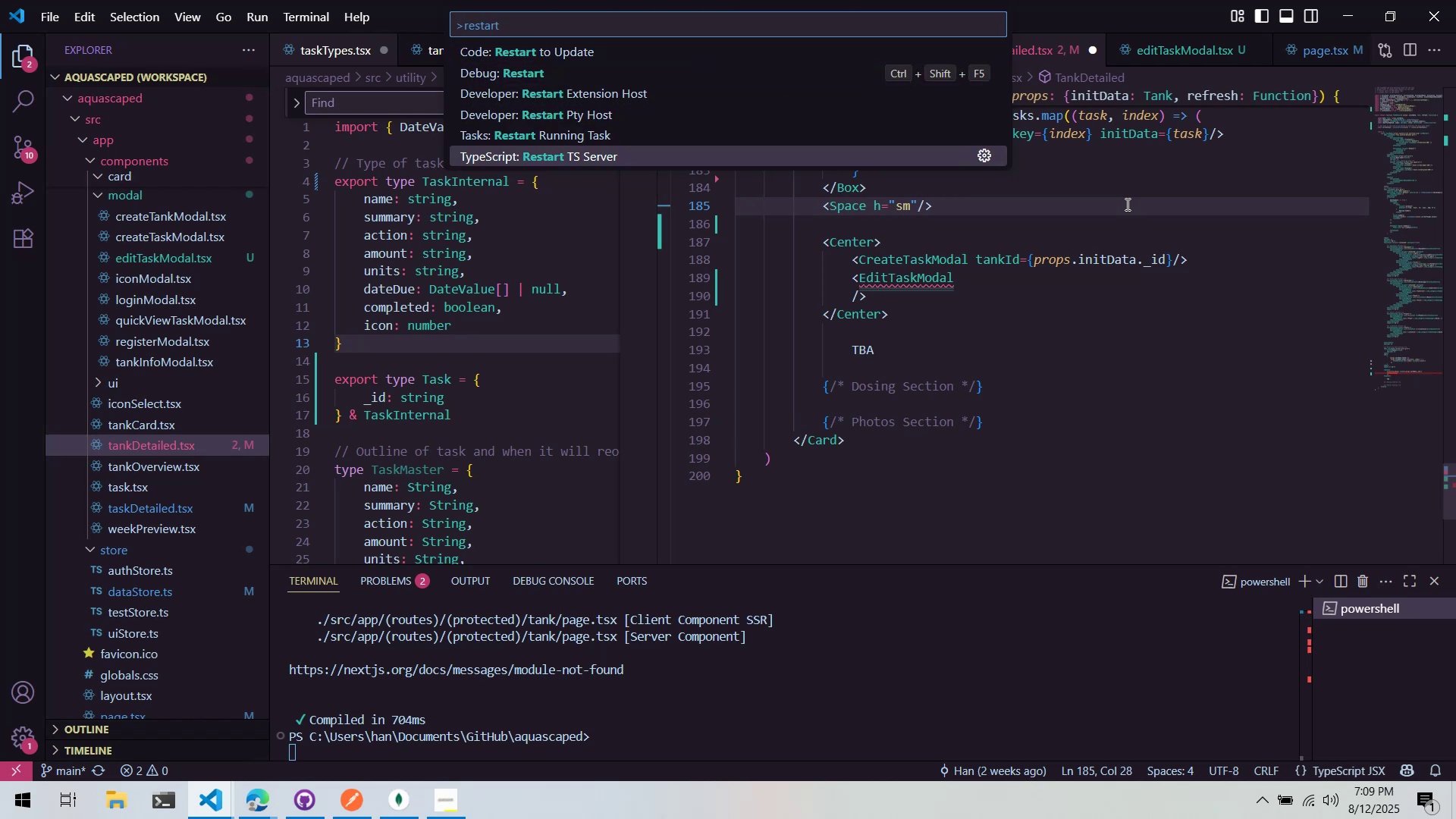 
key(Enter)
 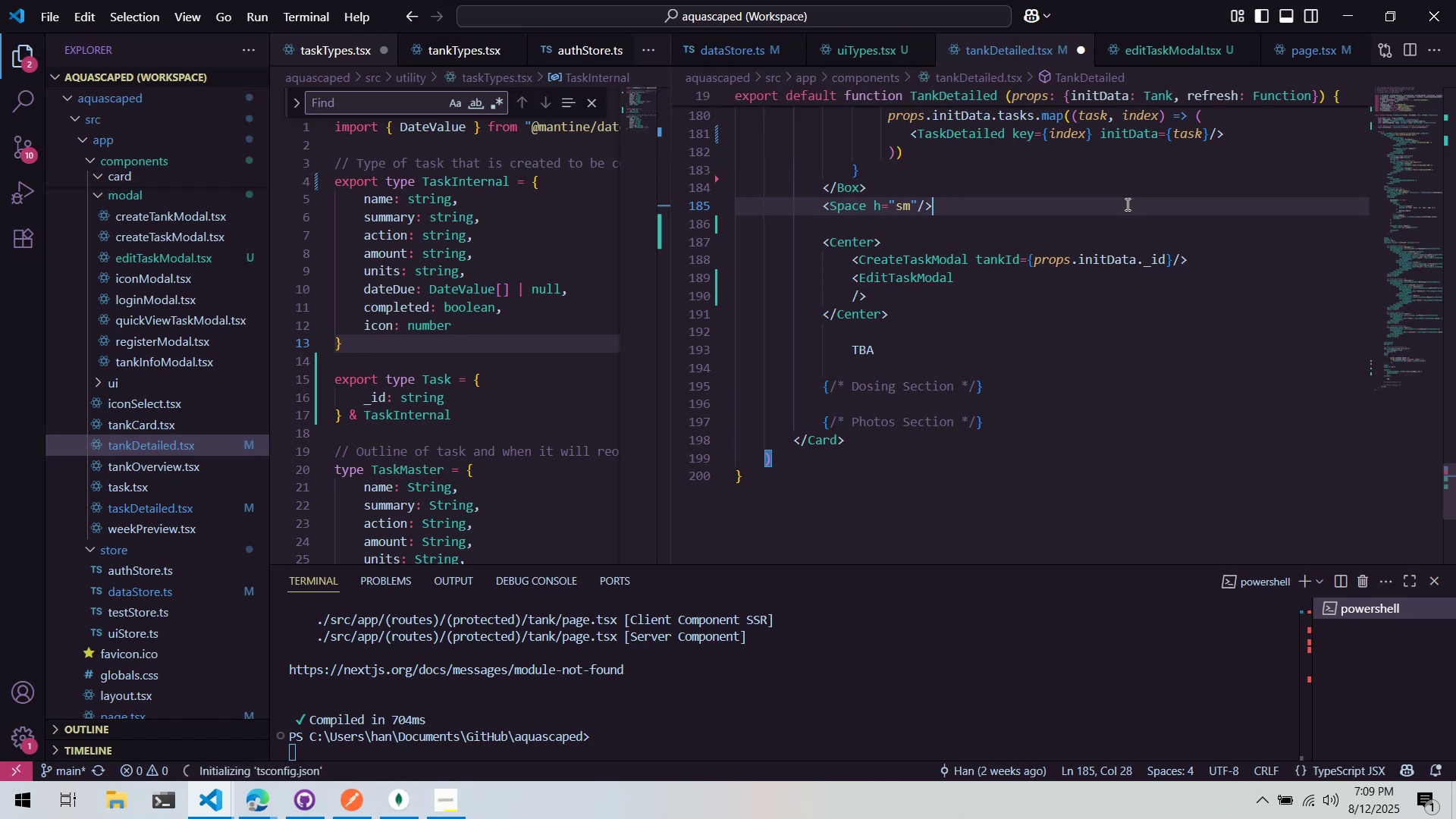 
left_click([1028, 684])
 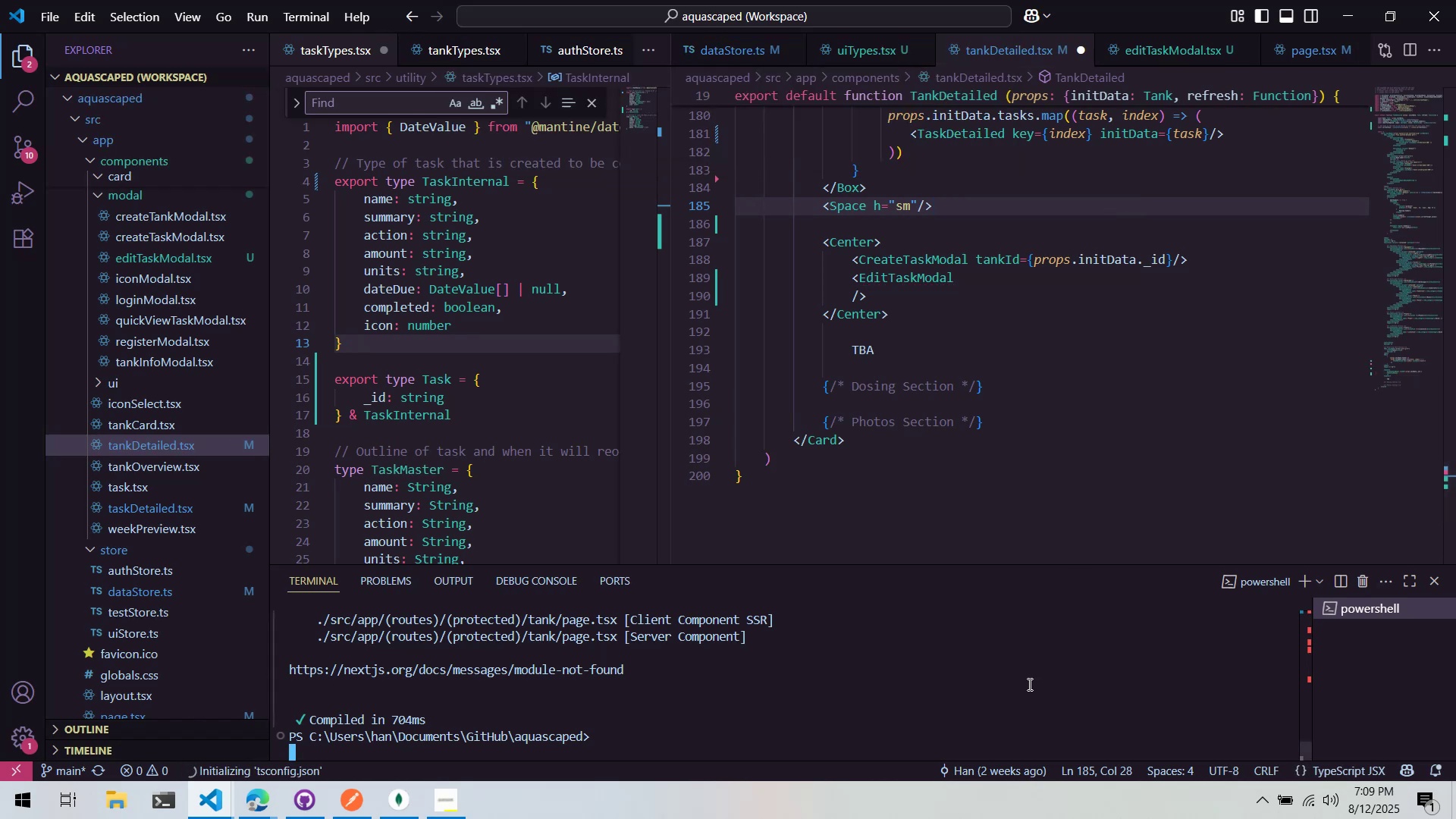 
key(ArrowUp)
 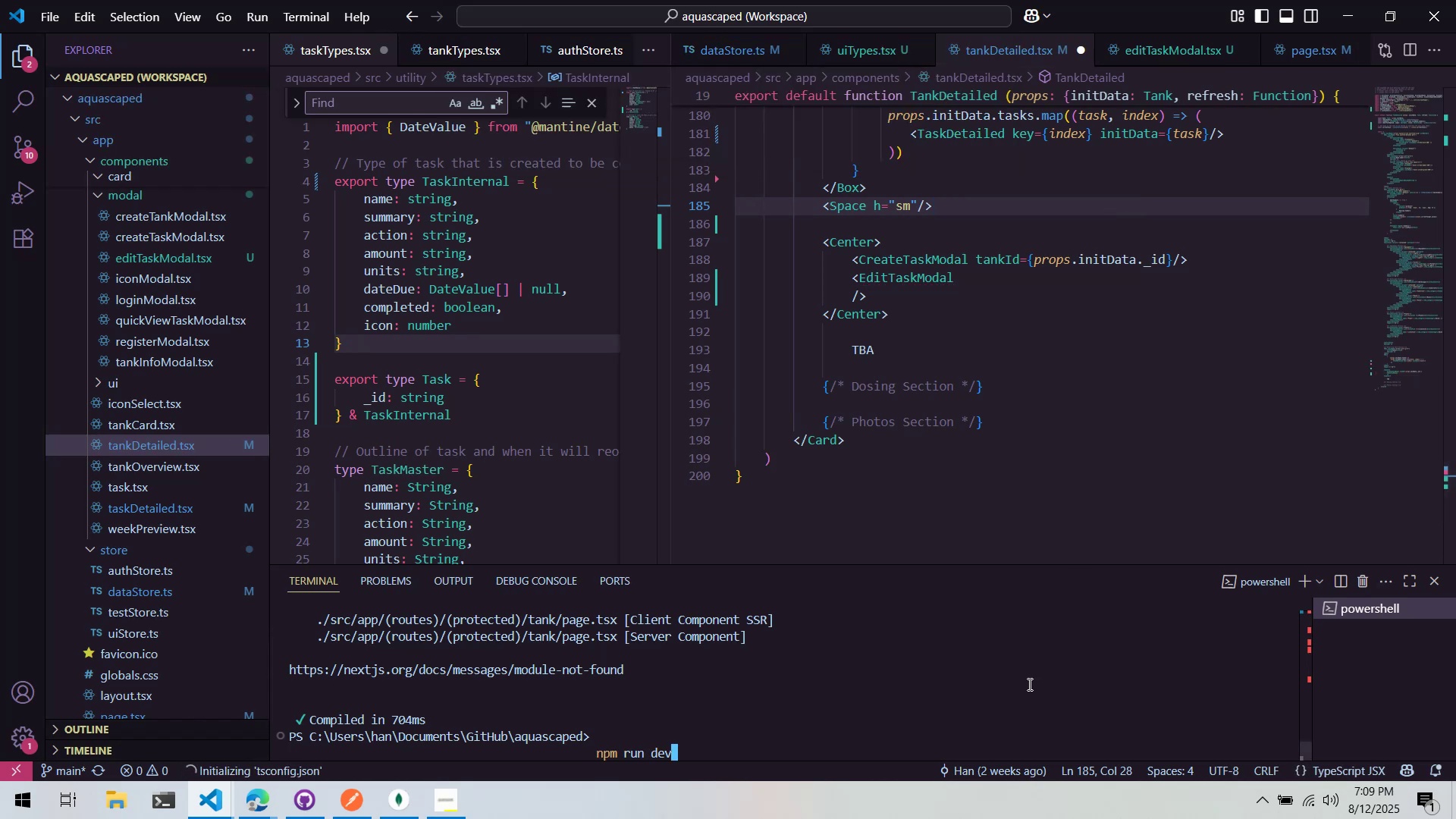 
key(Enter)
 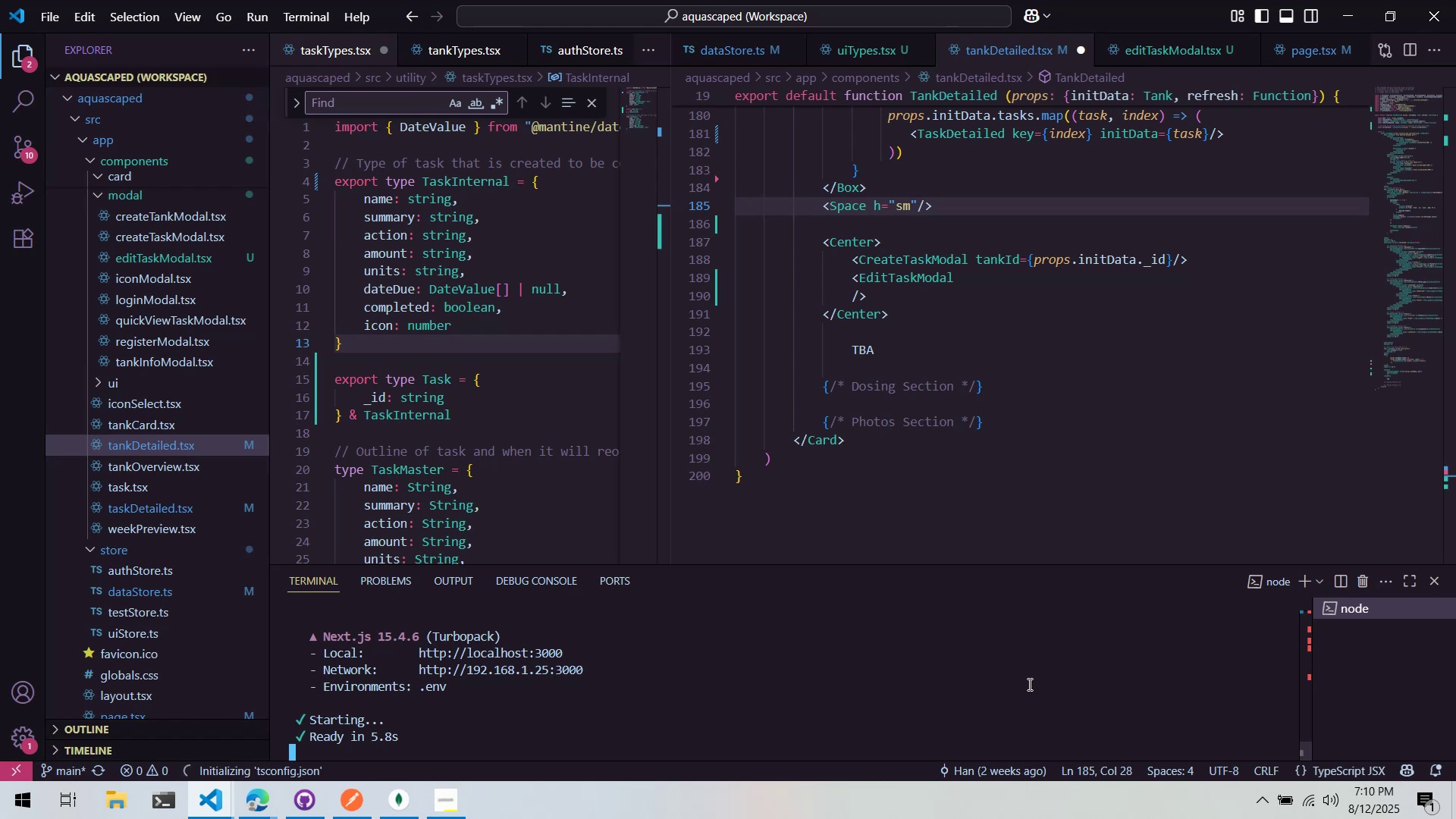 
wait(35.39)
 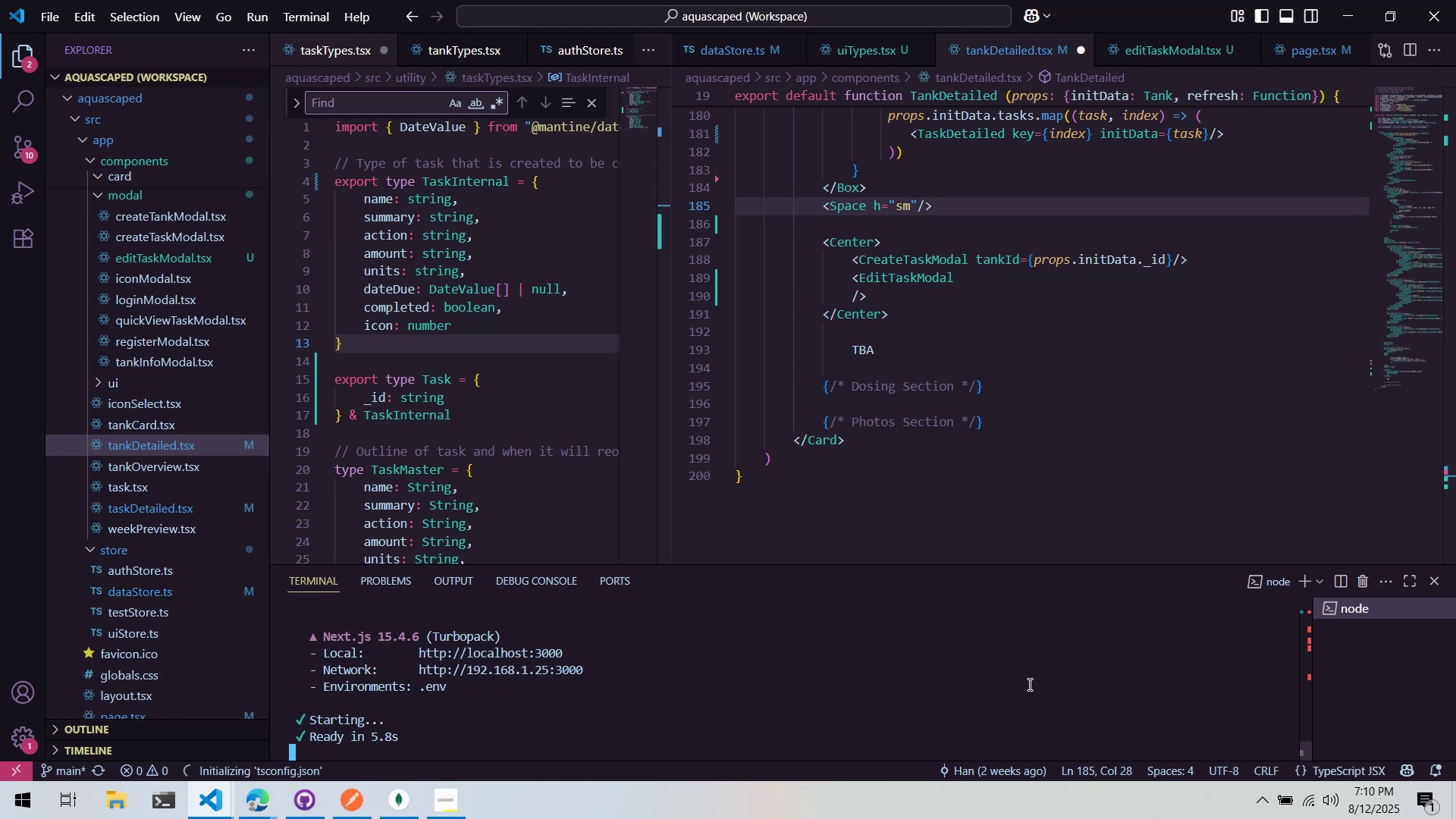 
key(Alt+AltLeft)
 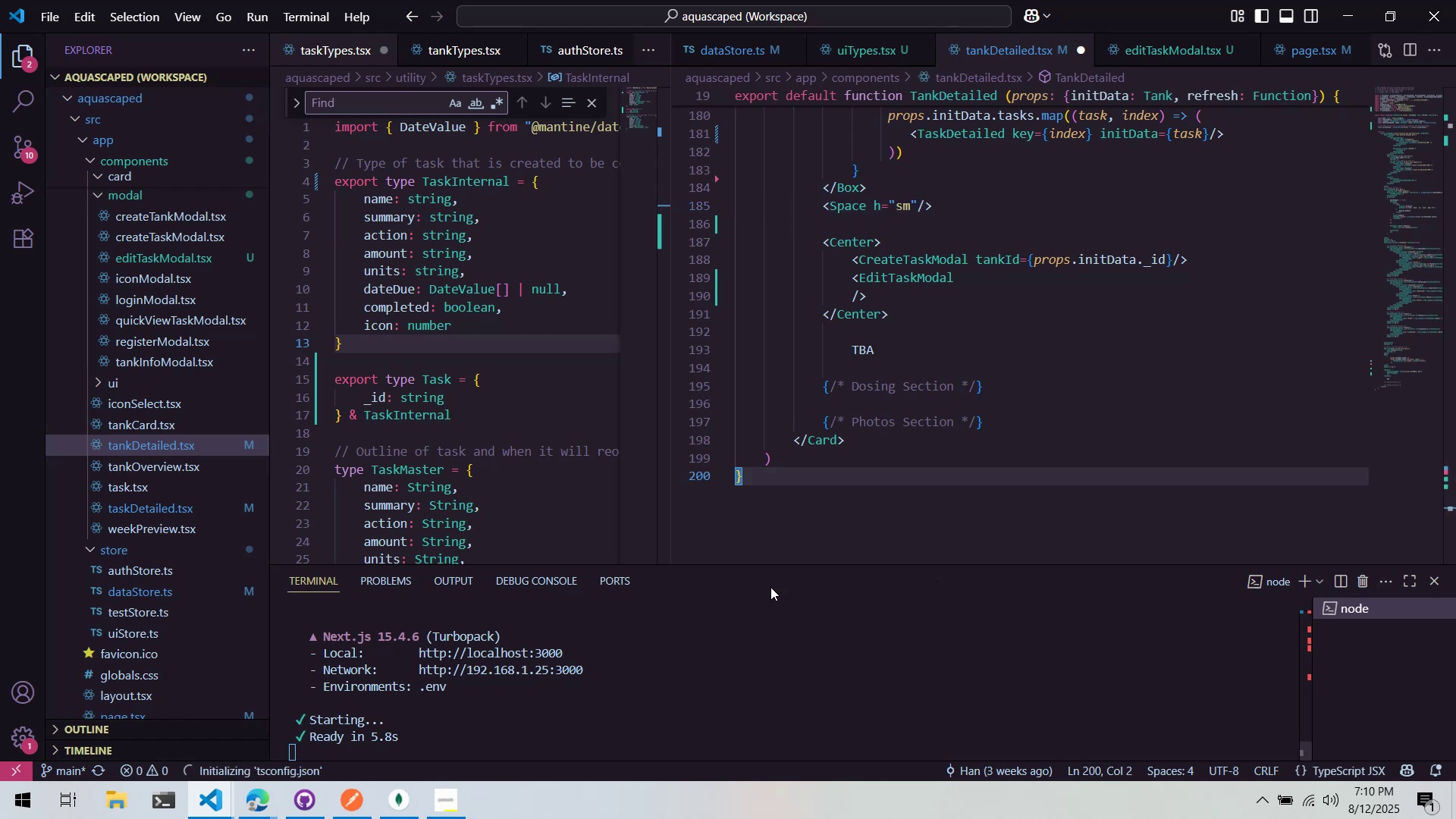 
key(Alt+Tab)
 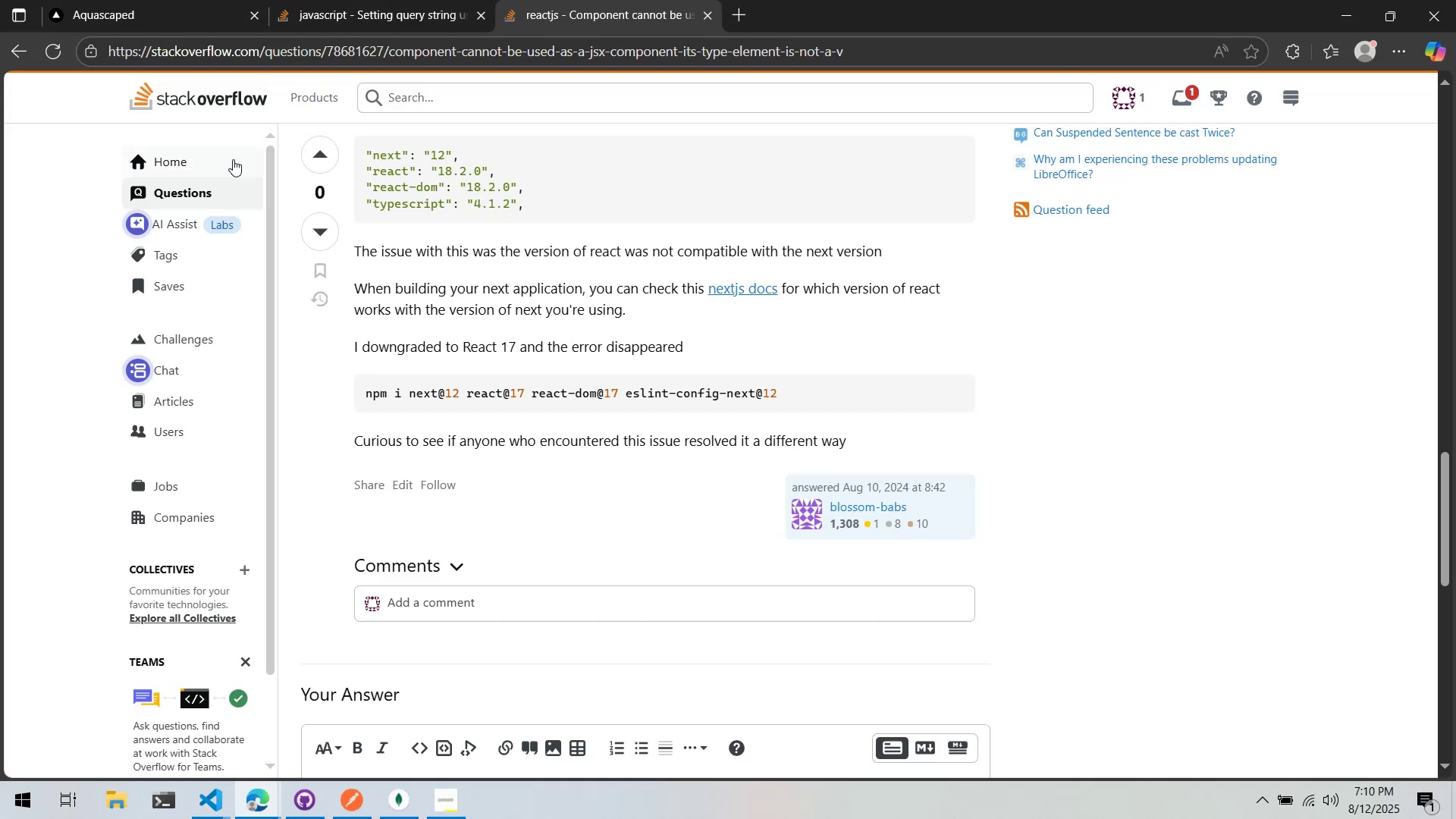 
left_click([146, 0])
 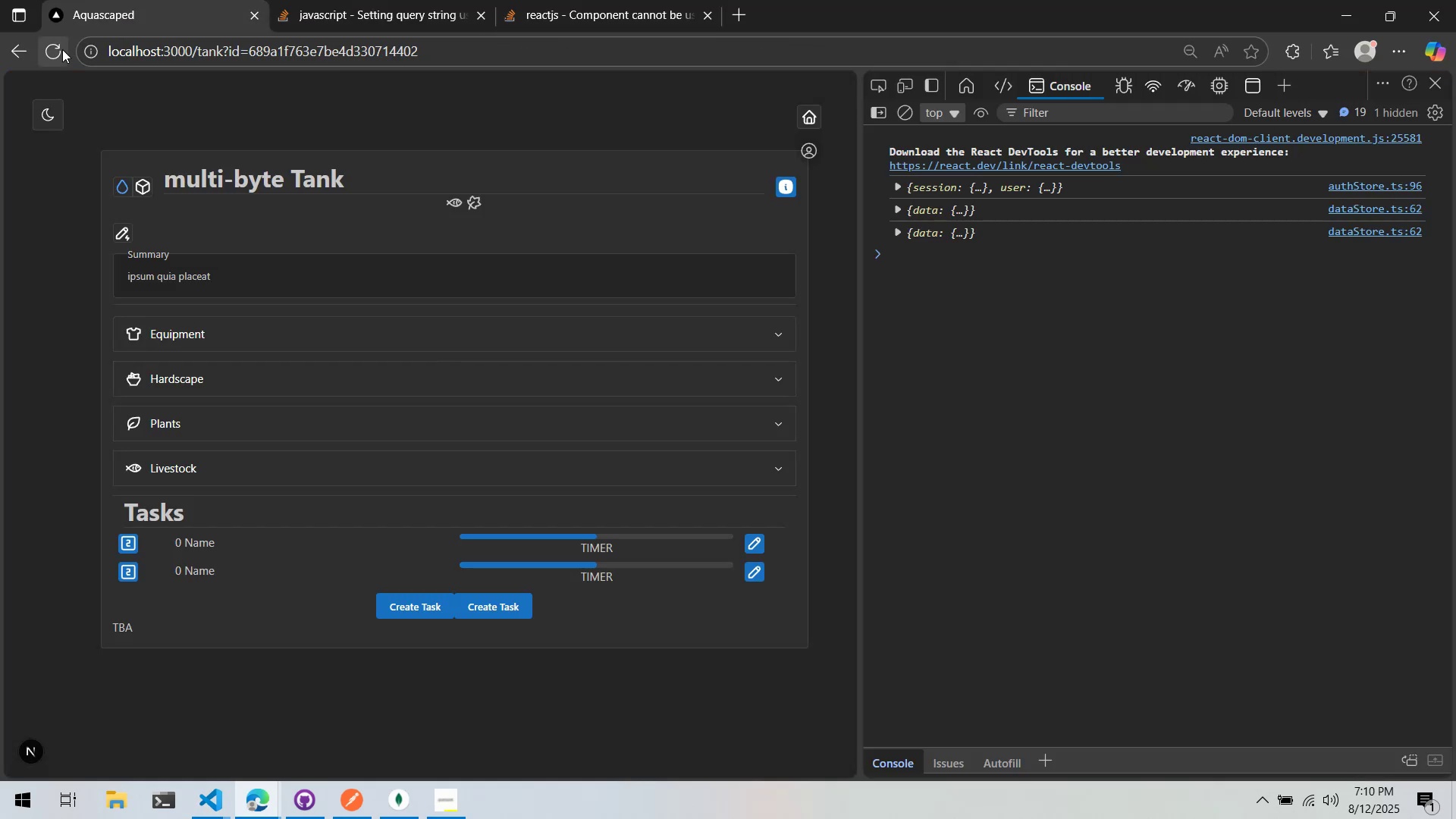 
left_click([52, 51])
 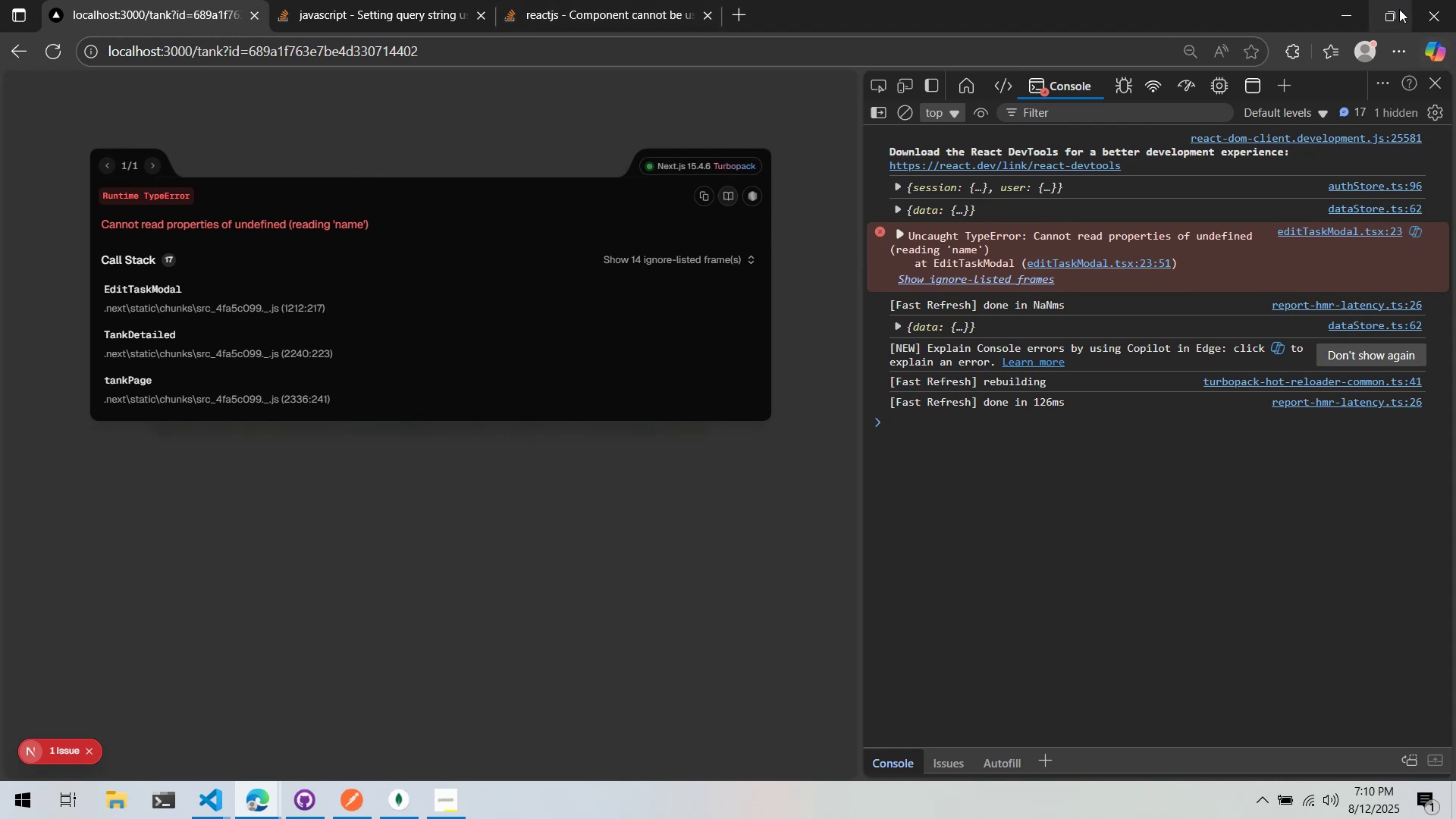 
wait(30.04)
 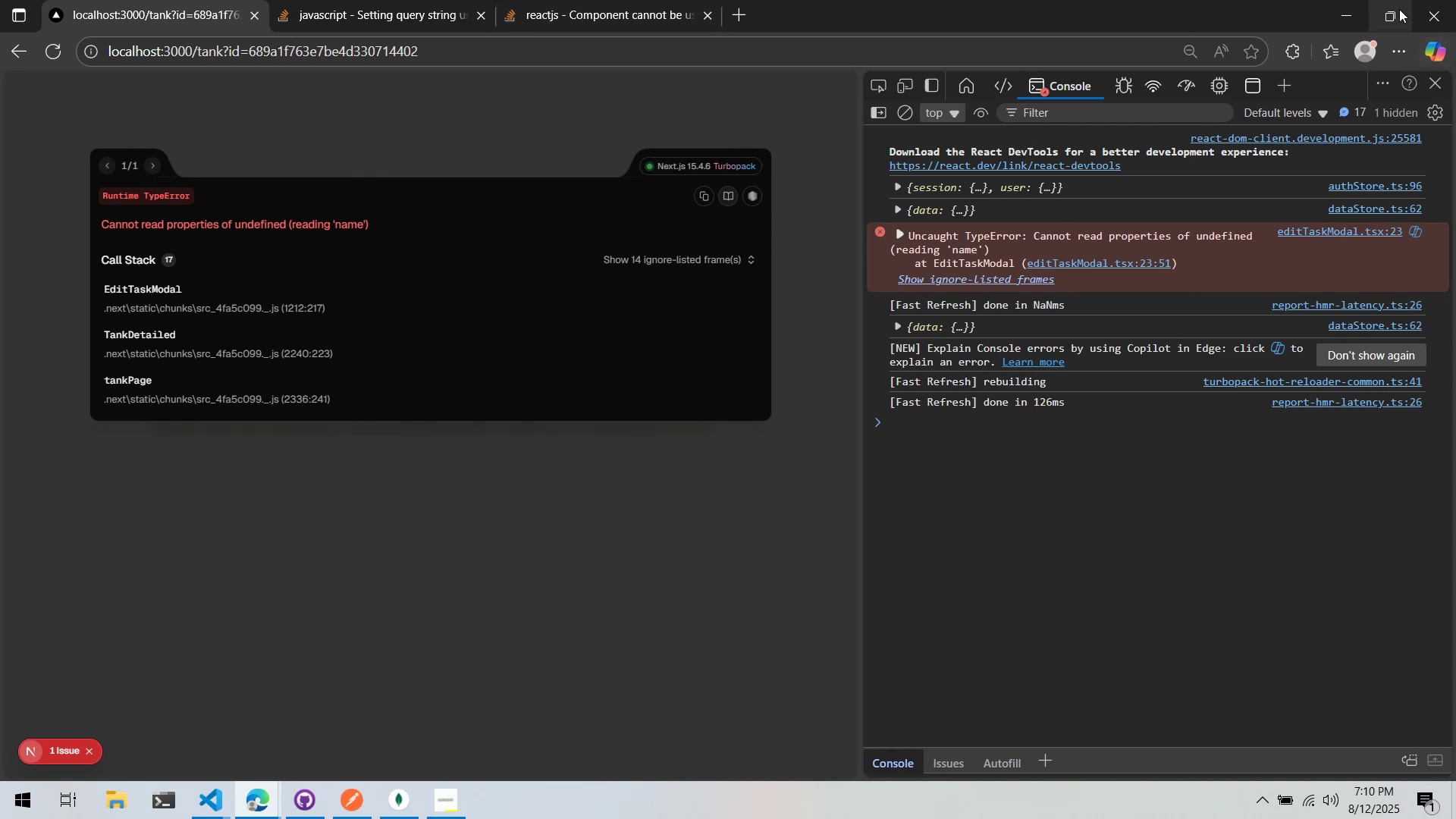 
left_click([918, 284])
 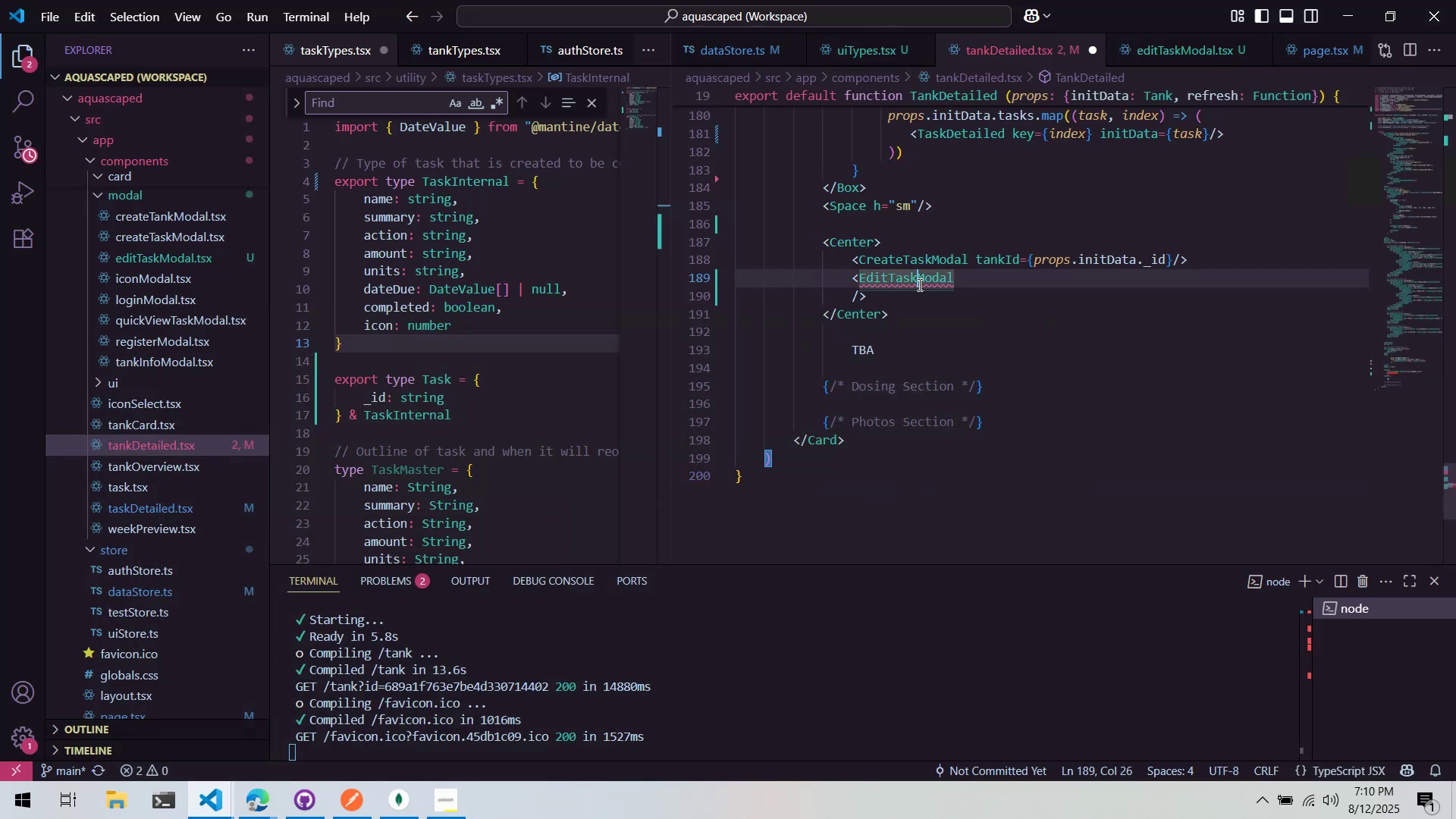 
key(Control+Period)
 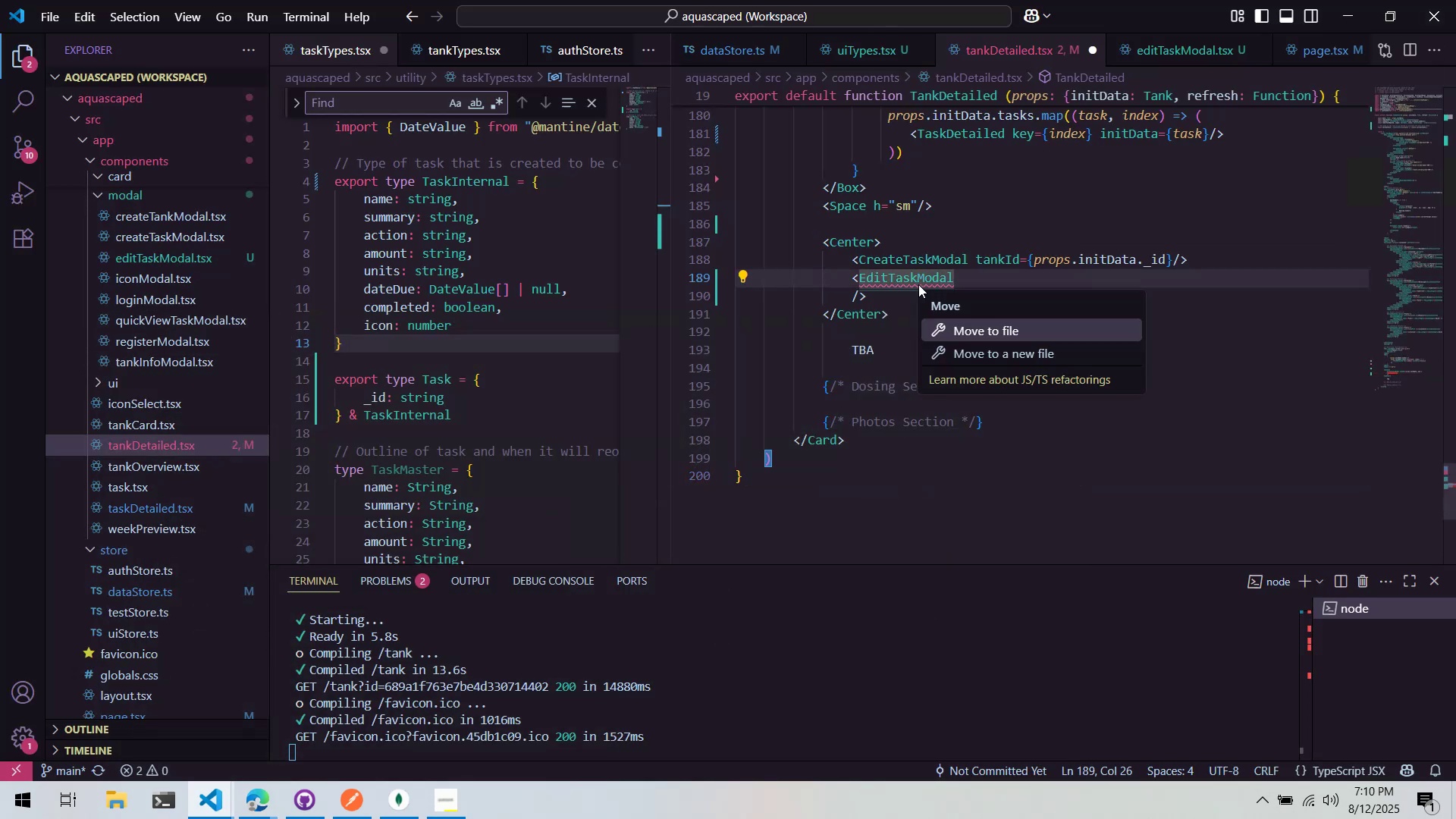 
left_click([927, 248])
 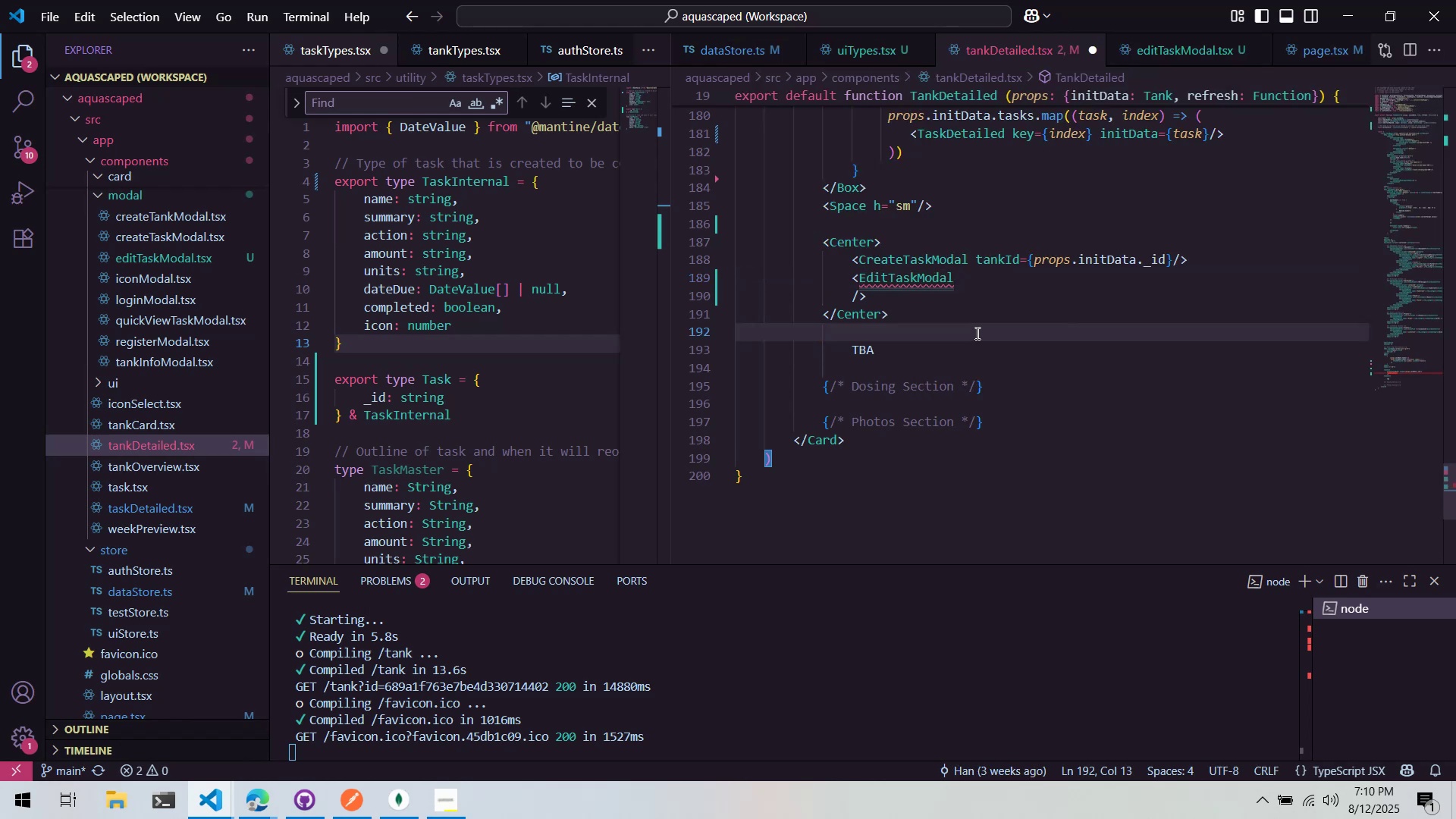 
left_click([852, 296])
 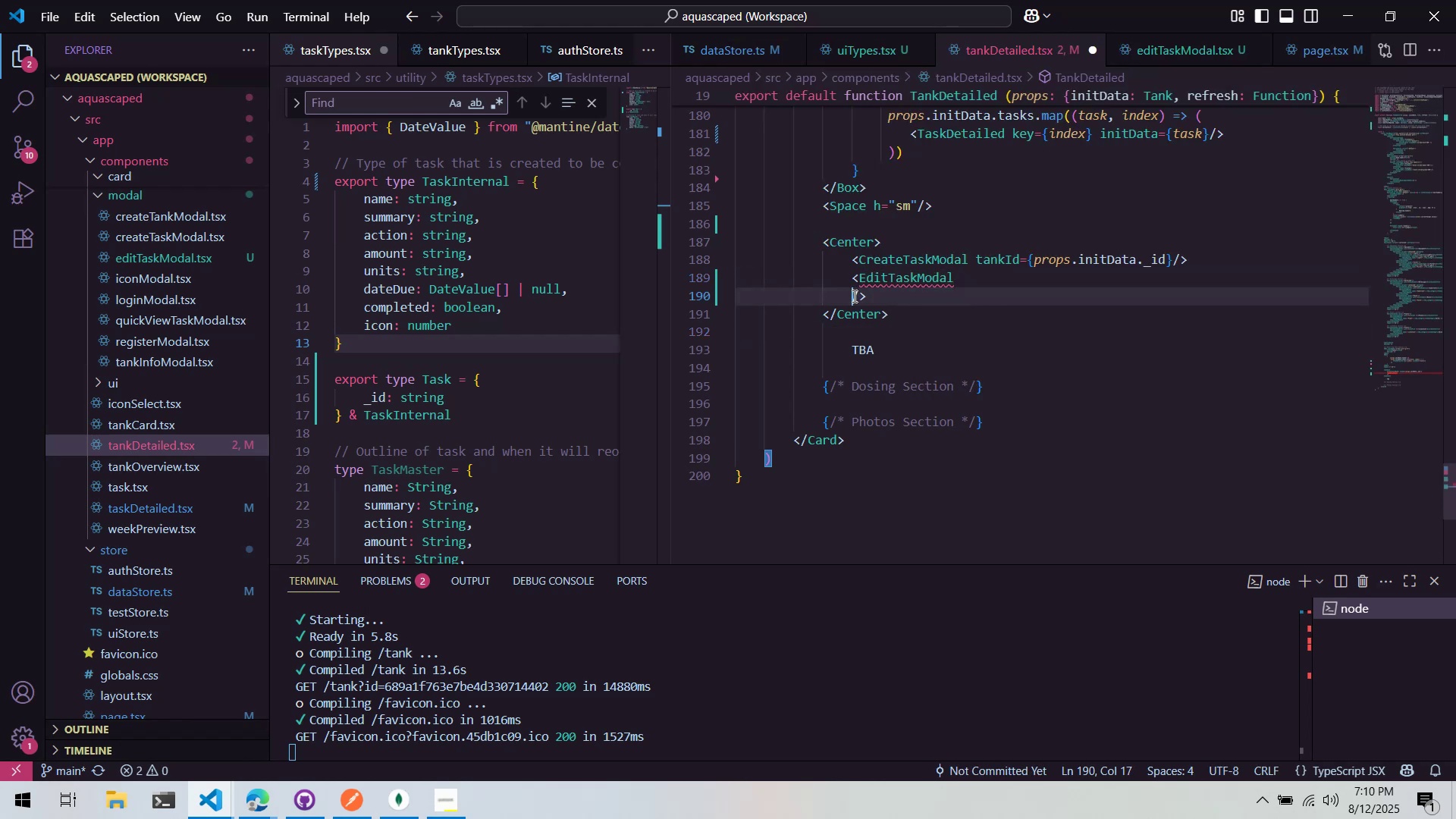 
key(Backspace)
 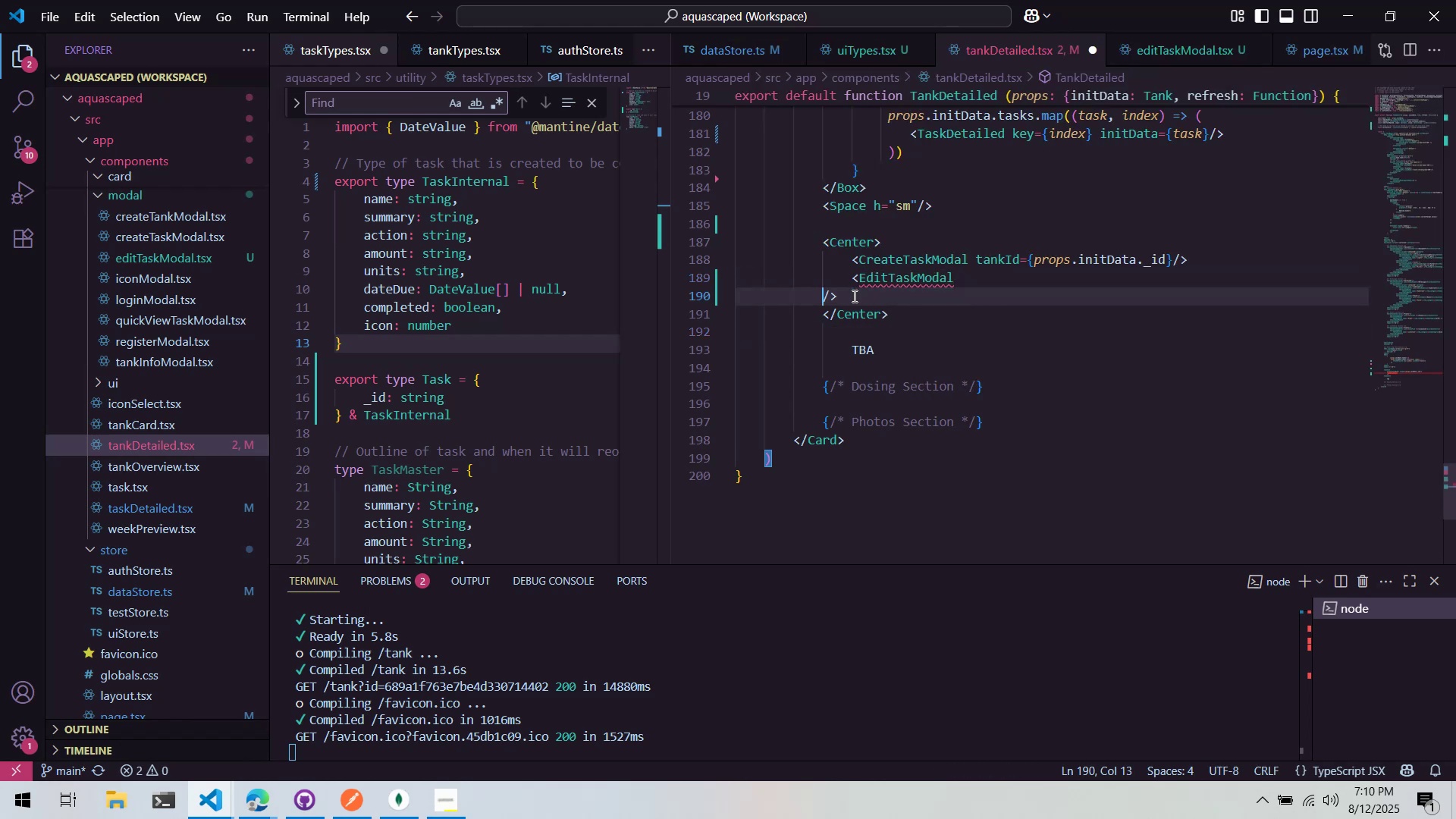 
key(Backspace)
 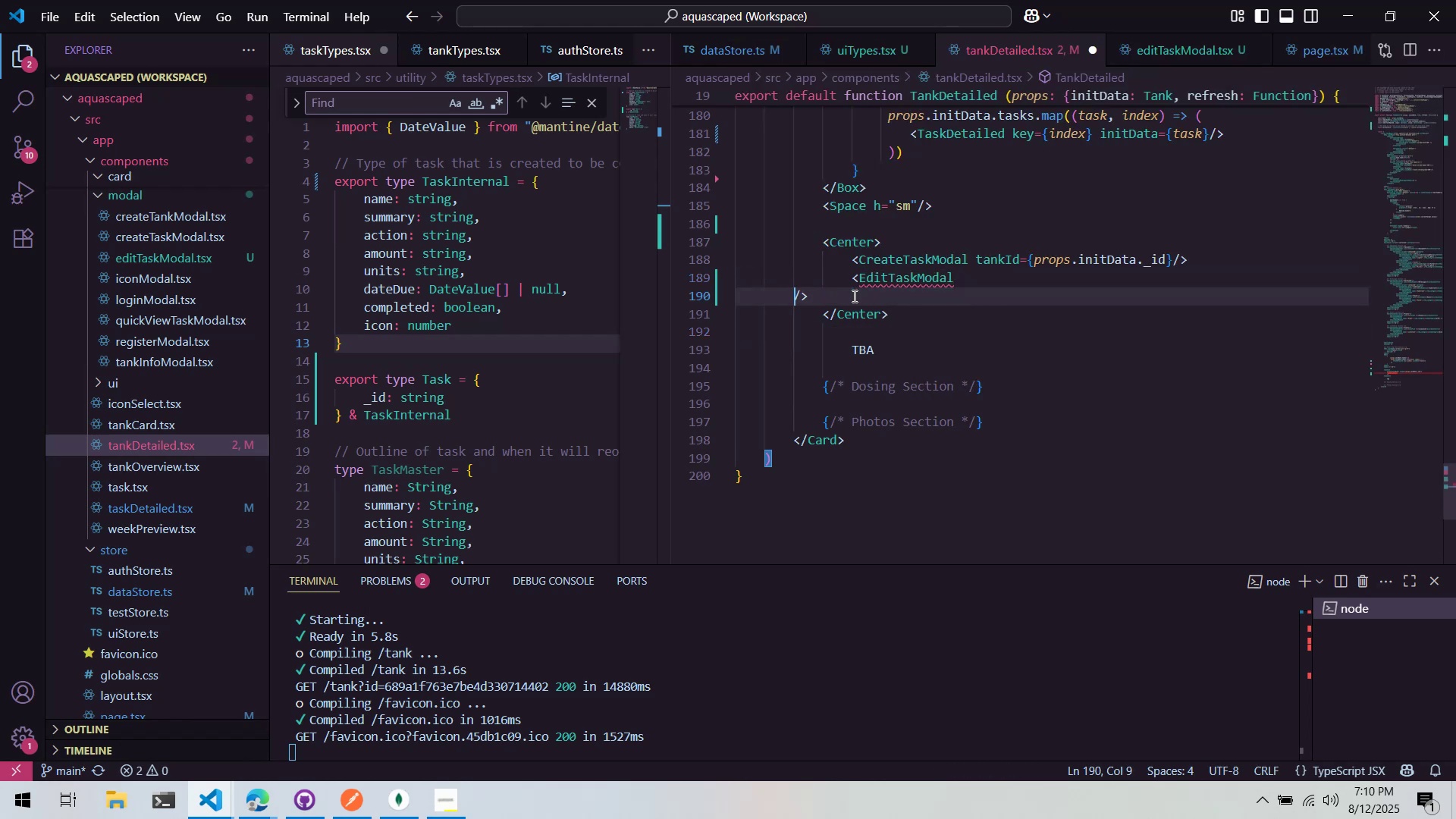 
key(Backspace)
 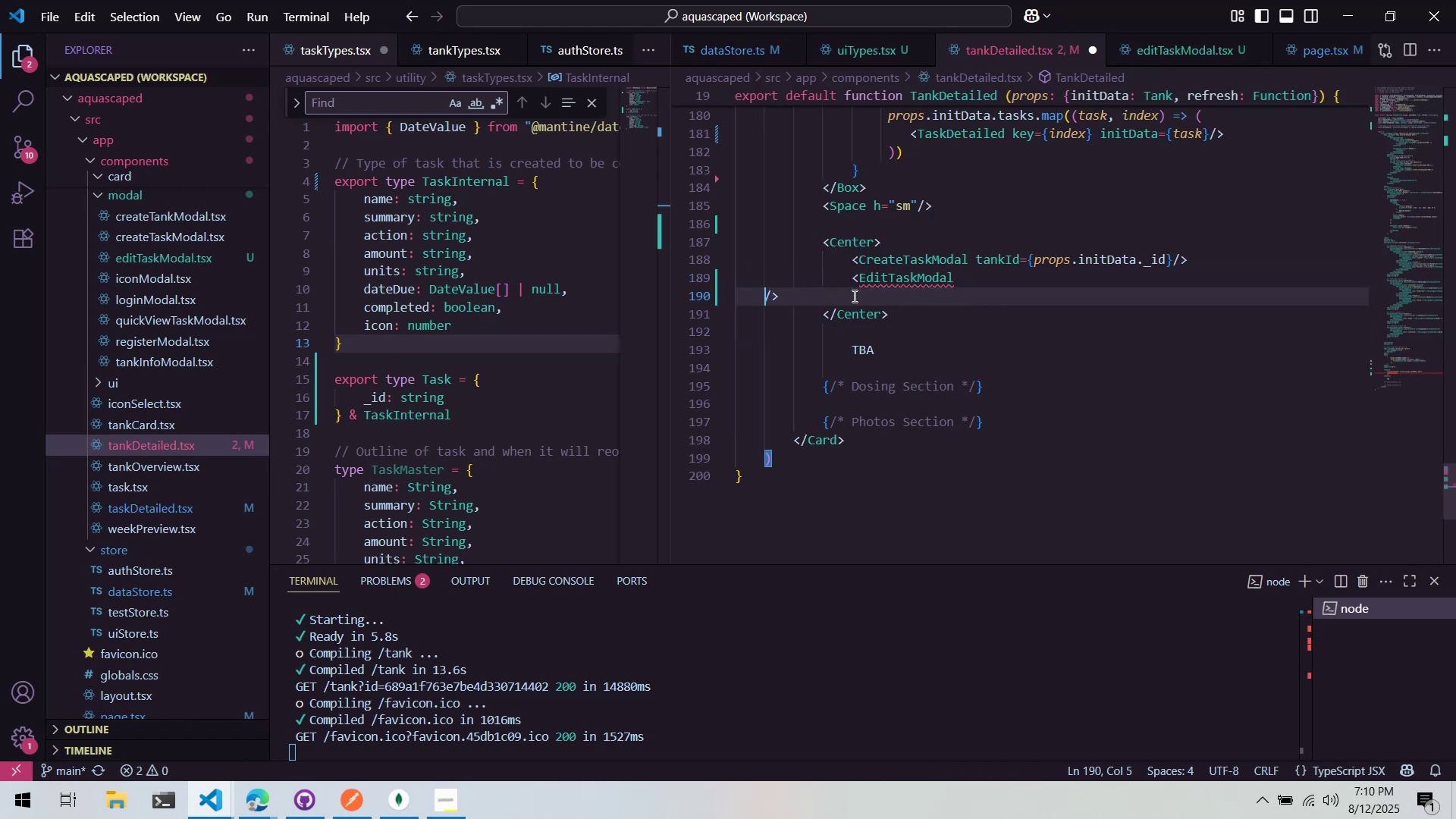 
key(Backspace)
 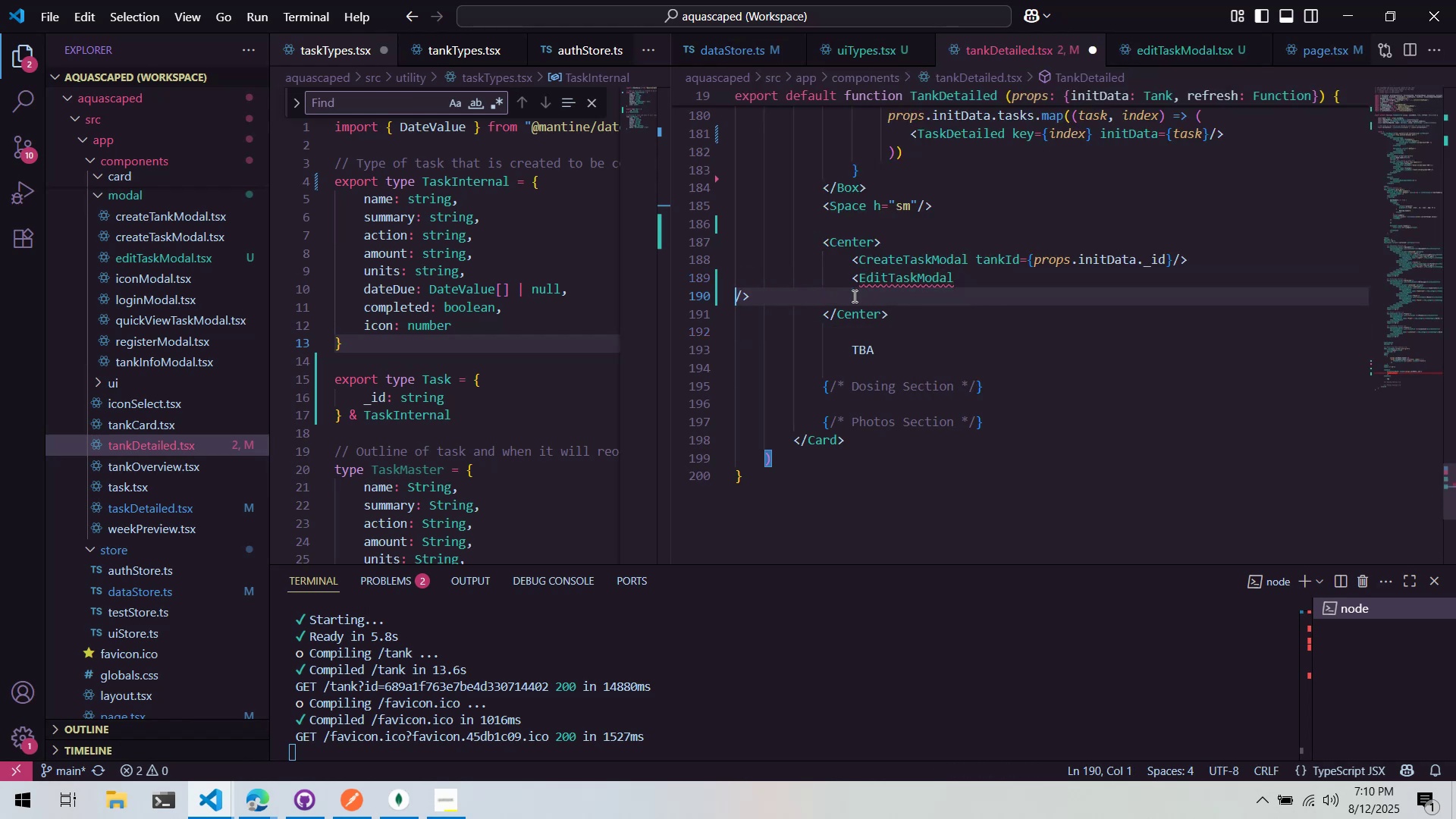 
key(Backspace)
 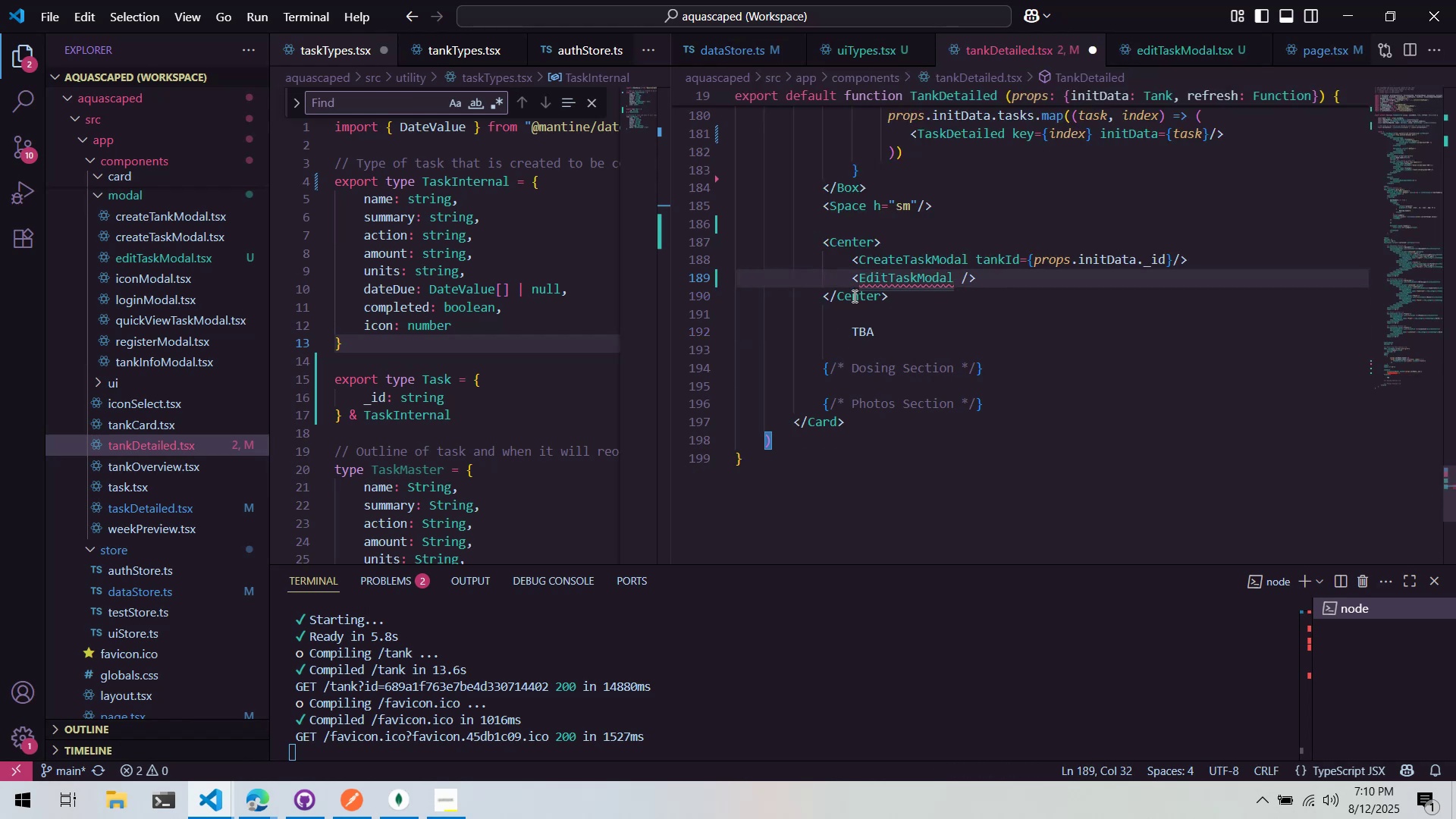 
key(ArrowLeft)
 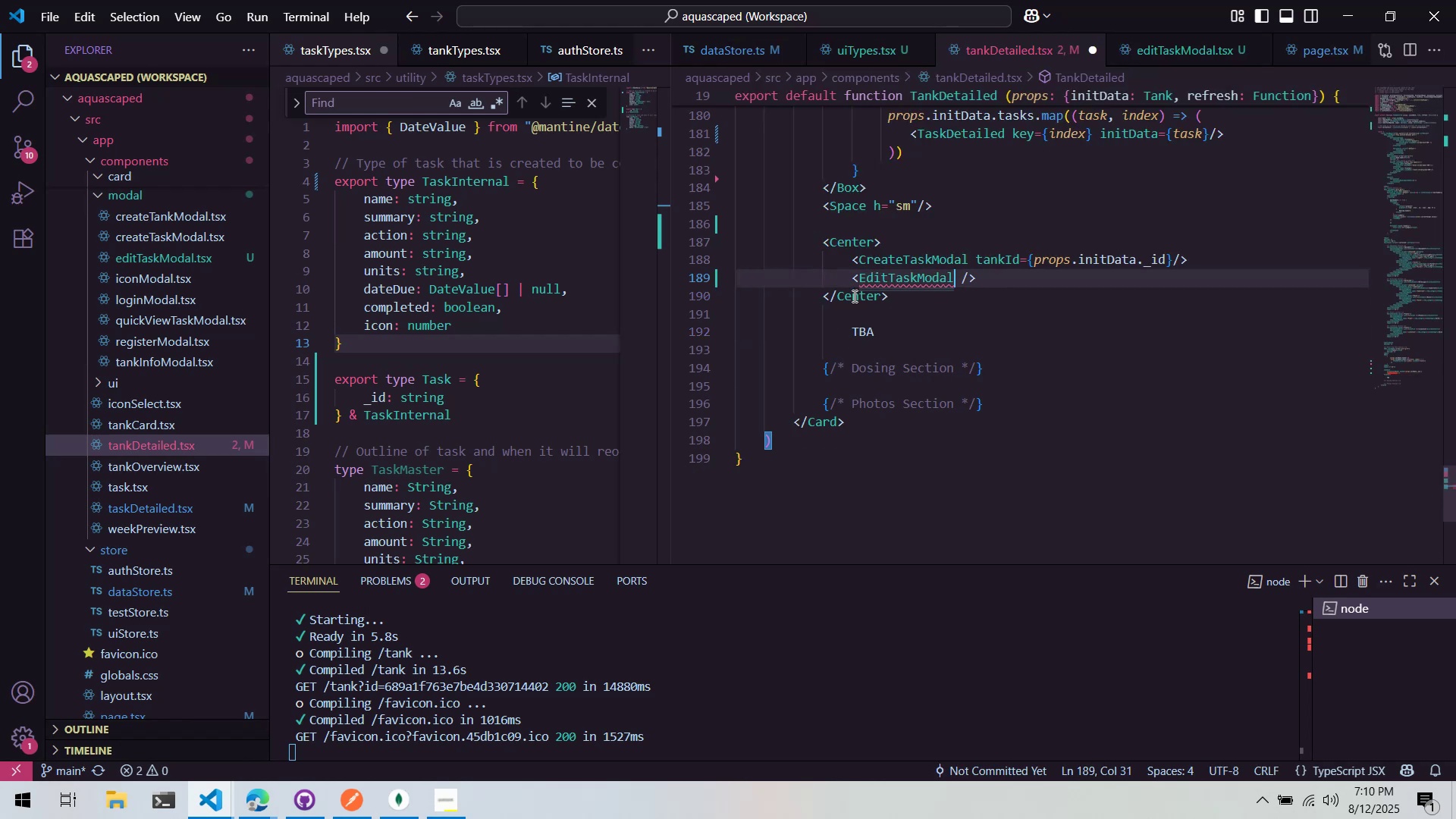 
key(ArrowLeft)
 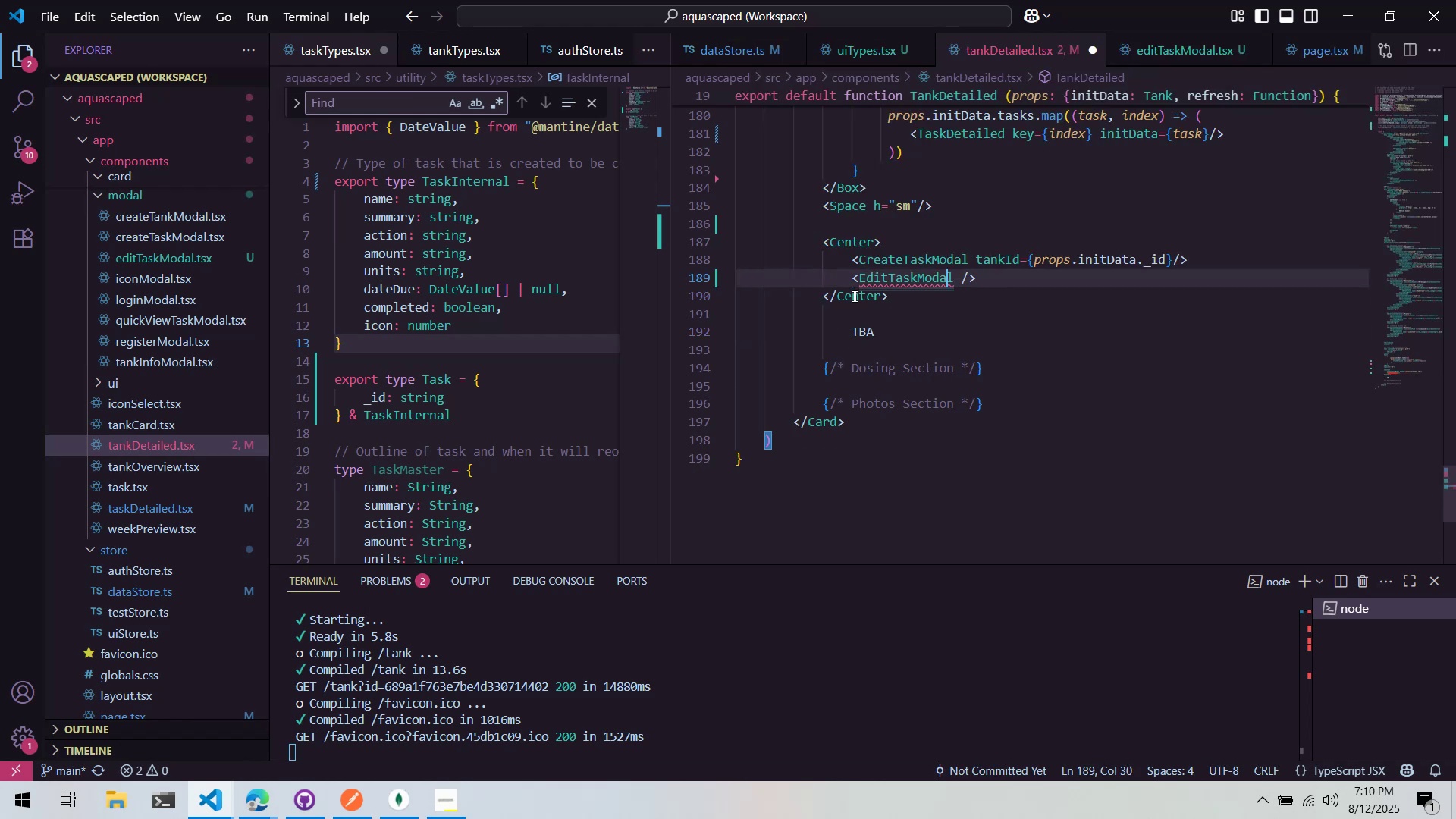 
key(Control+Period)
 